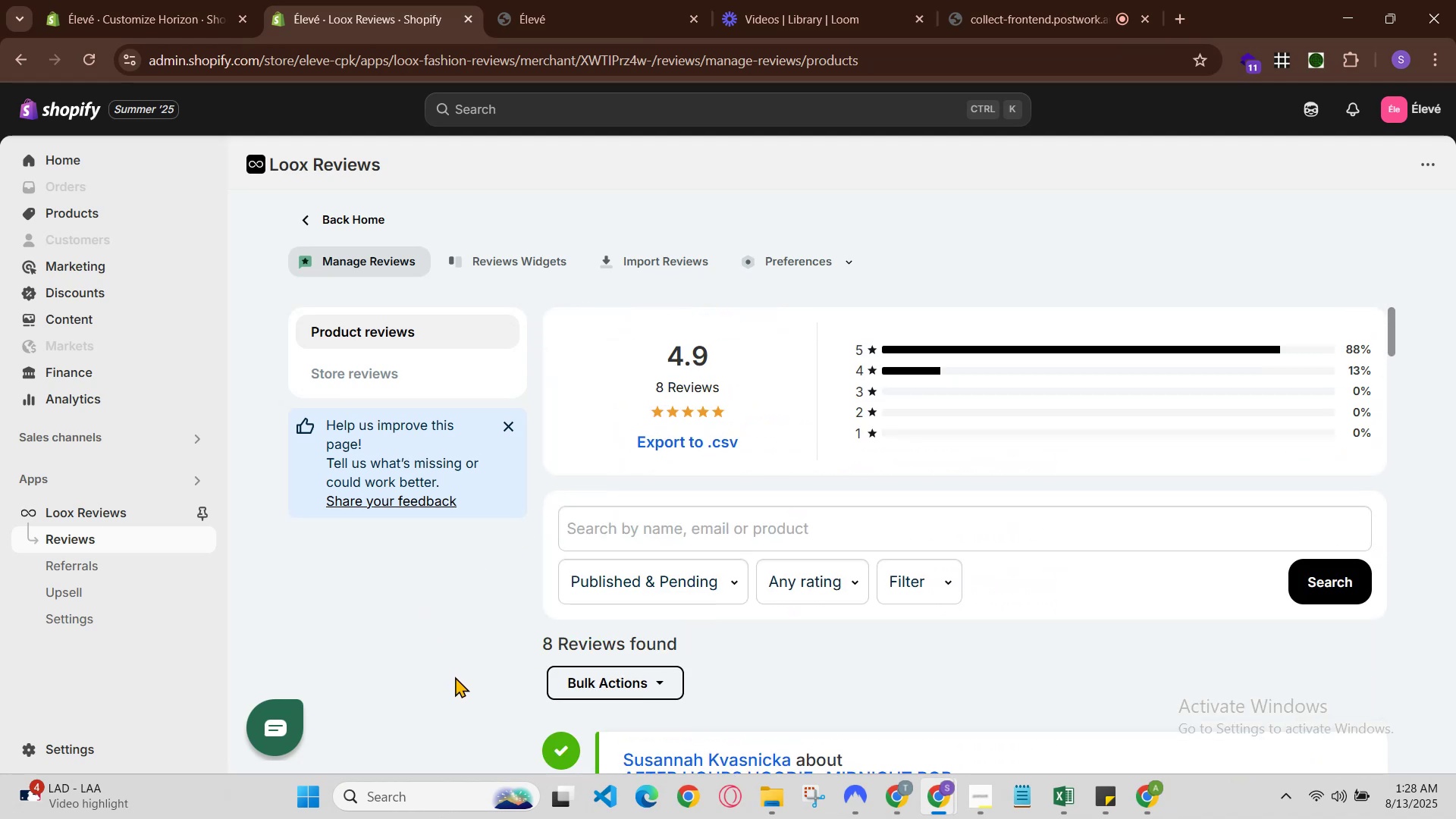 
scroll: coordinate [622, 369], scroll_direction: up, amount: 8.0
 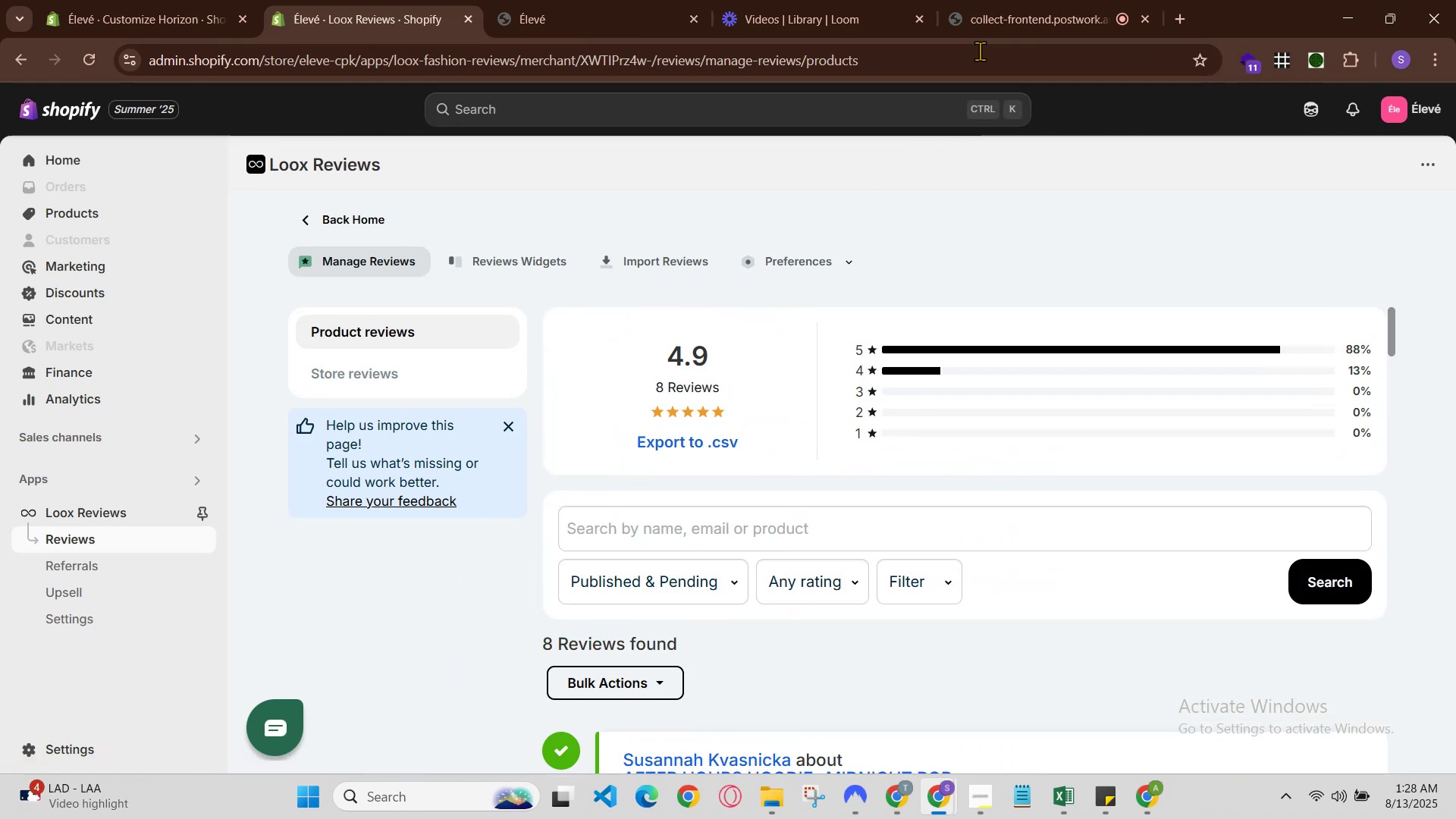 
left_click([974, 0])
 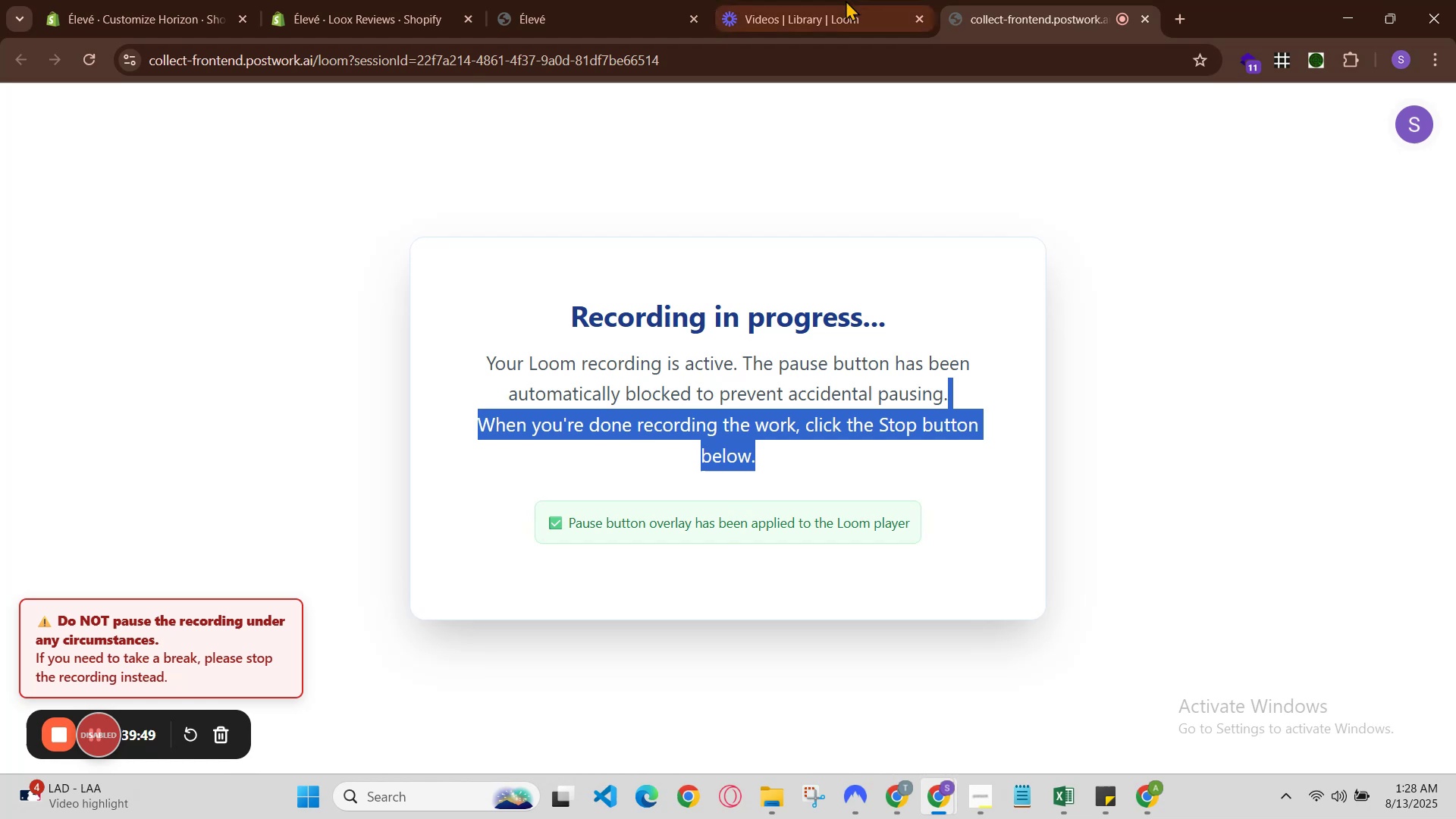 
left_click([833, 0])
 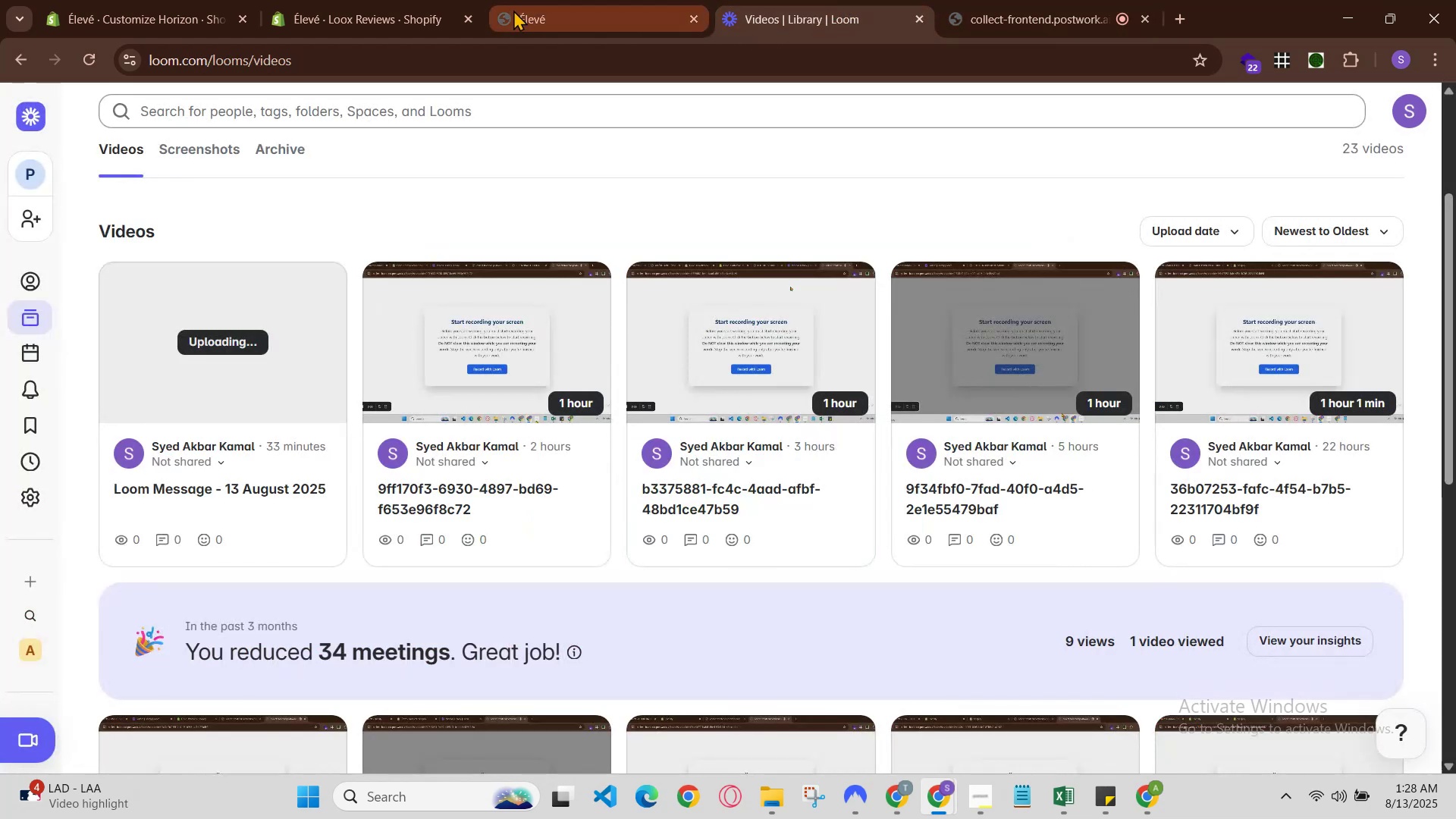 
left_click([519, 0])
 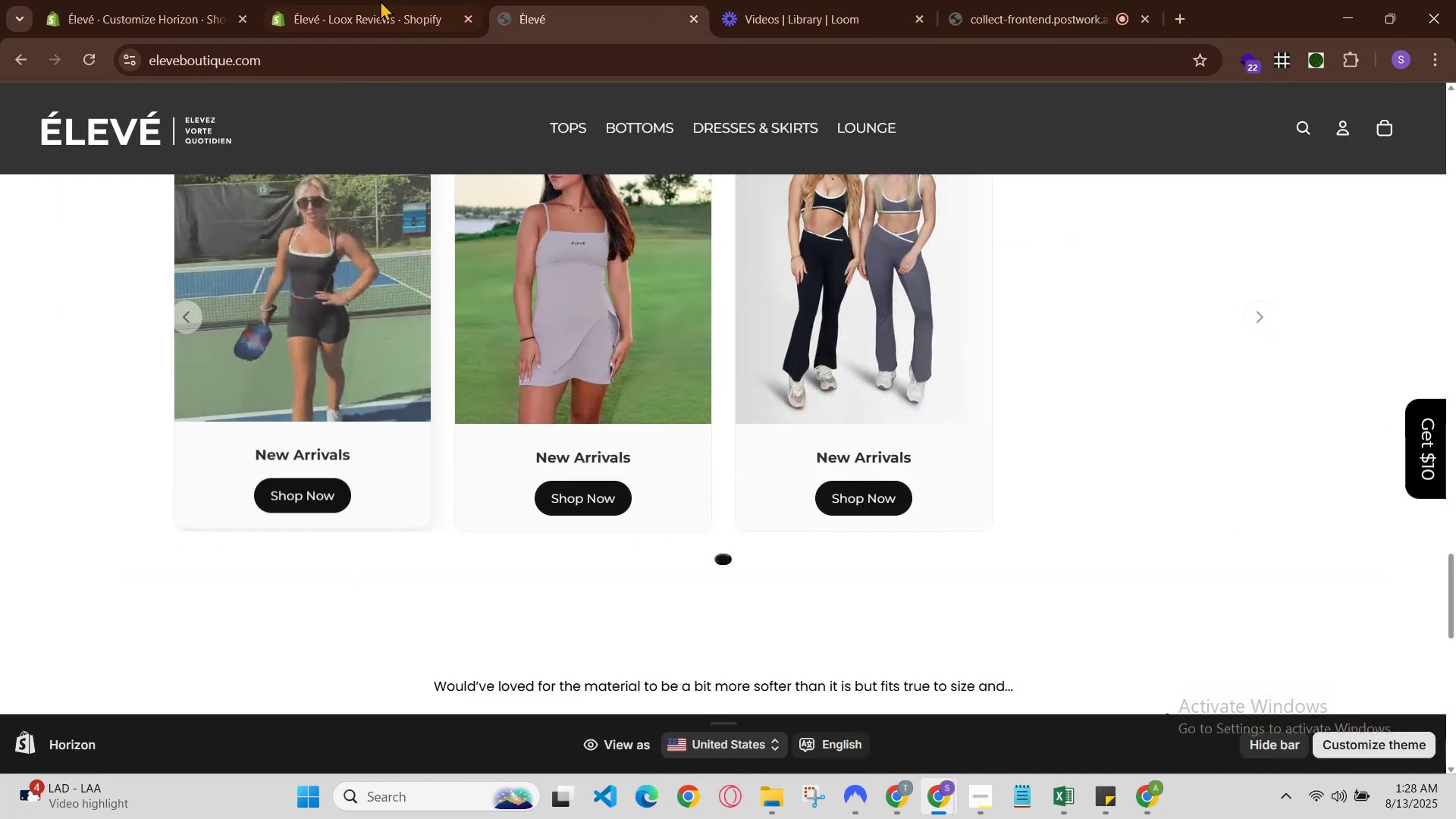 
left_click([417, 0])
 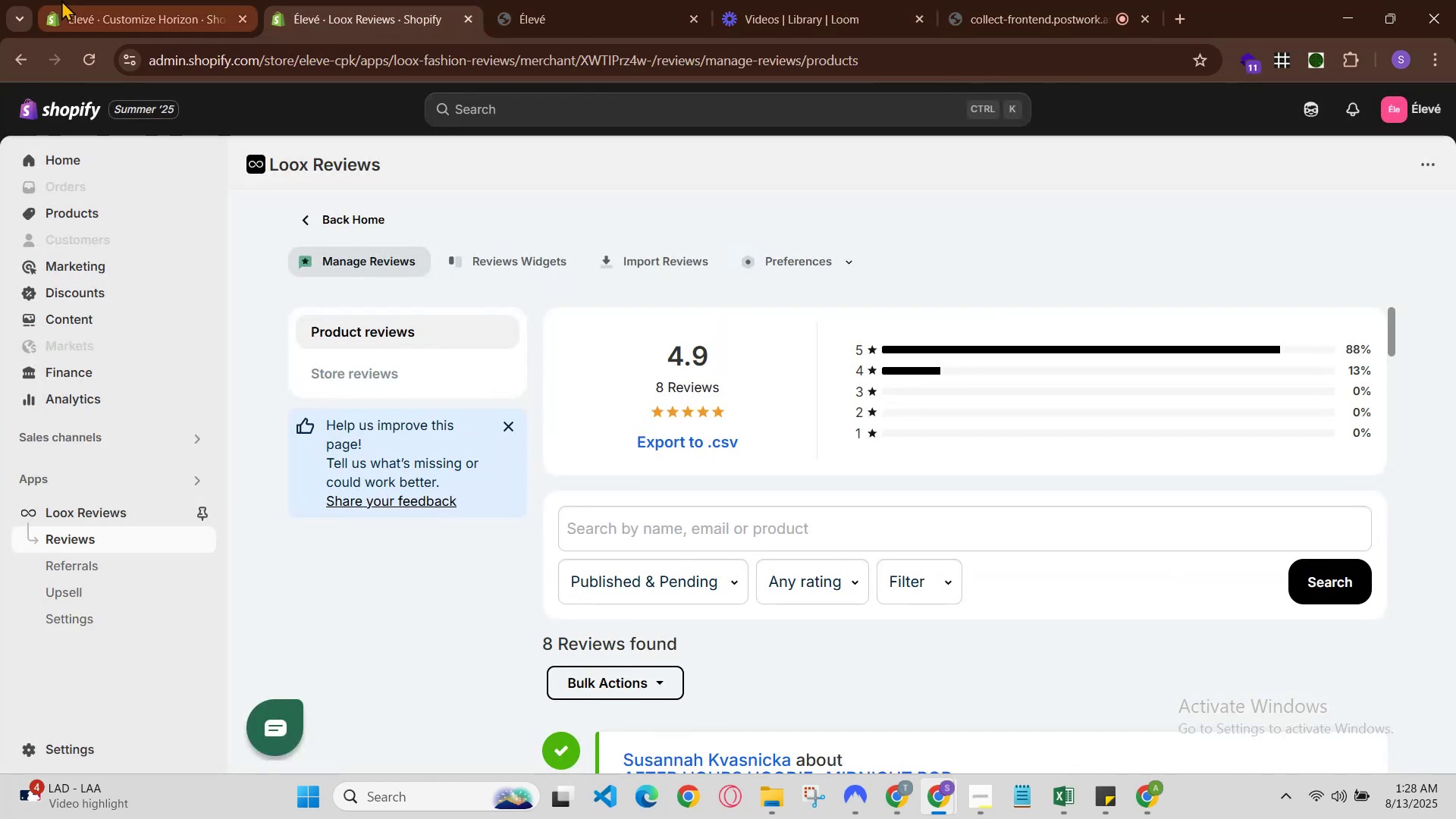 
left_click([97, 0])
 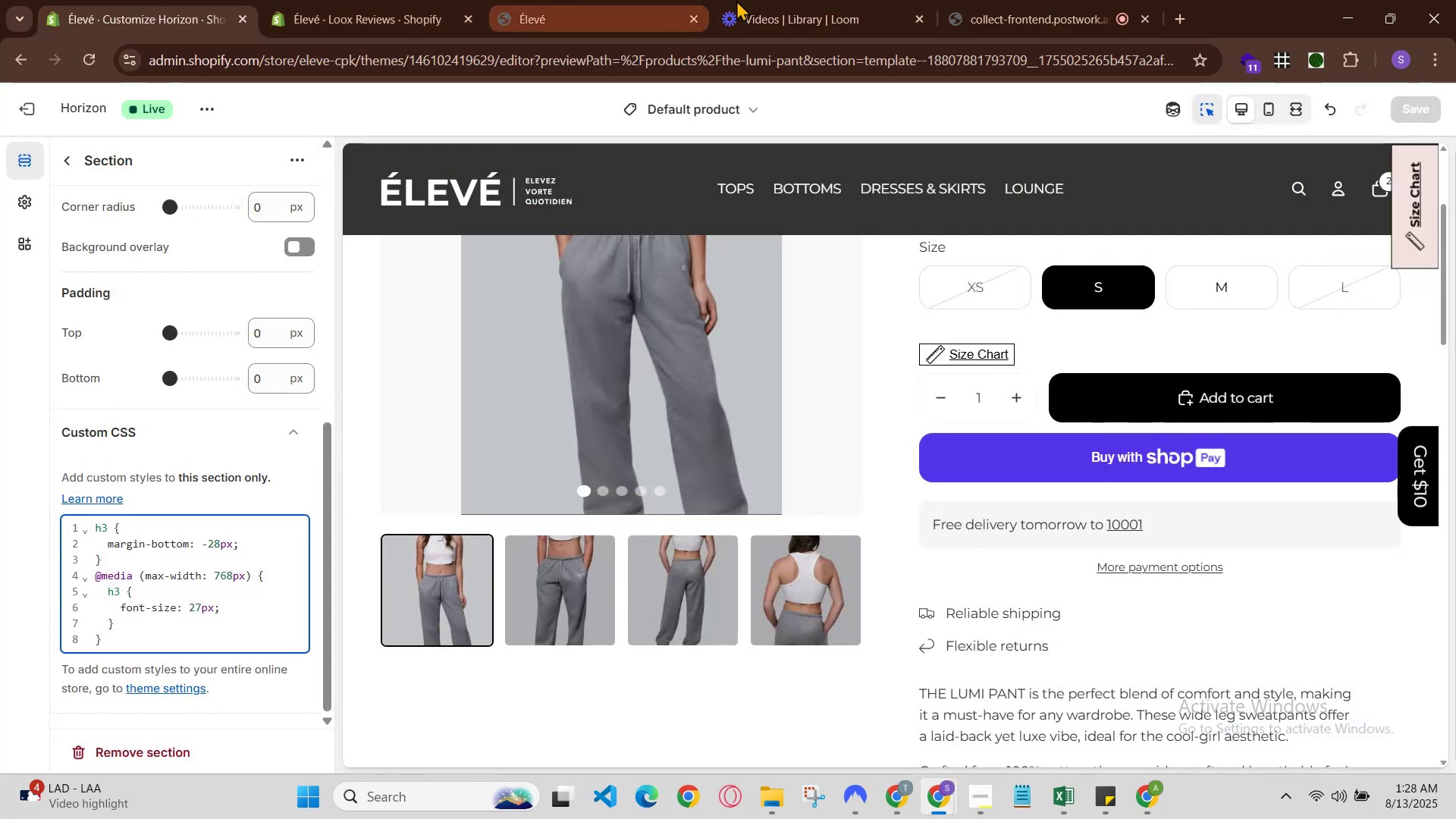 
left_click([797, 0])
 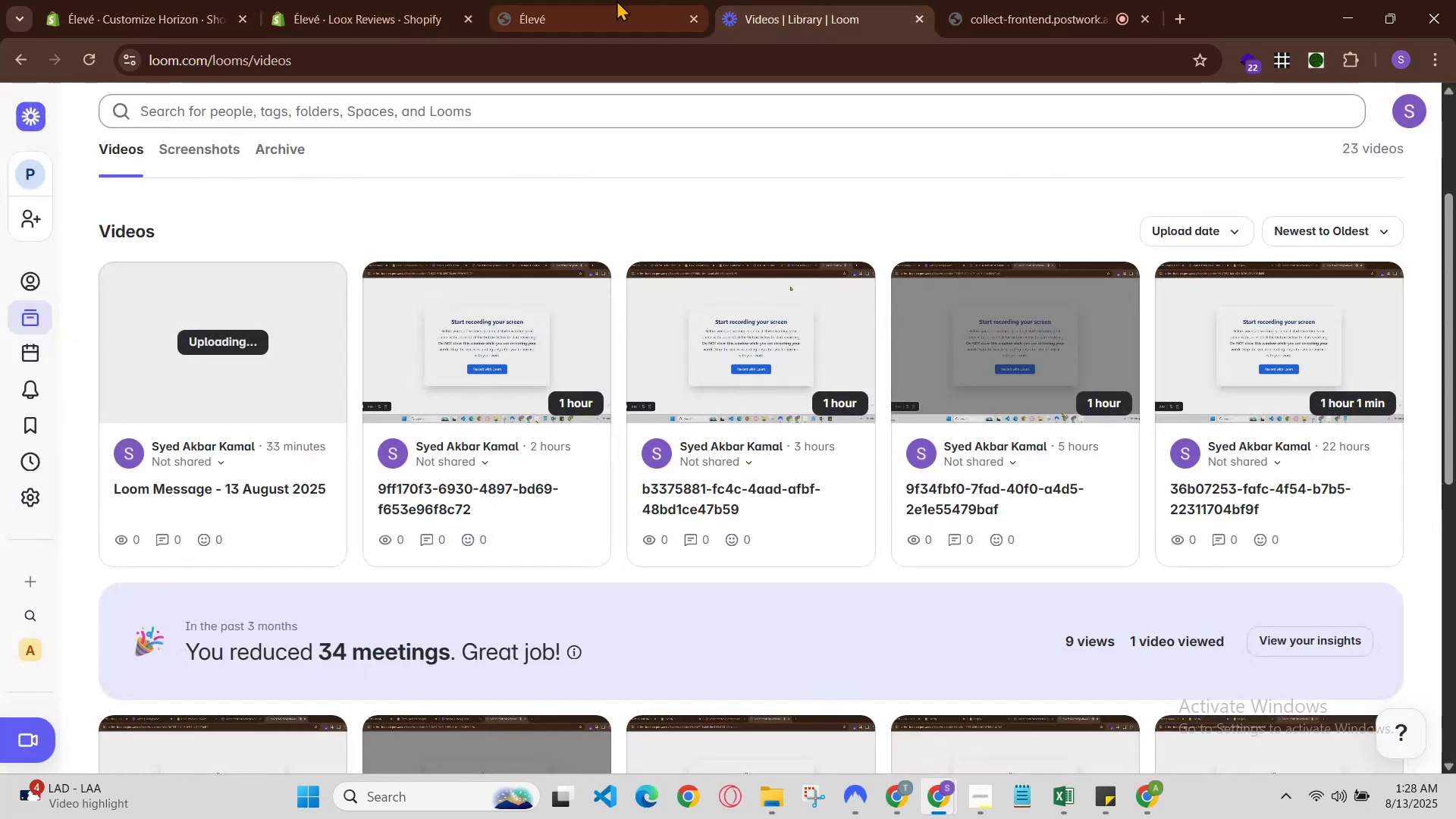 
left_click([607, 0])
 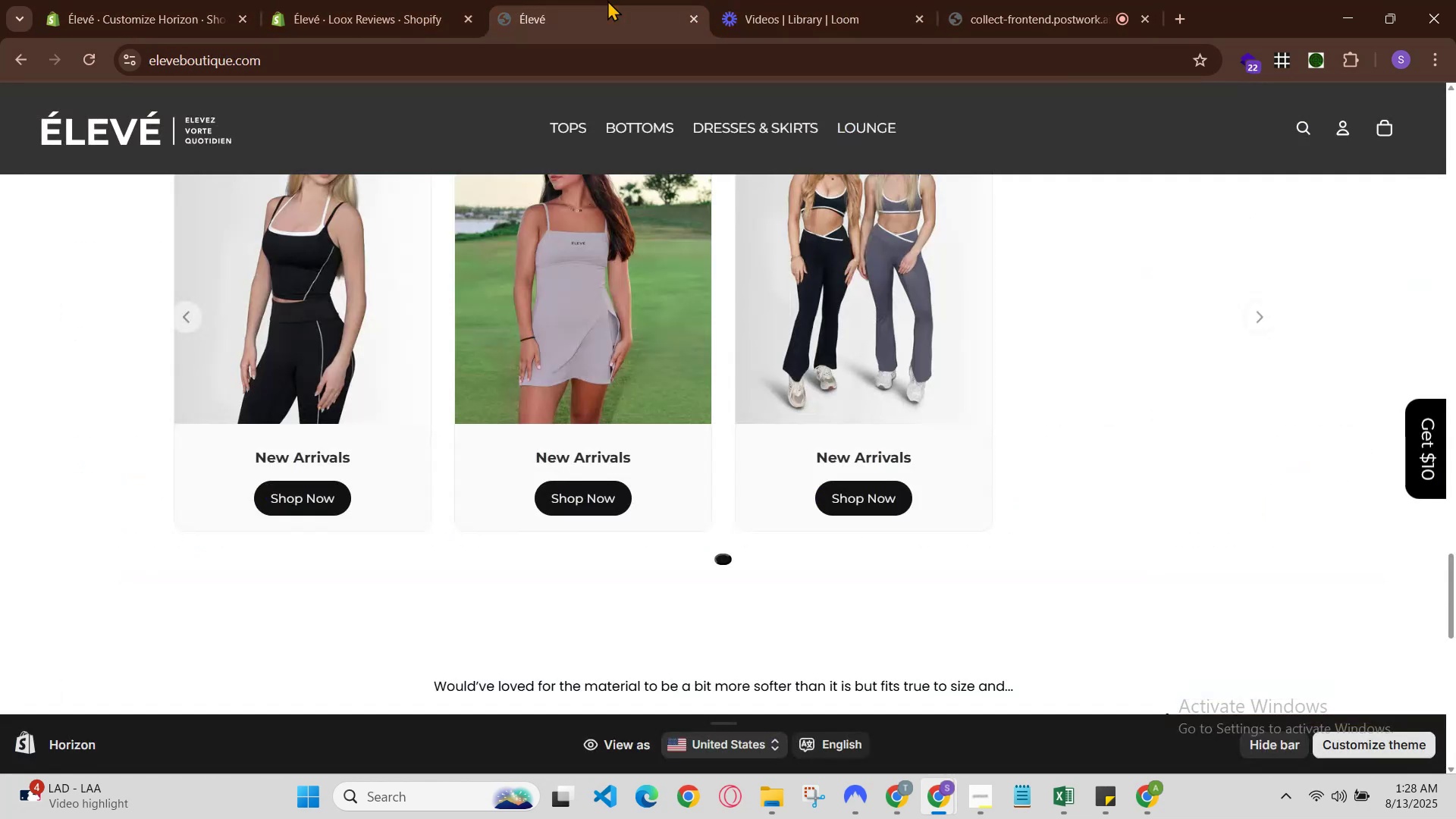 
left_click([577, 0])
 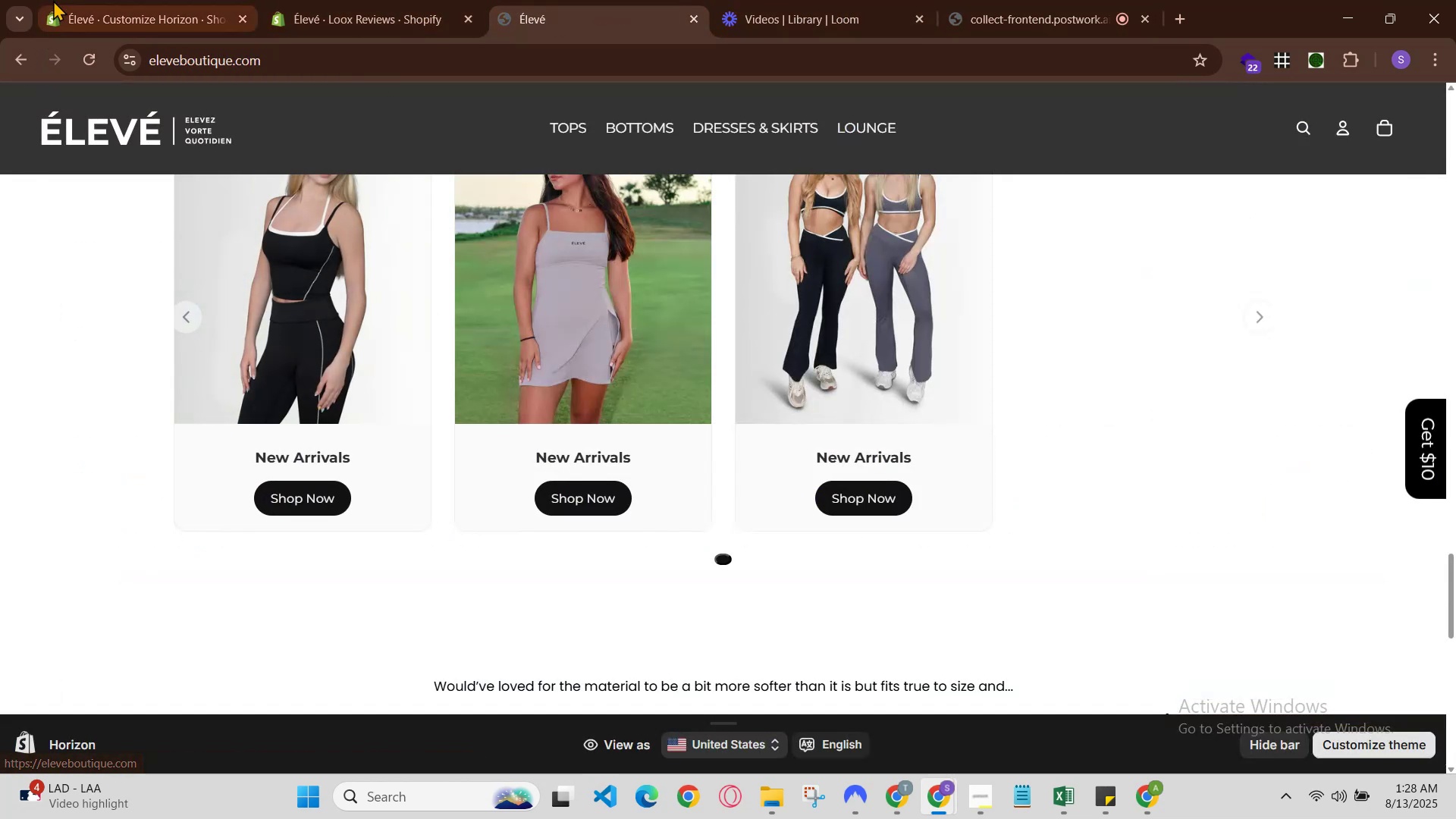 
left_click([165, 0])
 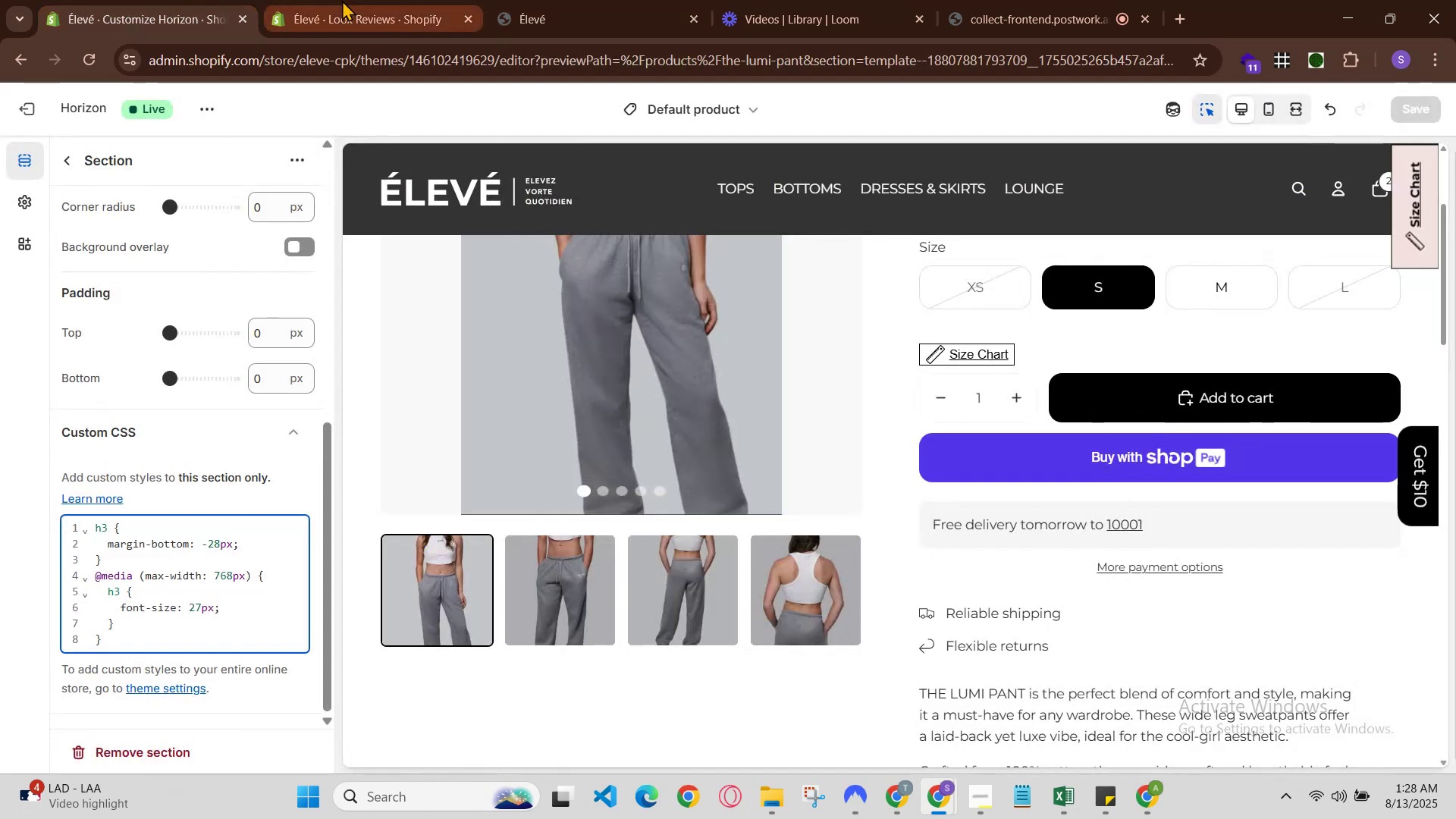 
left_click([342, 0])
 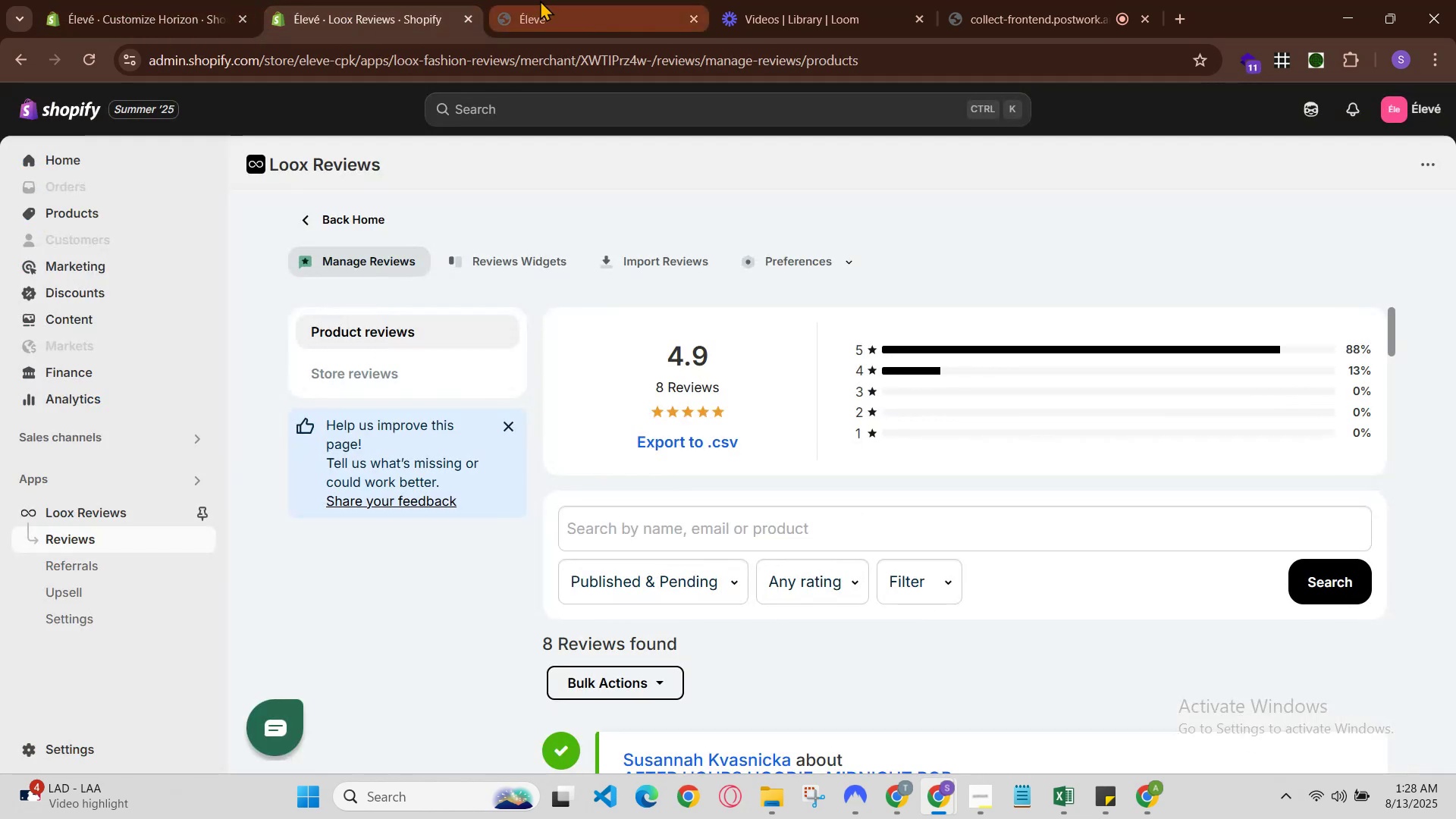 
left_click([646, 0])
 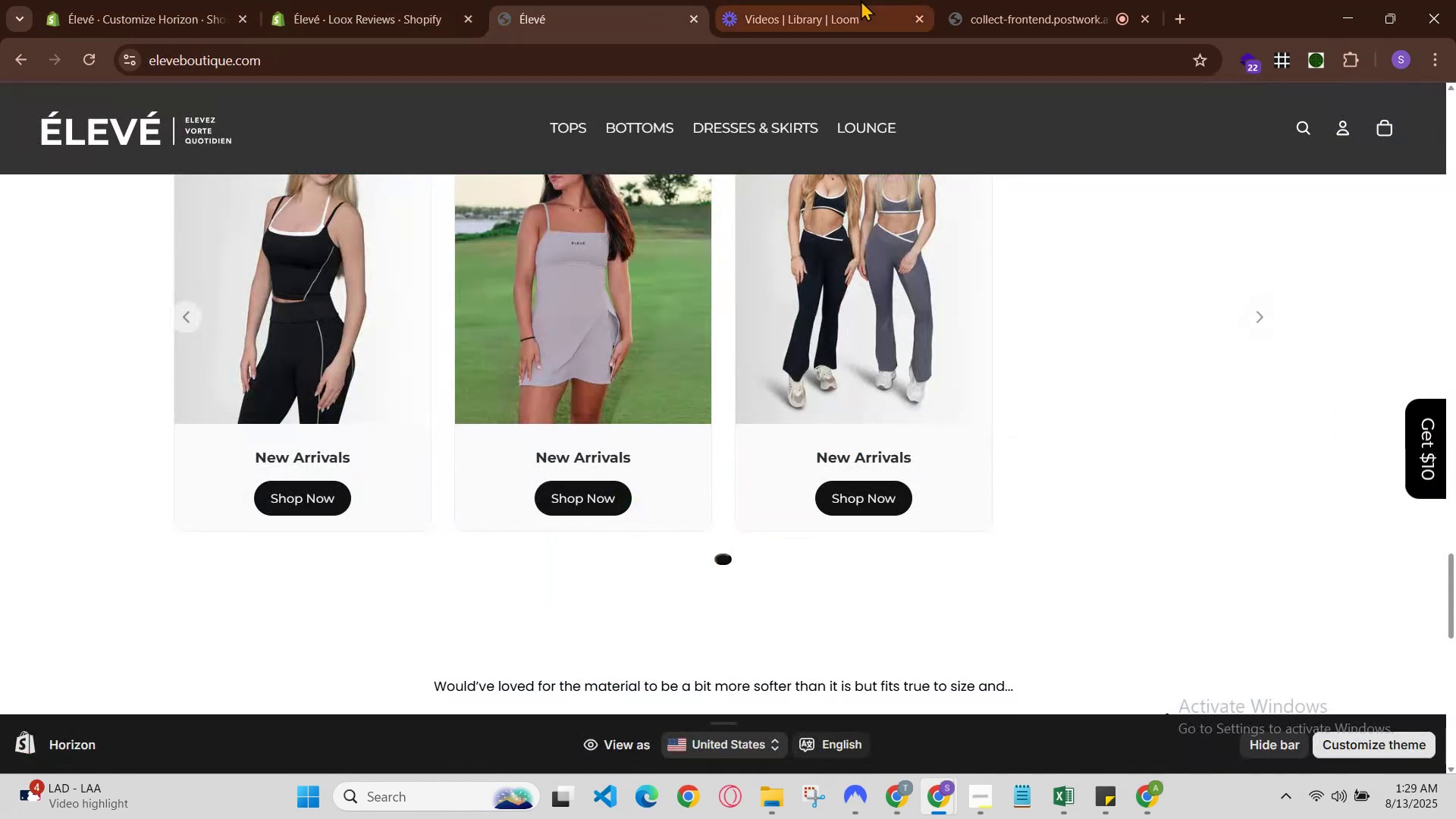 
left_click([861, 0])
 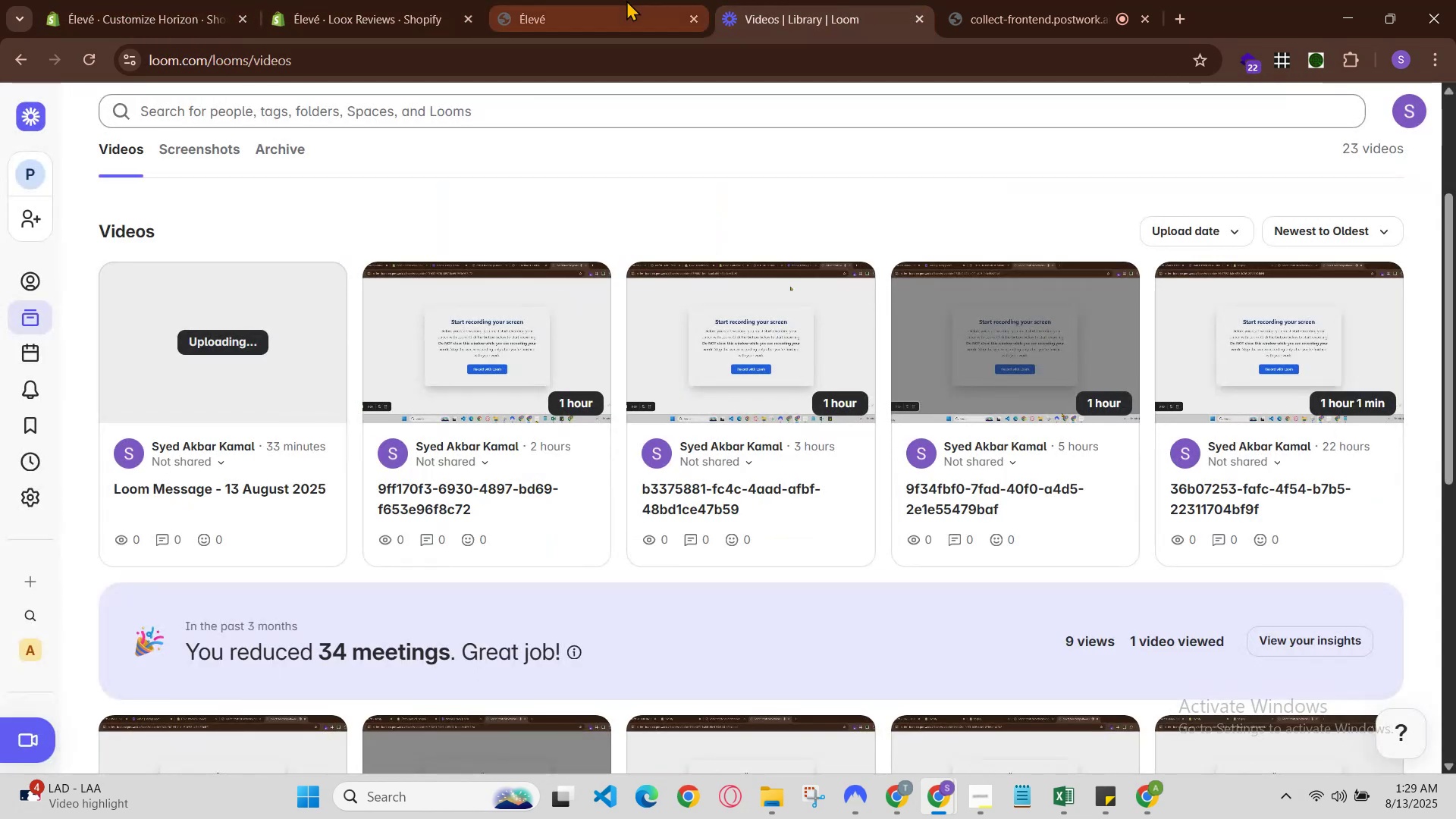 
left_click([626, 0])
 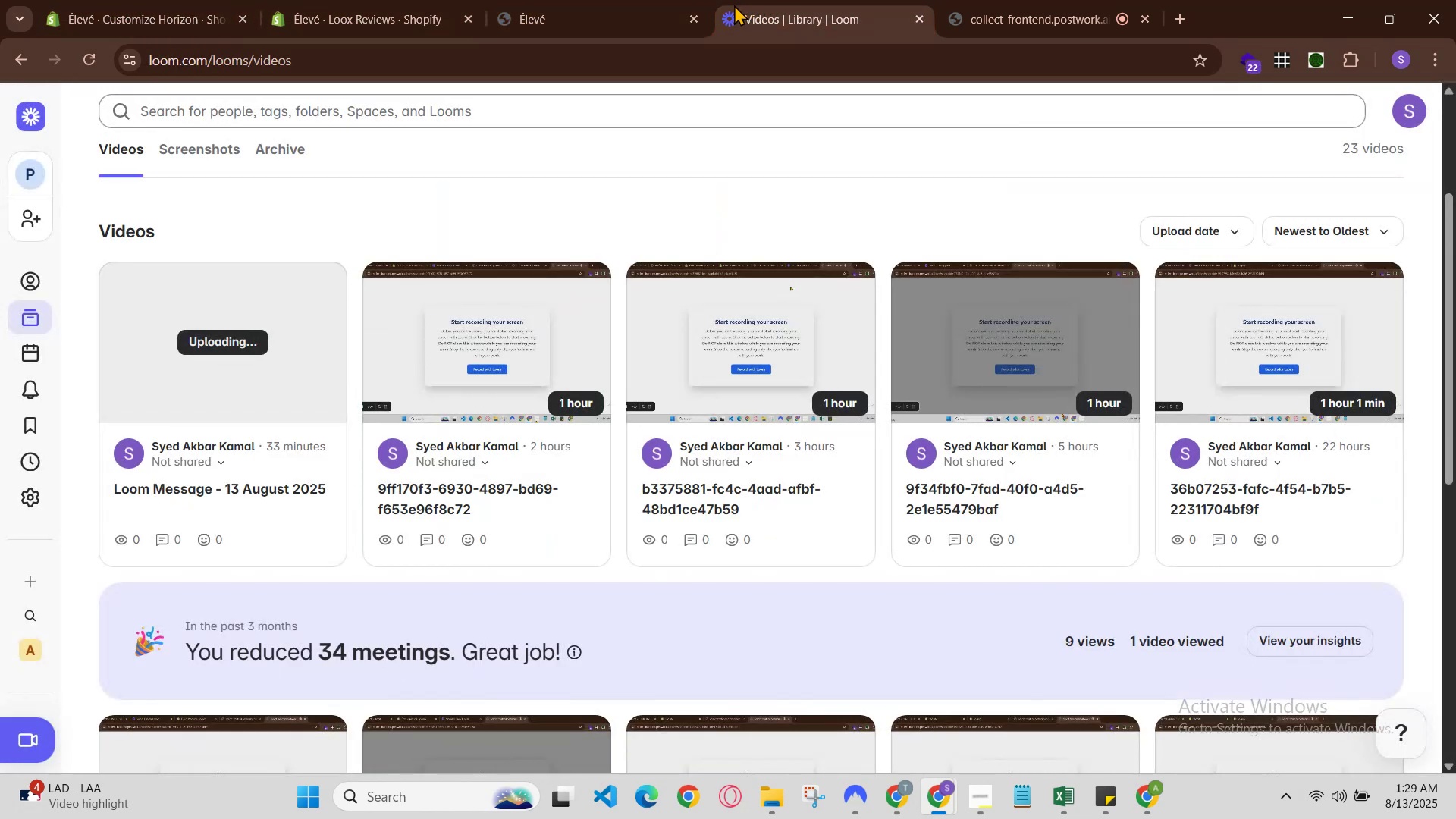 
left_click([570, 0])
 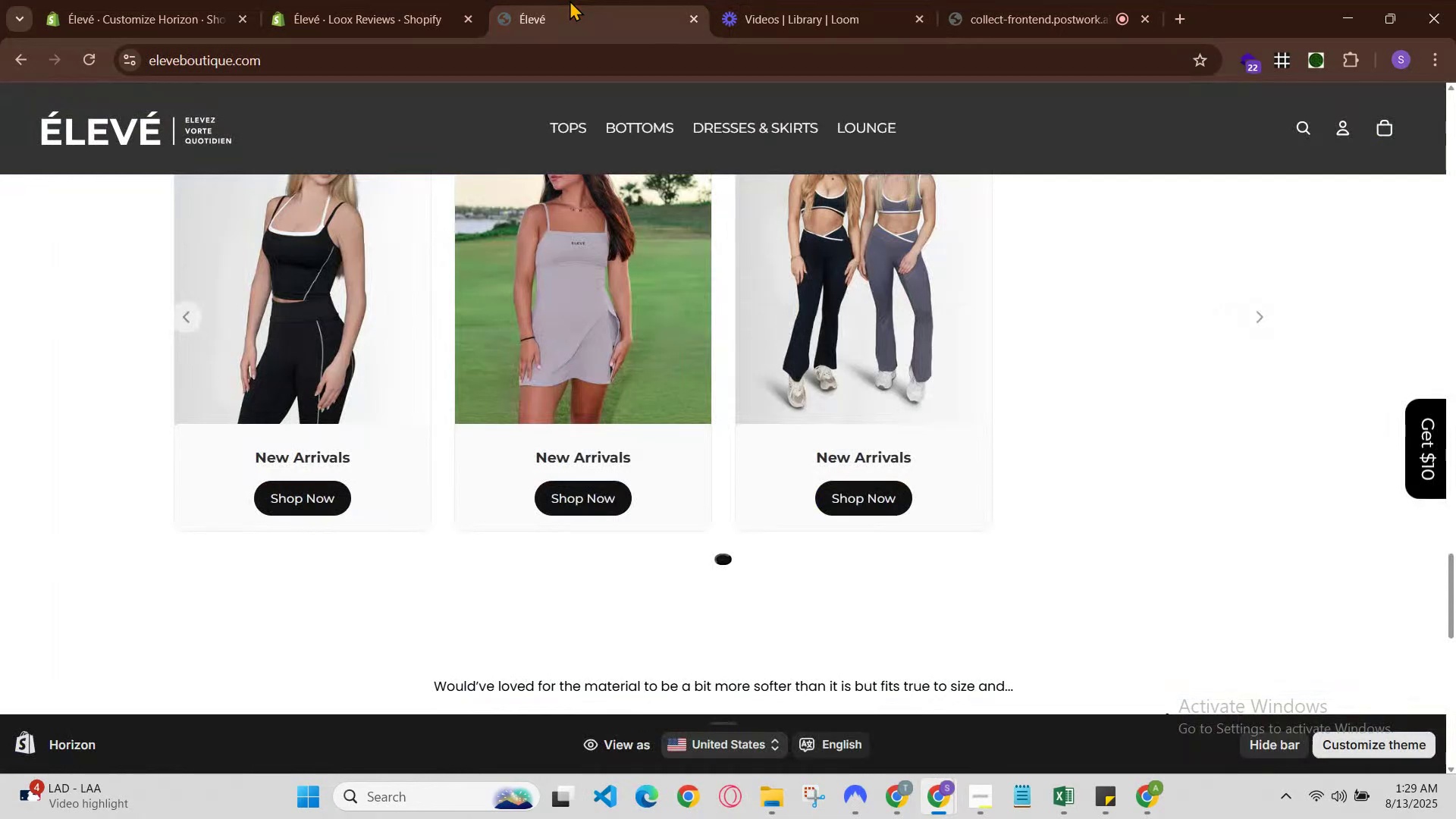 
left_click([550, 0])
 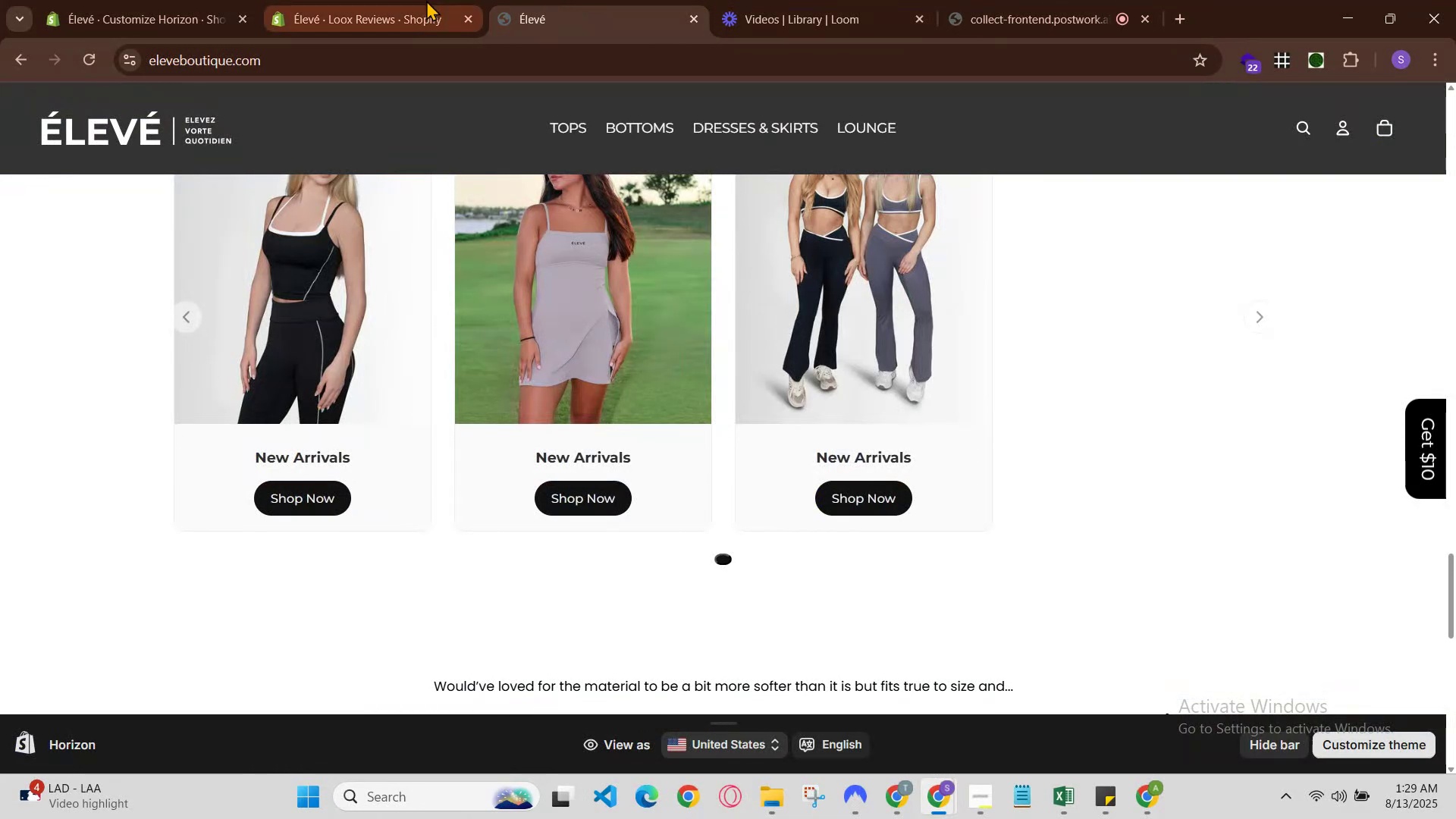 
left_click([419, 0])
 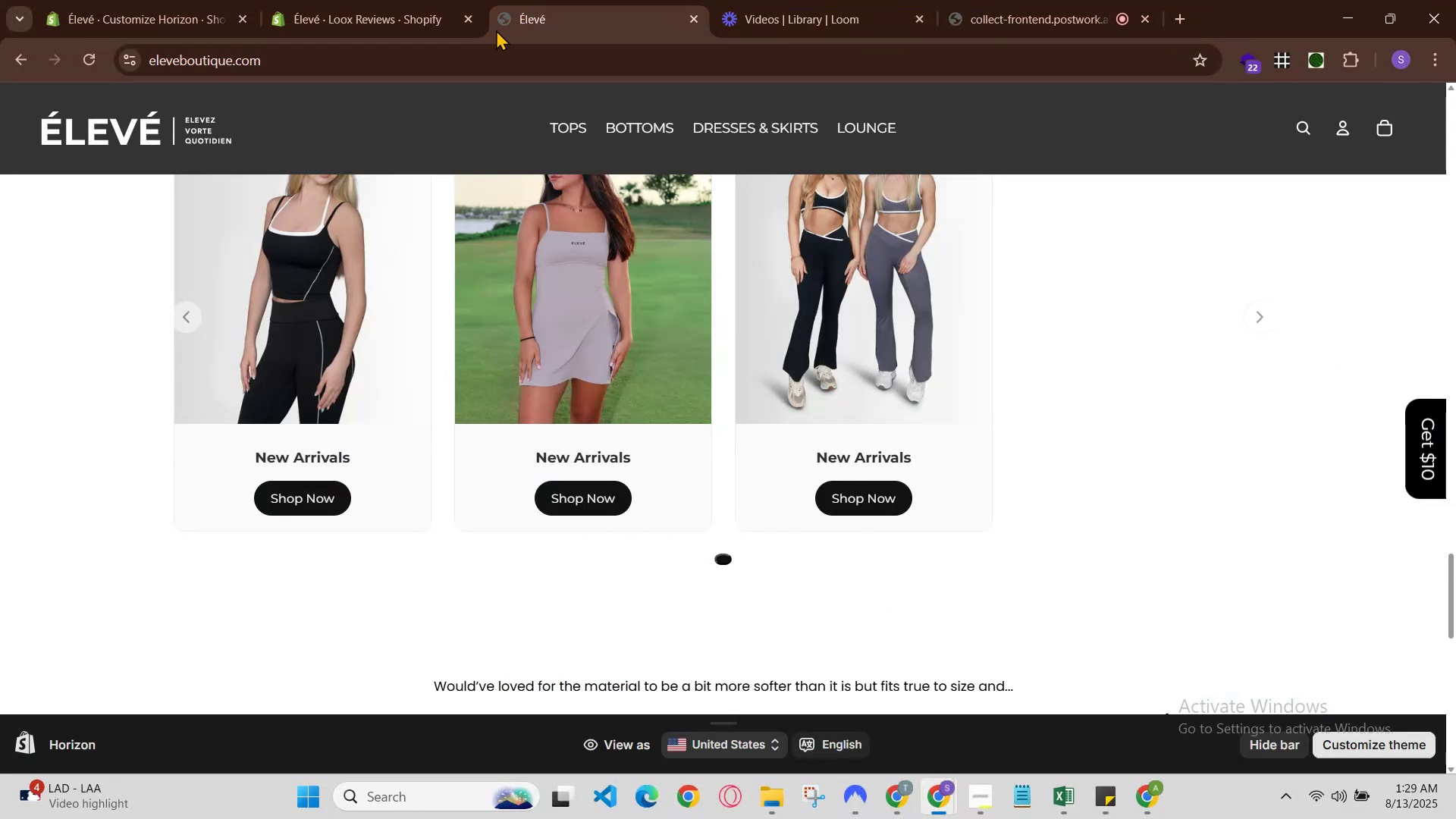 
wait(5.17)
 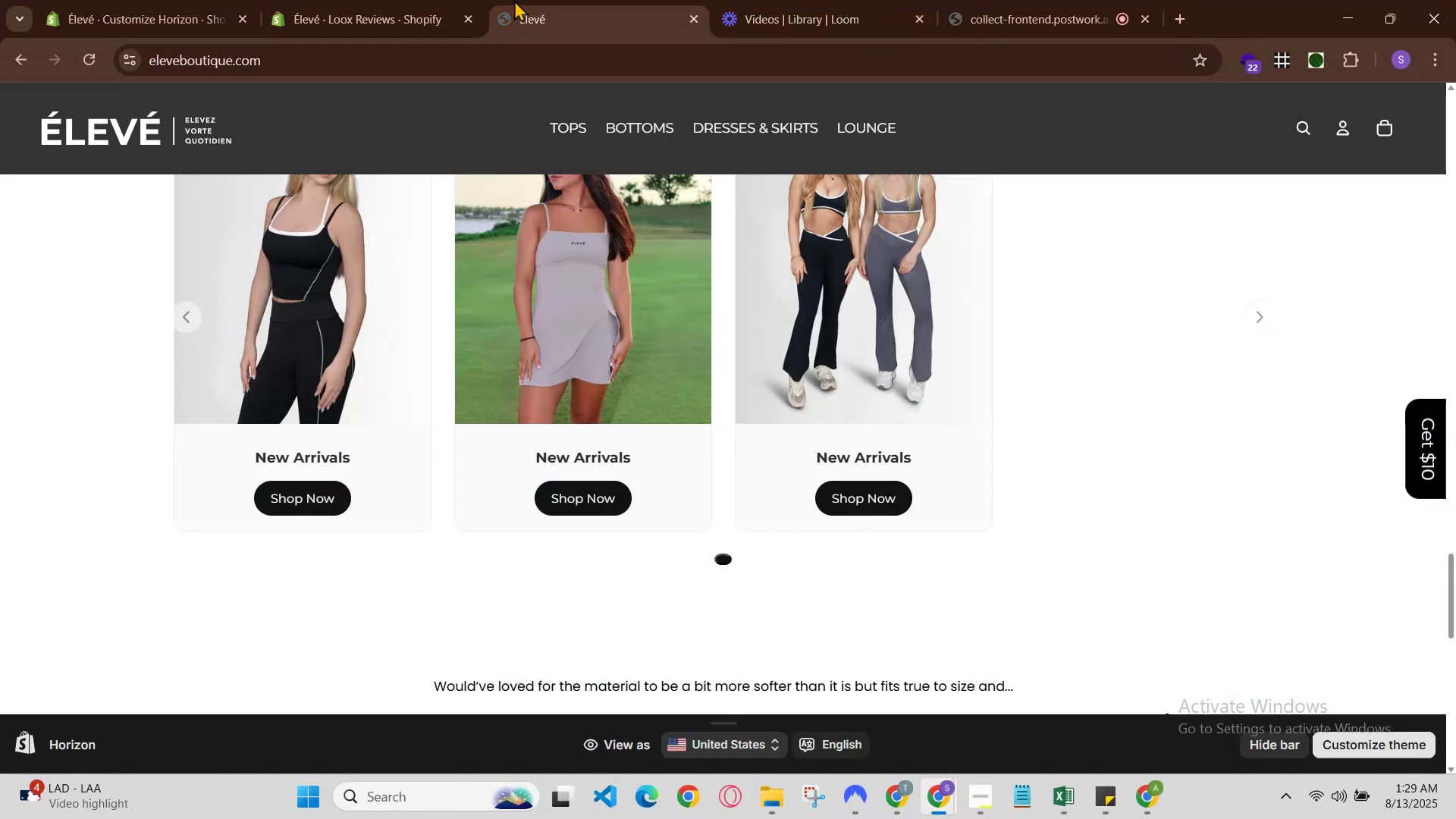 
left_click([473, 0])
 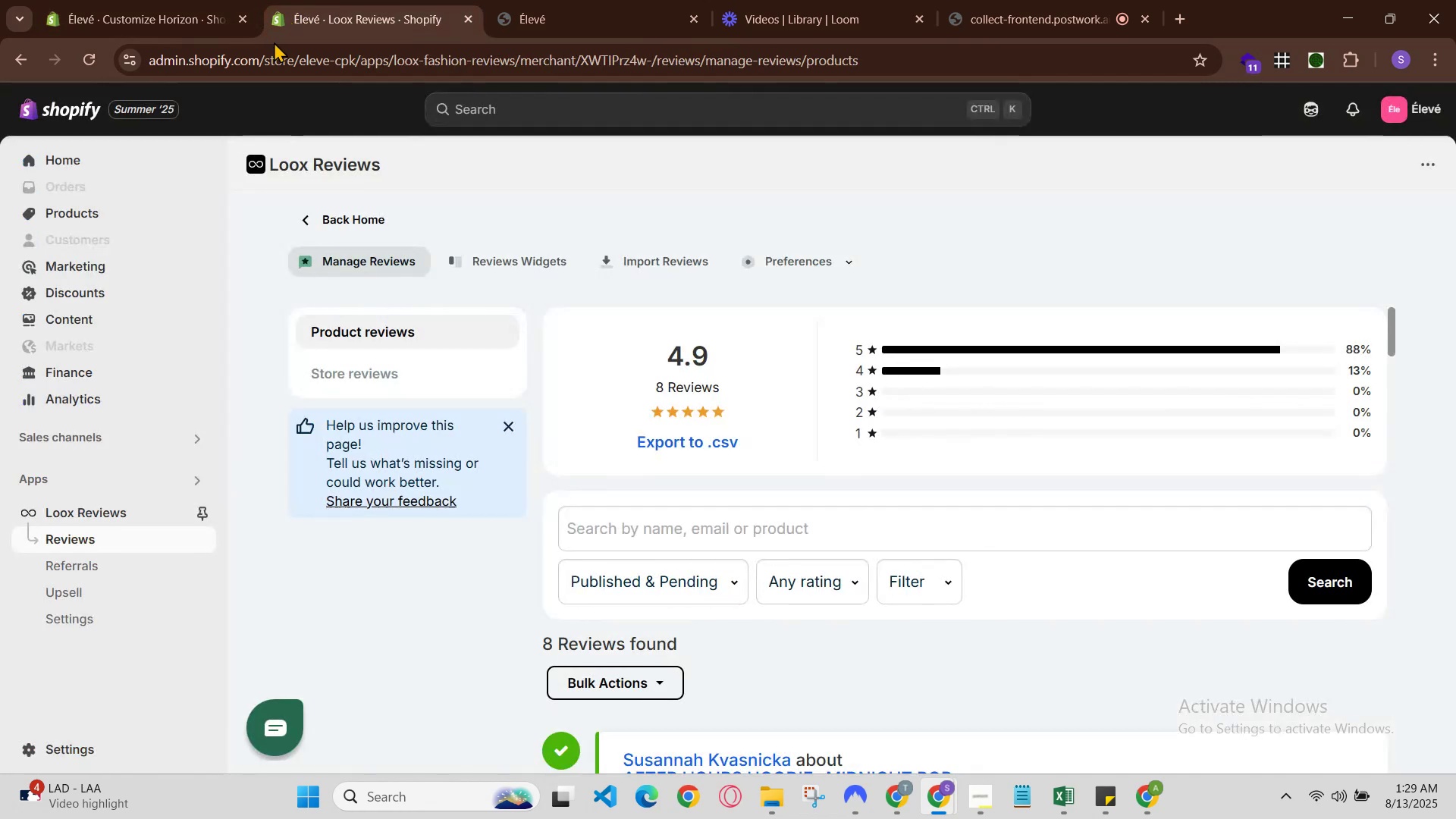 
left_click([666, 0])
 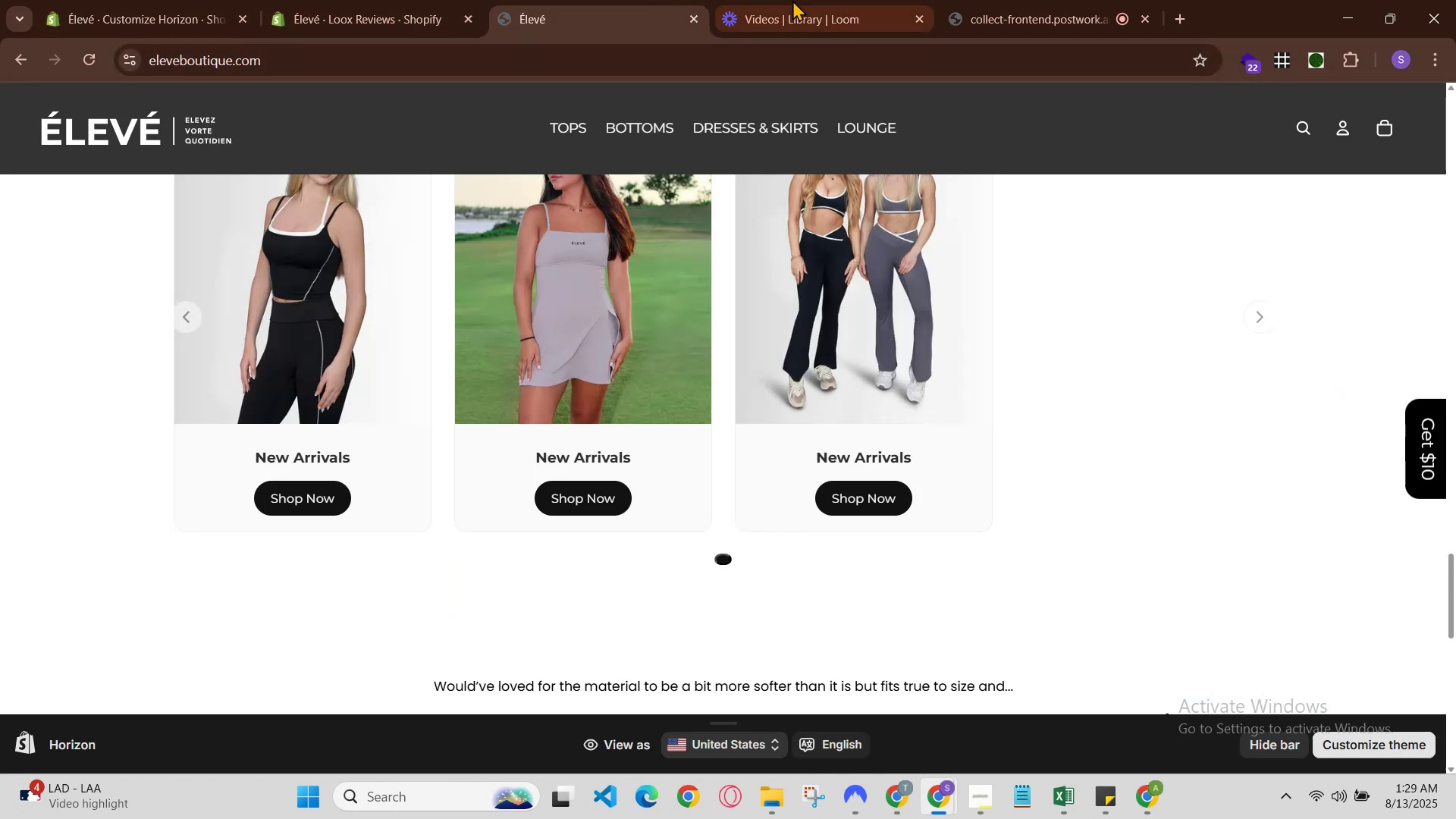 
left_click([803, 0])
 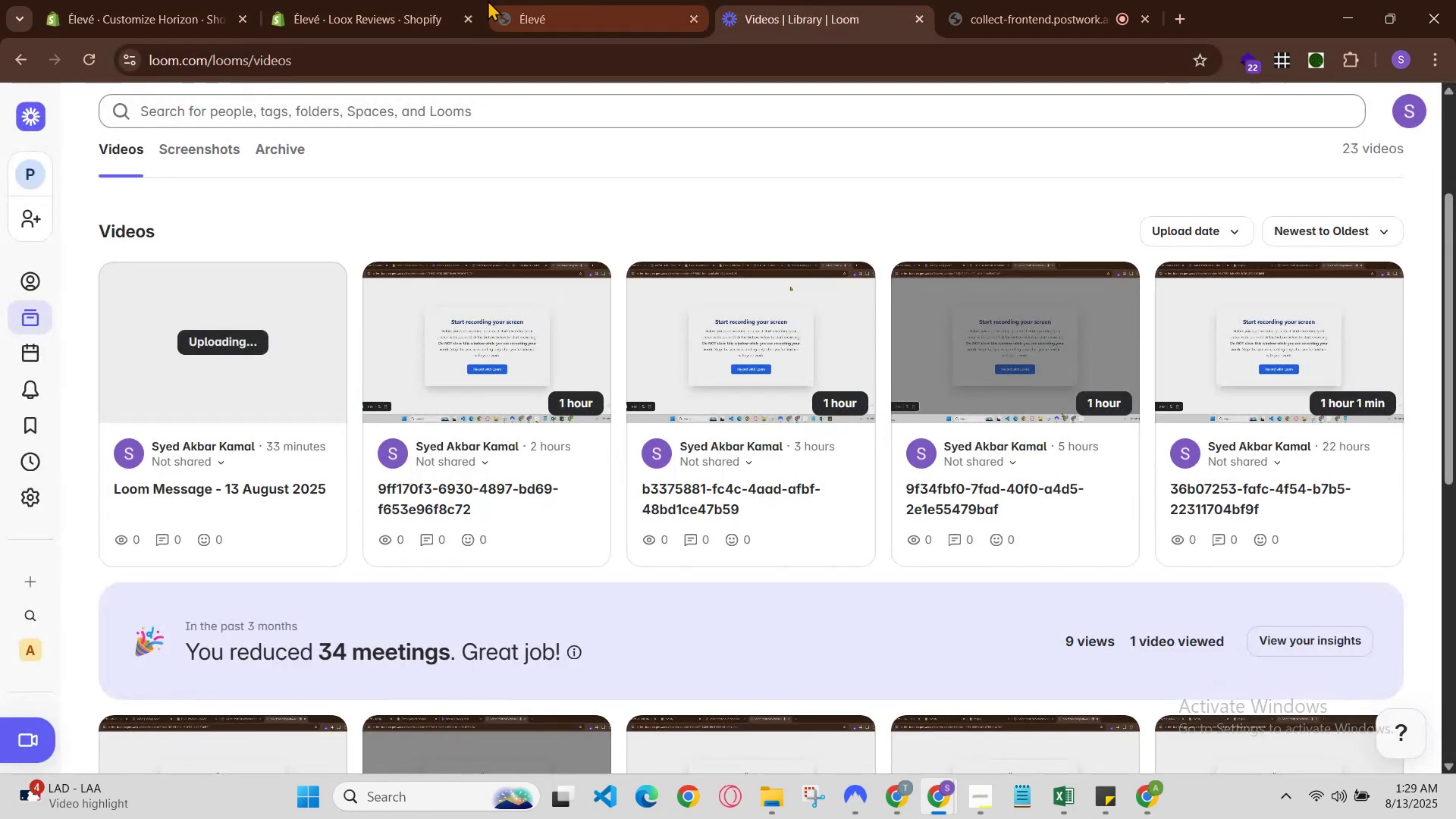 
left_click([488, 0])
 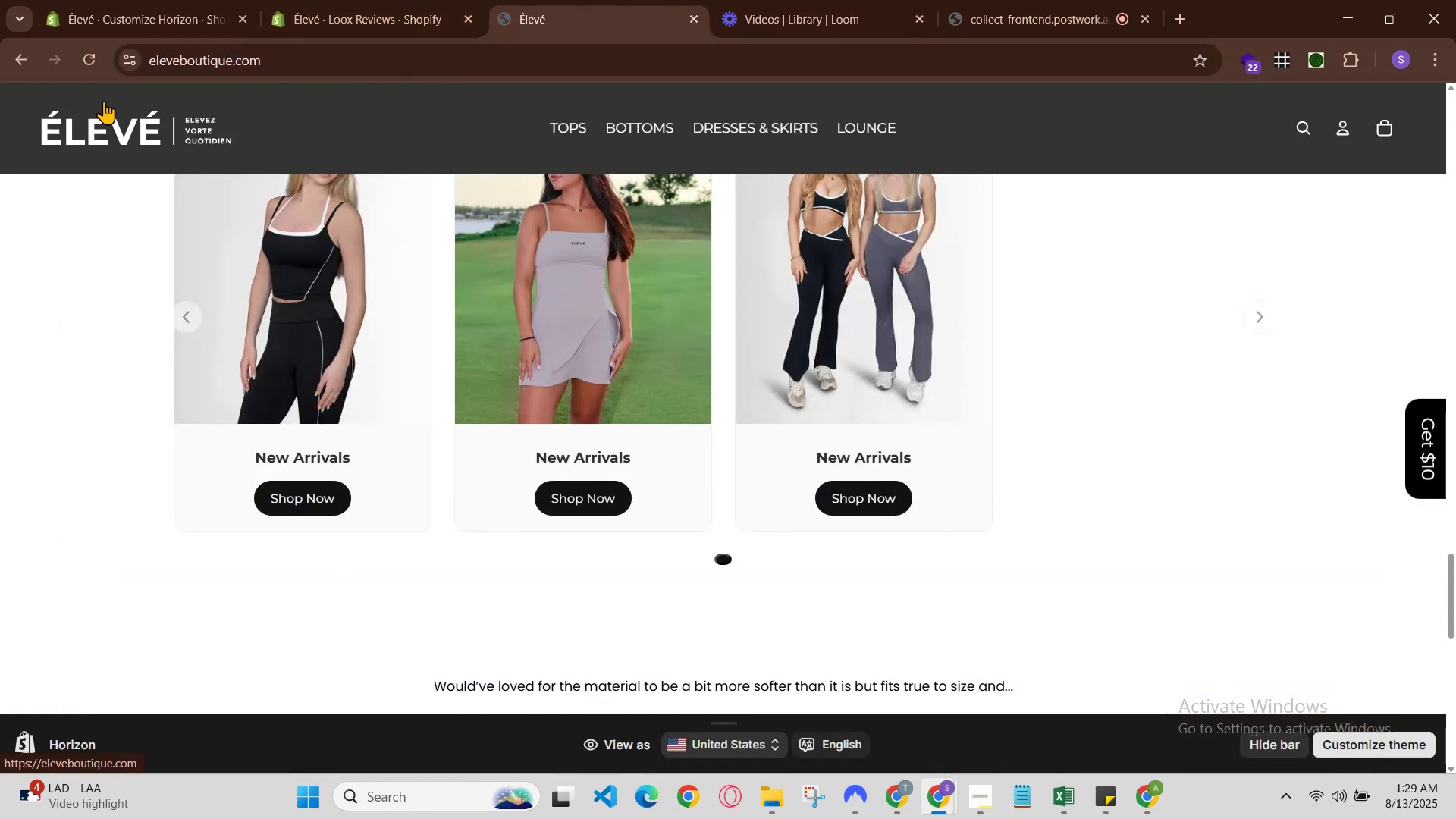 
left_click([93, 61])
 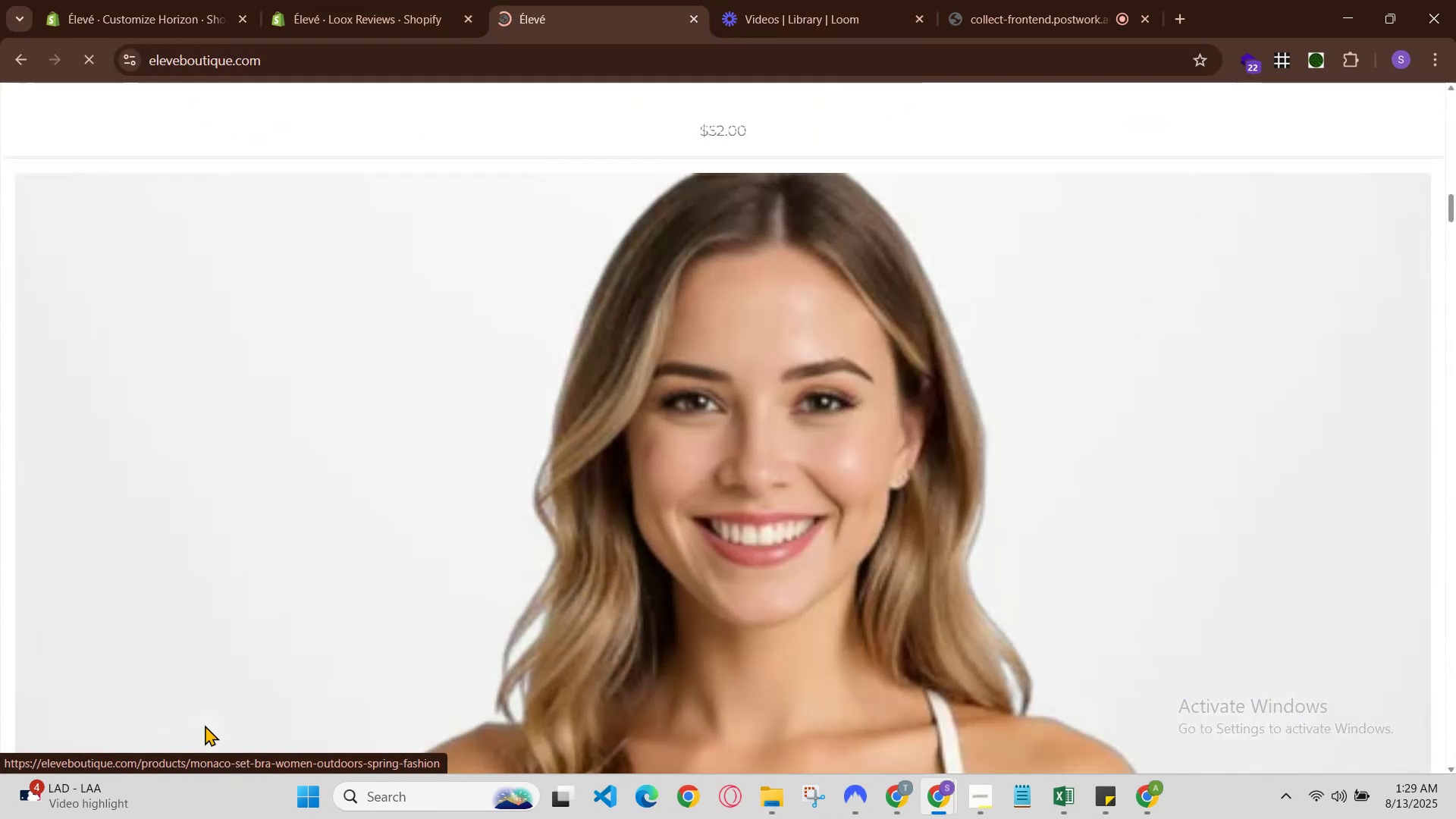 
scroll: coordinate [331, 667], scroll_direction: up, amount: 25.0
 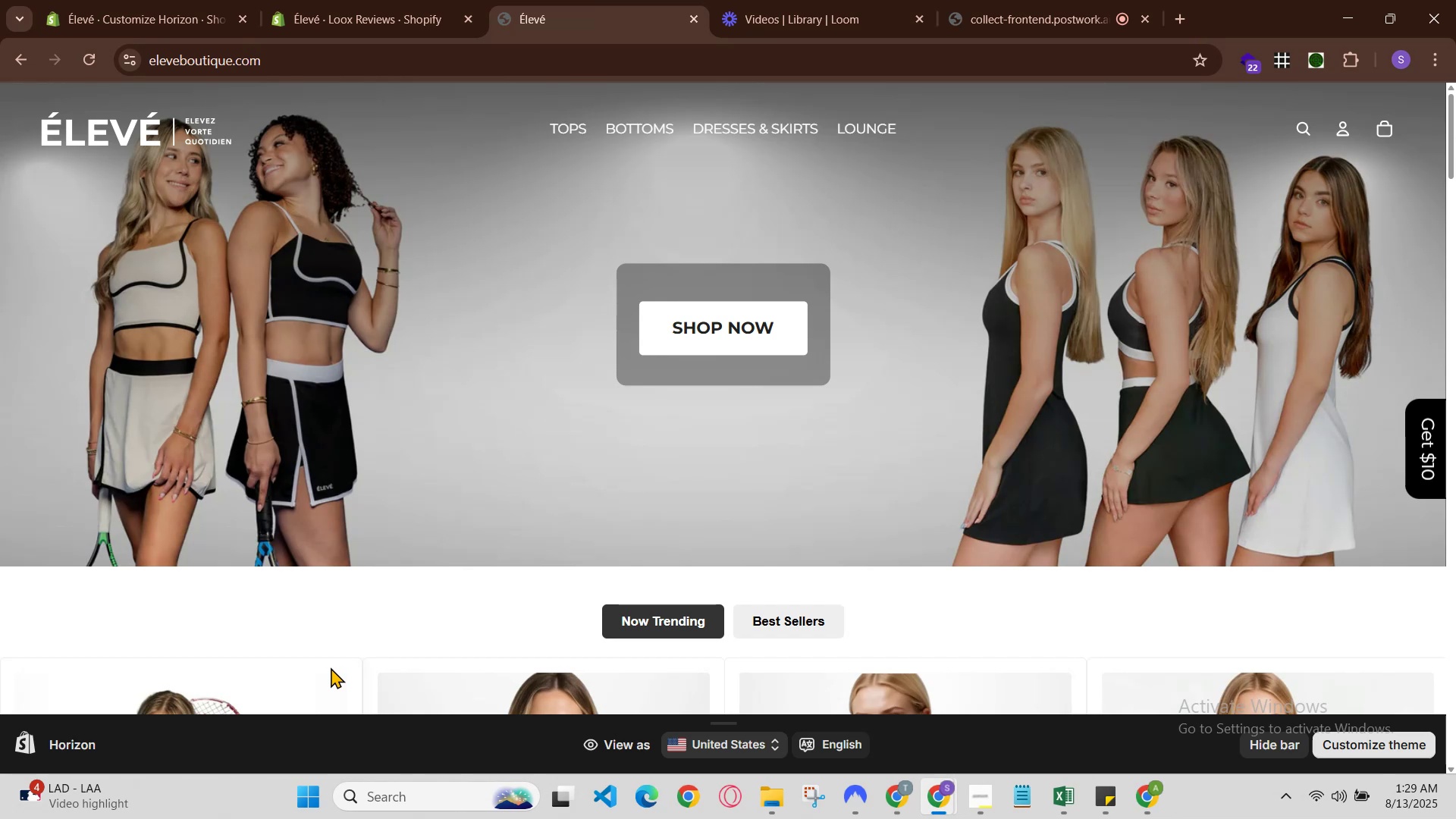 
scroll: coordinate [1092, 505], scroll_direction: down, amount: 17.0
 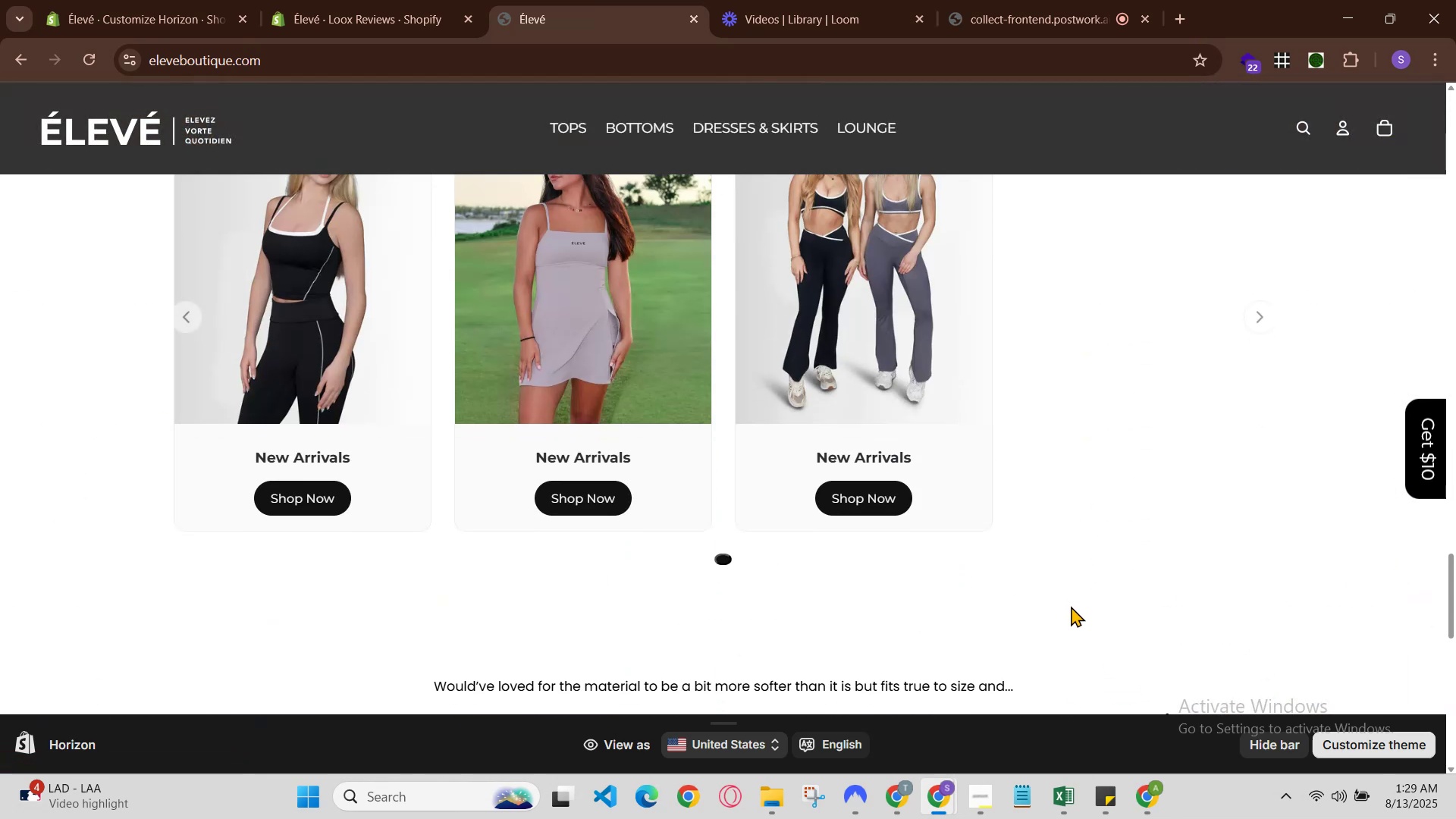 
scroll: coordinate [1017, 494], scroll_direction: up, amount: 6.0
 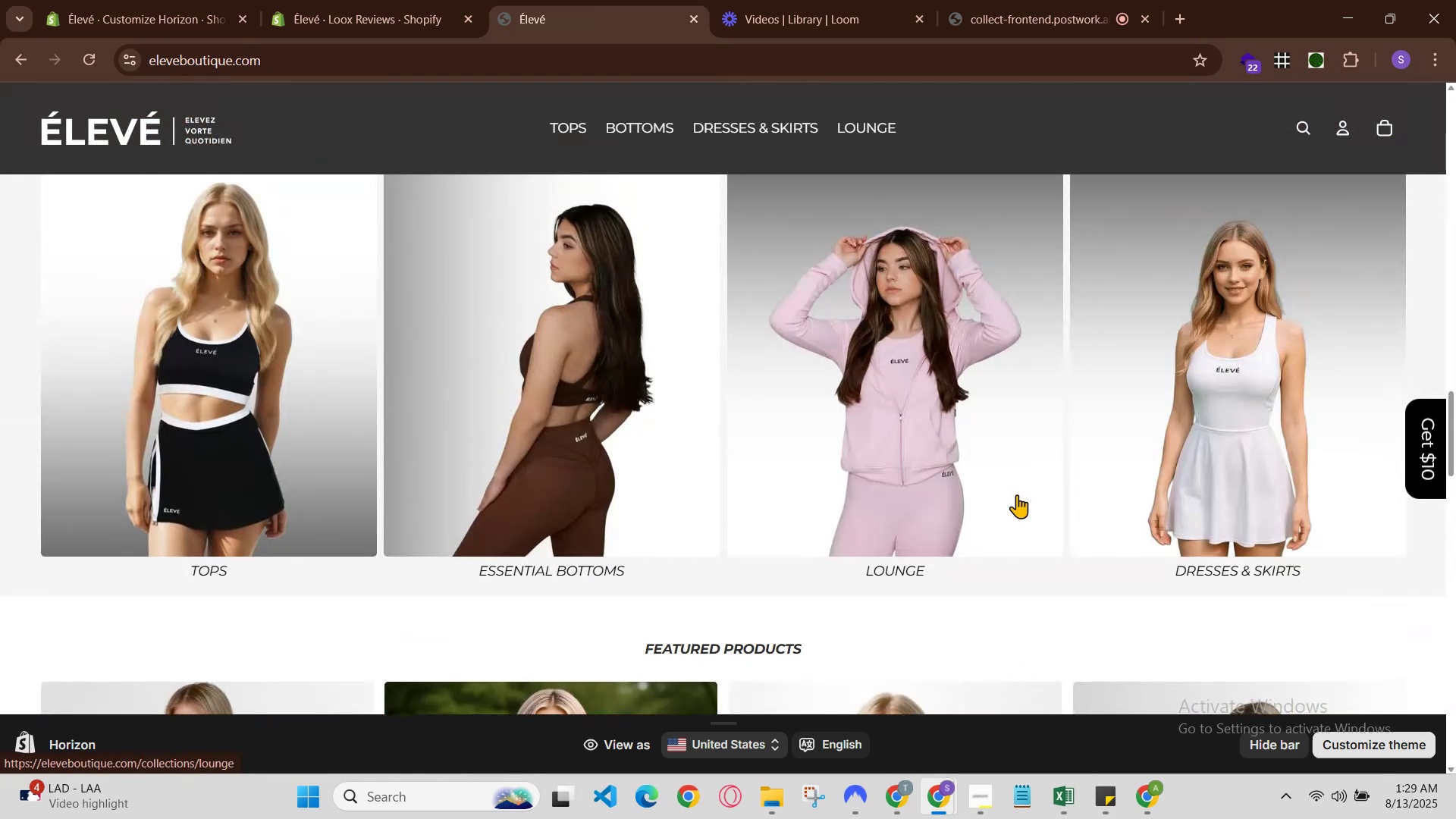 
scroll: coordinate [1017, 494], scroll_direction: down, amount: 3.0
 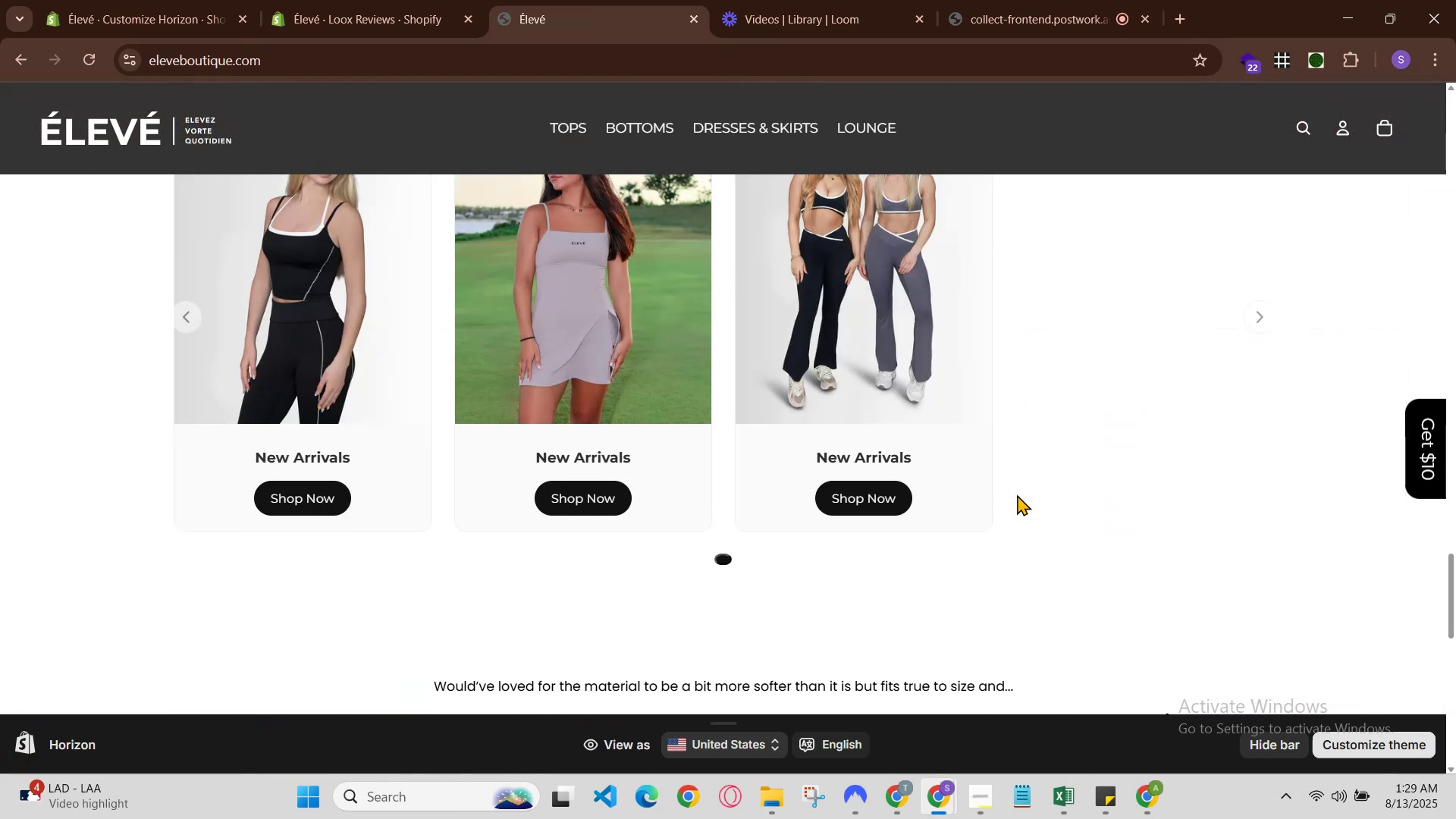 
scroll: coordinate [1018, 495], scroll_direction: up, amount: 5.0
 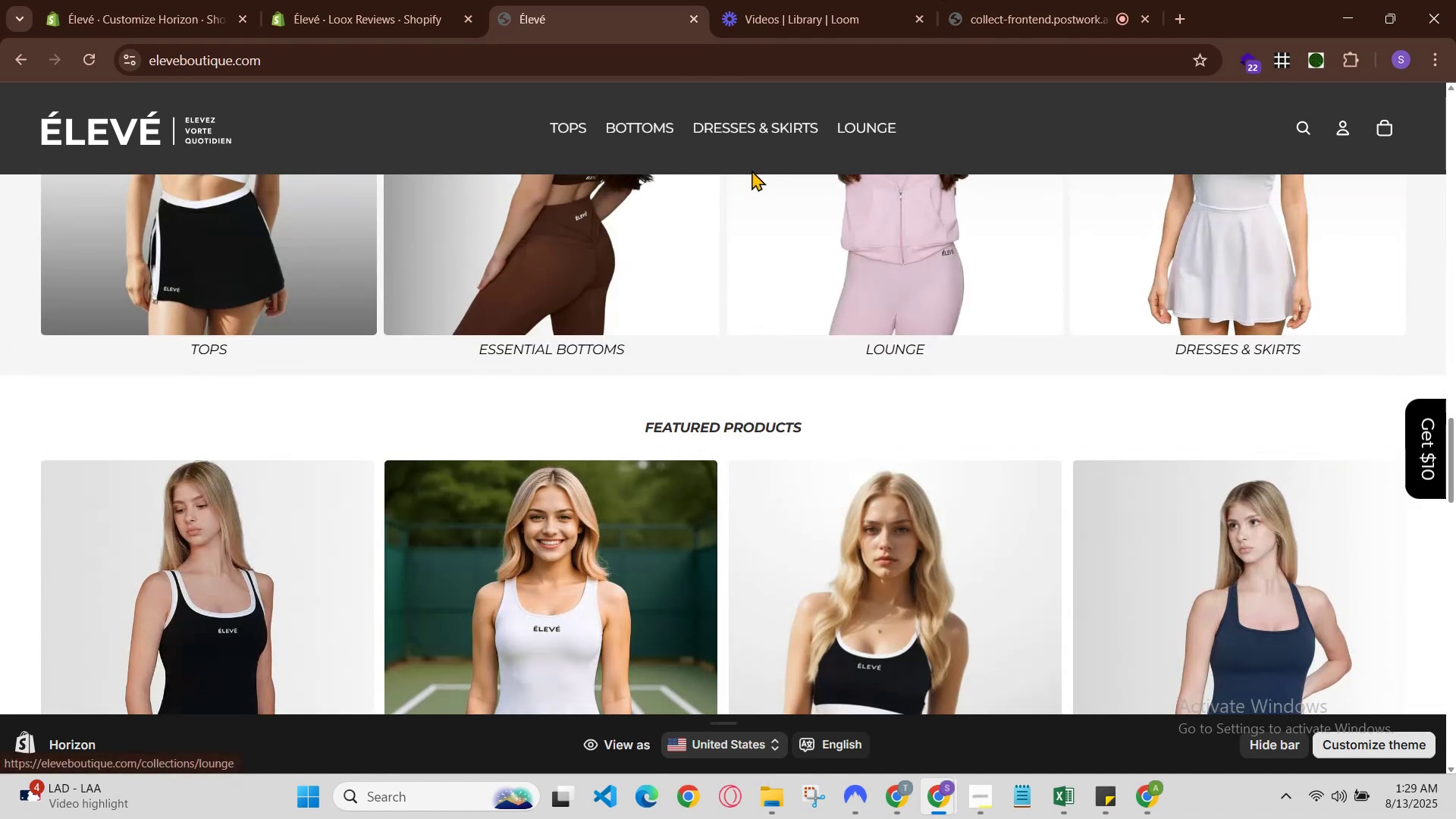 
left_click([774, 131])
 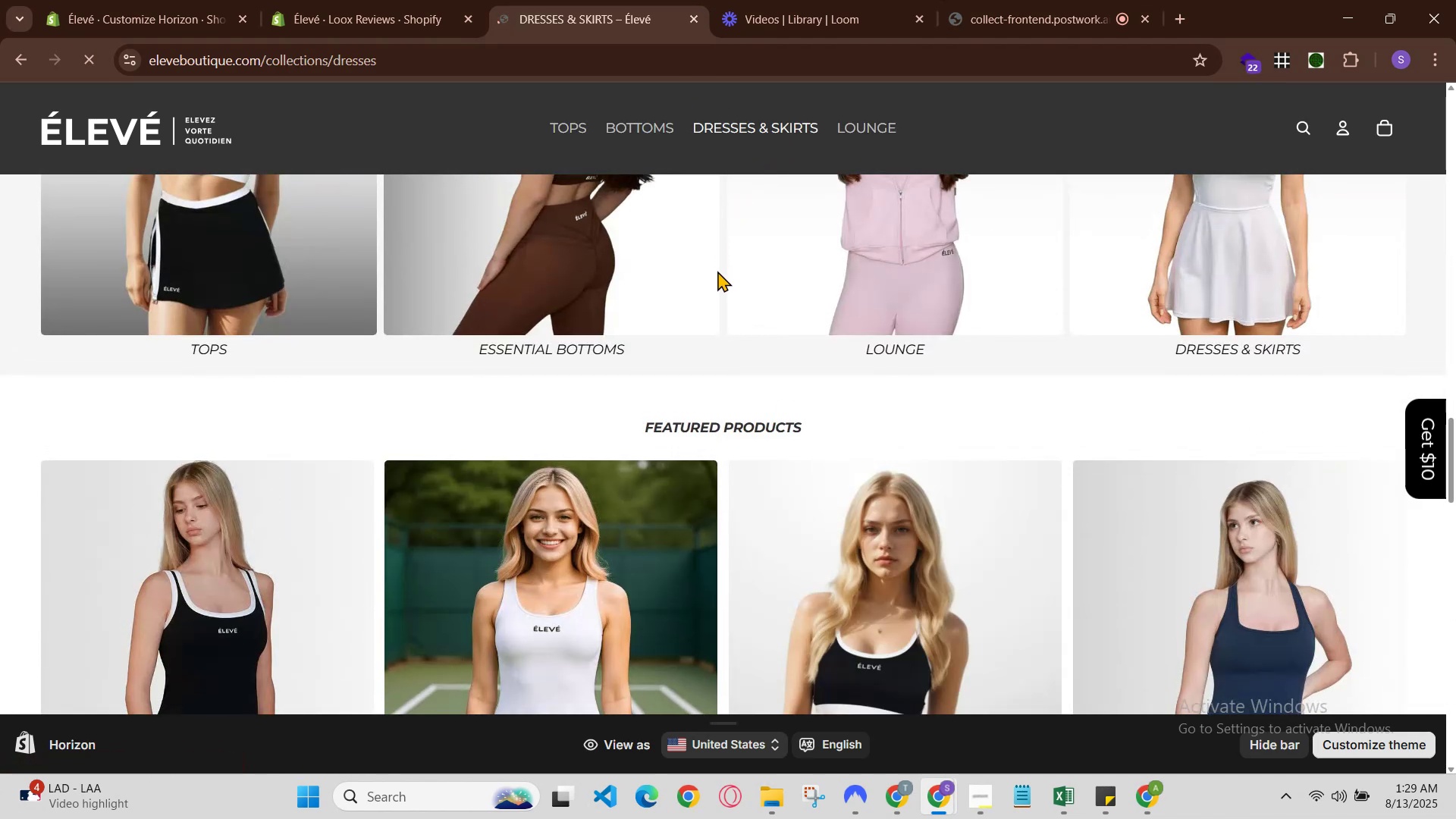 
scroll: coordinate [717, 271], scroll_direction: down, amount: 7.0
 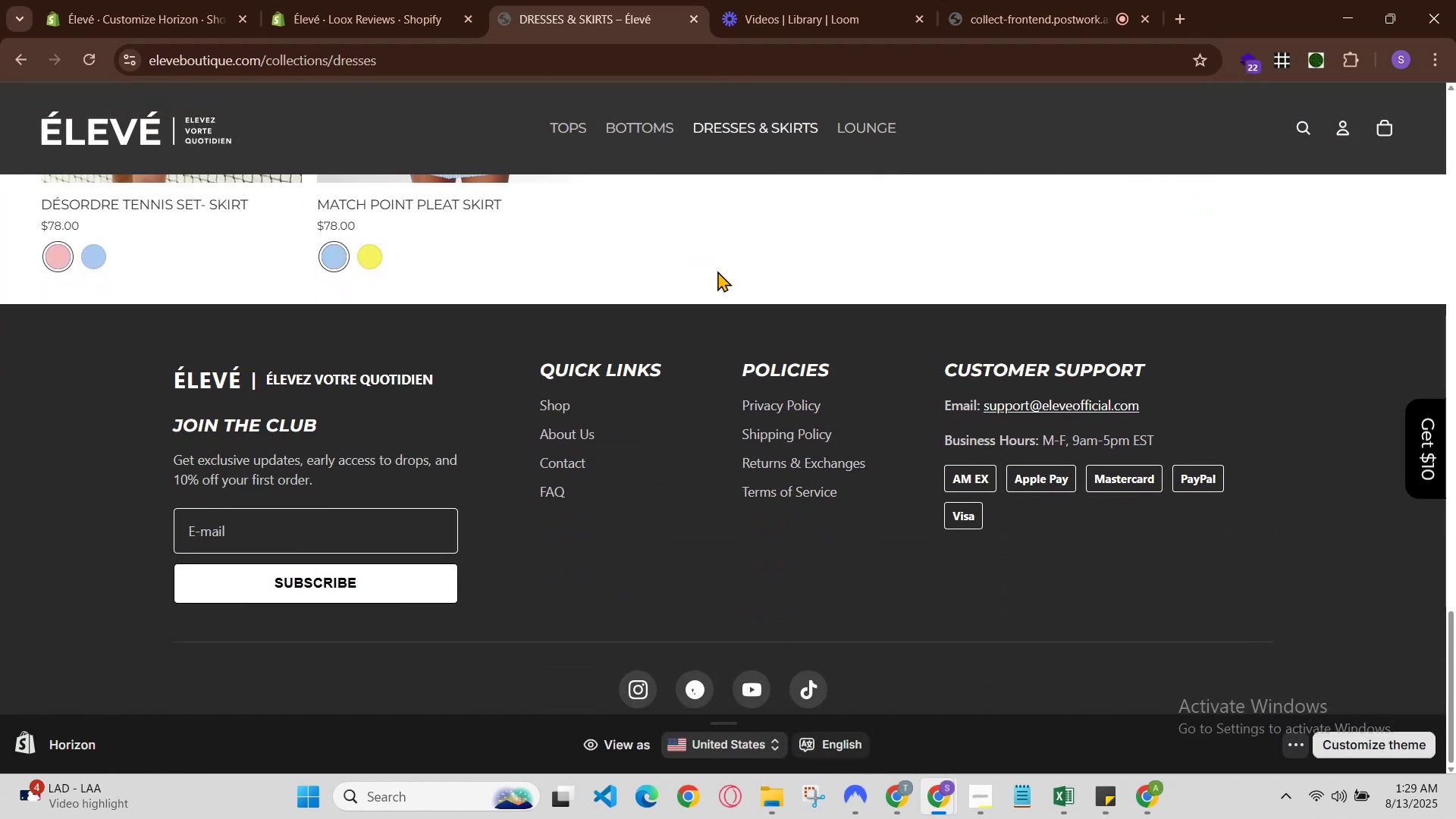 
scroll: coordinate [717, 271], scroll_direction: up, amount: 2.0
 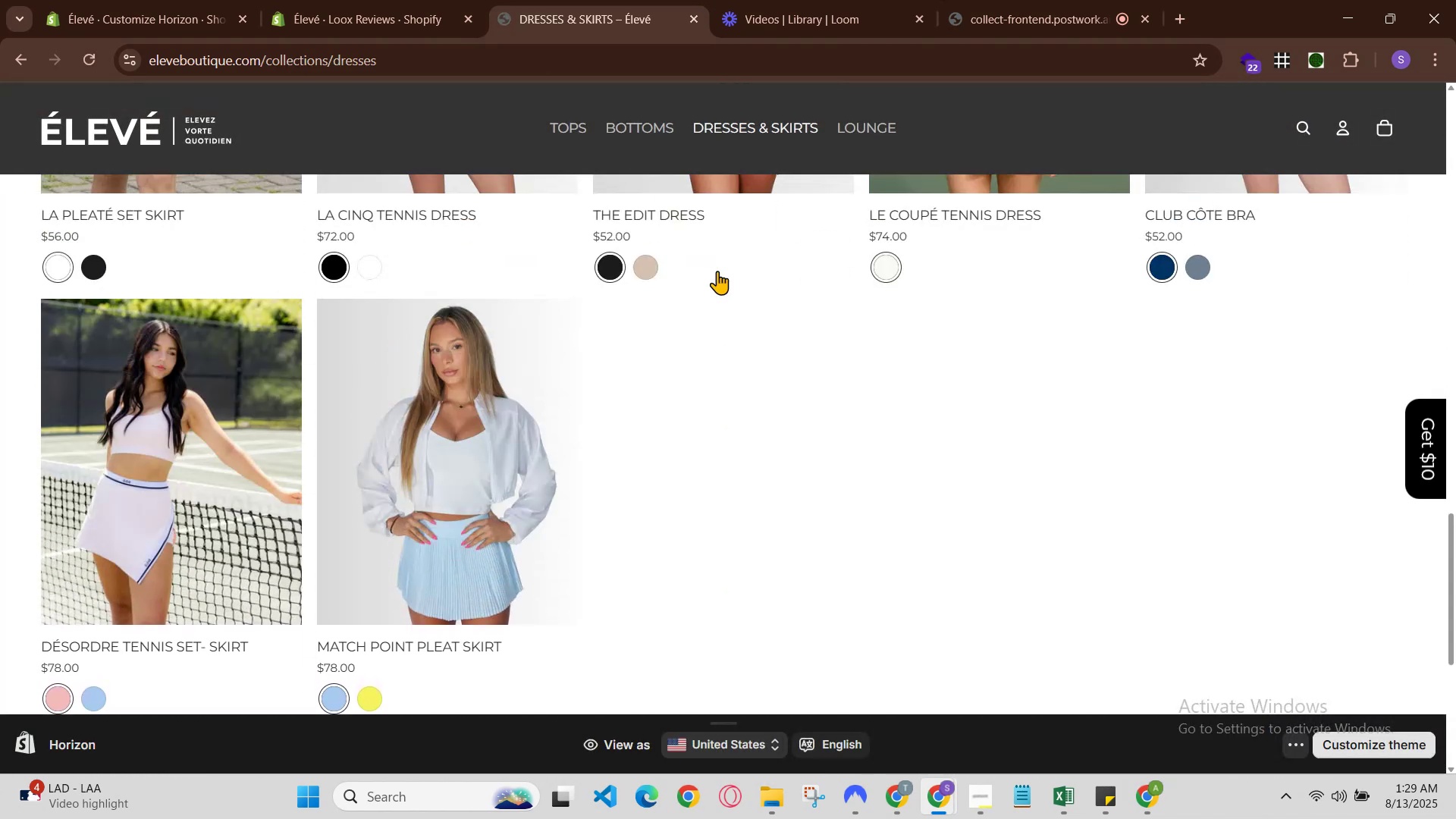 
scroll: coordinate [717, 271], scroll_direction: down, amount: 4.0
 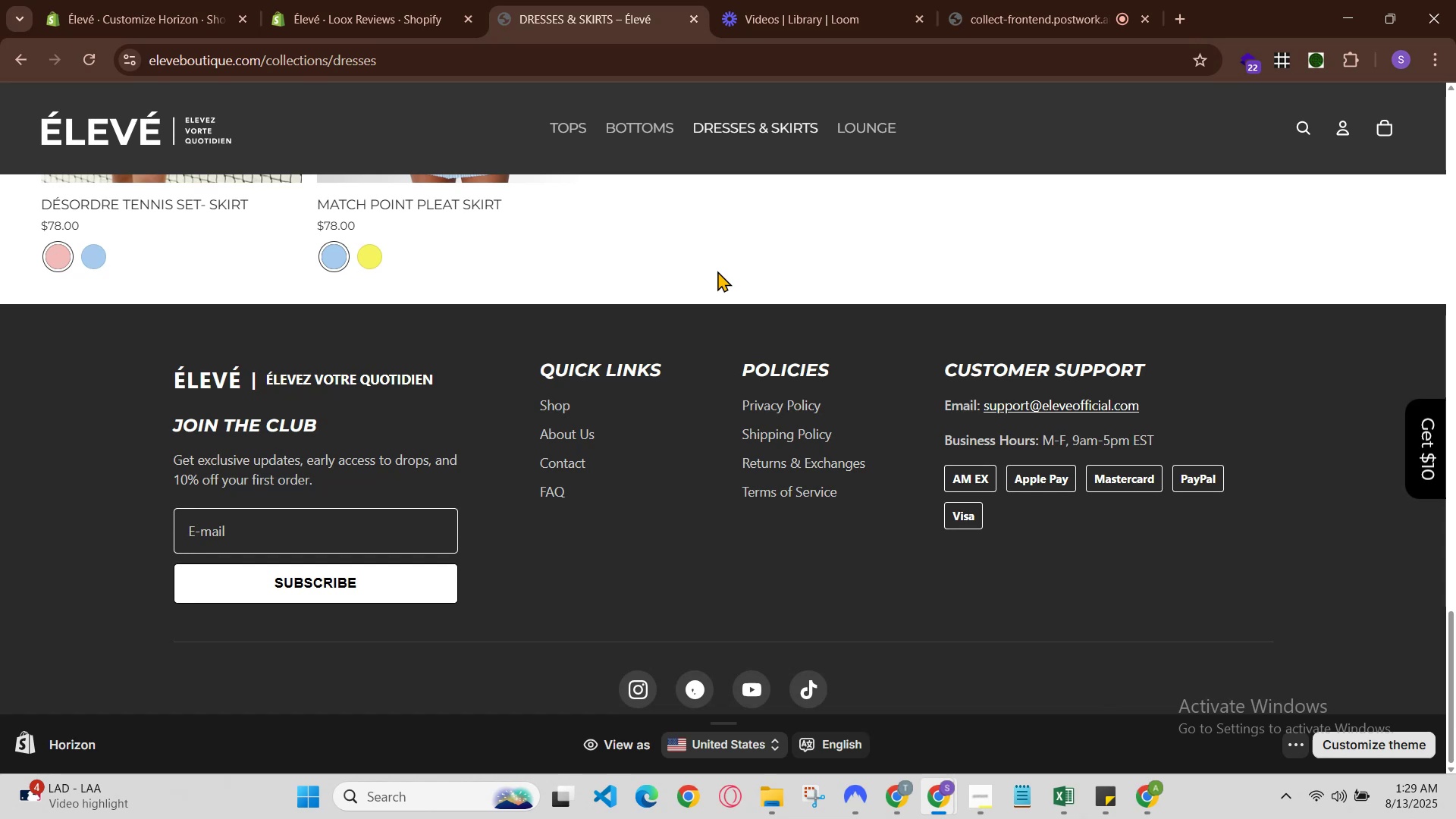 
scroll: coordinate [717, 271], scroll_direction: up, amount: 7.0
 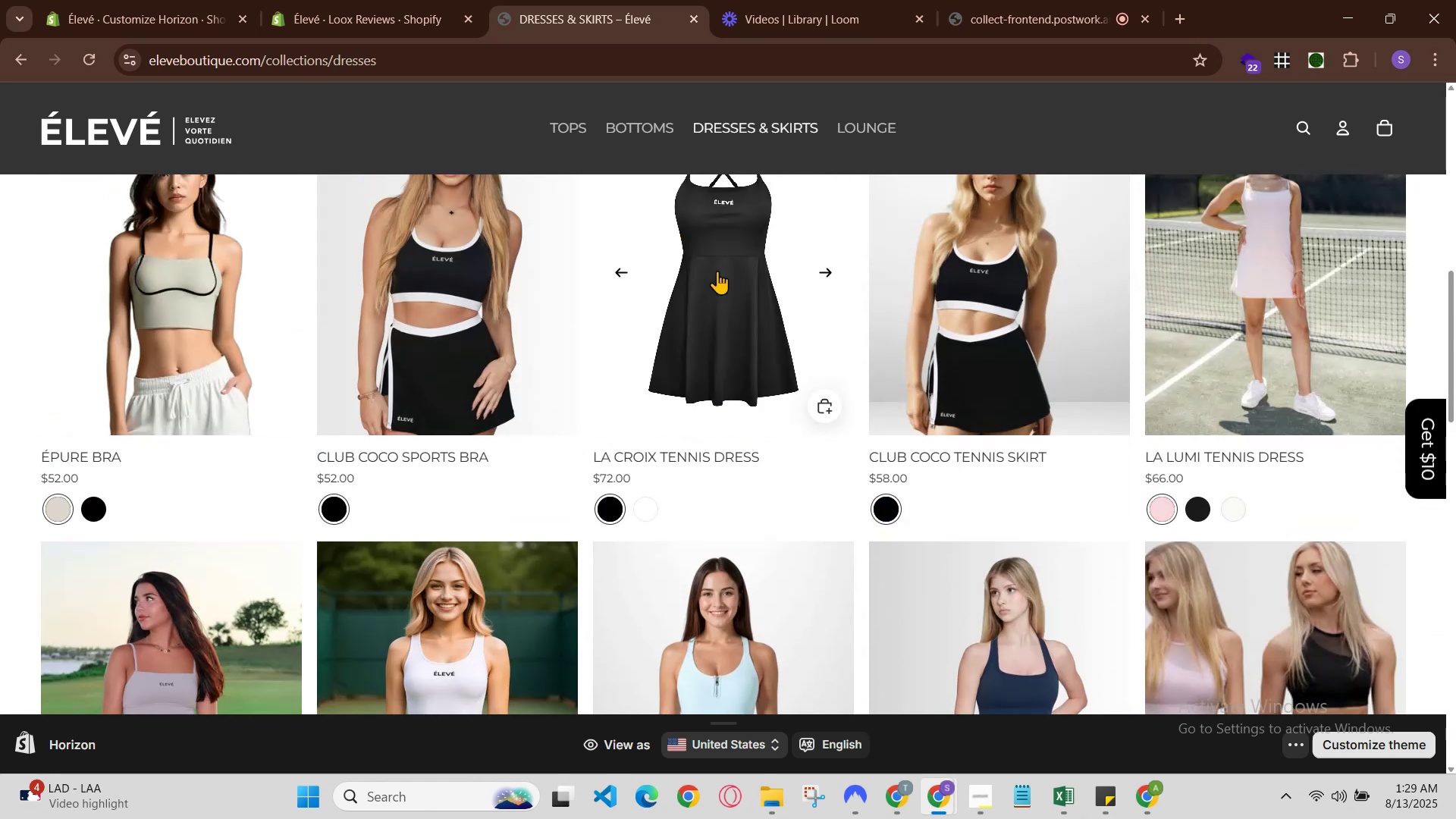 
scroll: coordinate [717, 271], scroll_direction: down, amount: 2.0
 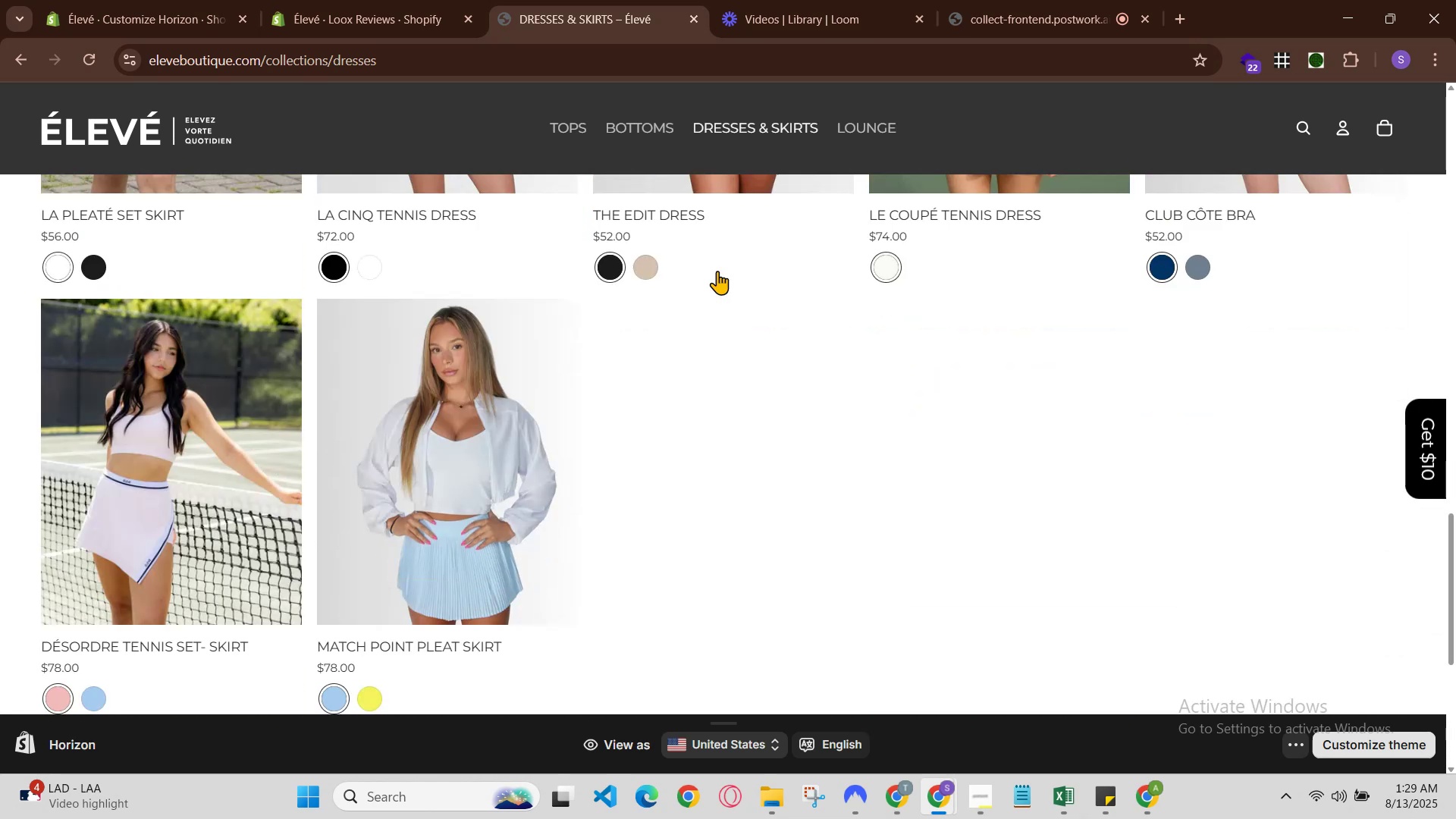 
scroll: coordinate [717, 271], scroll_direction: up, amount: 13.0
 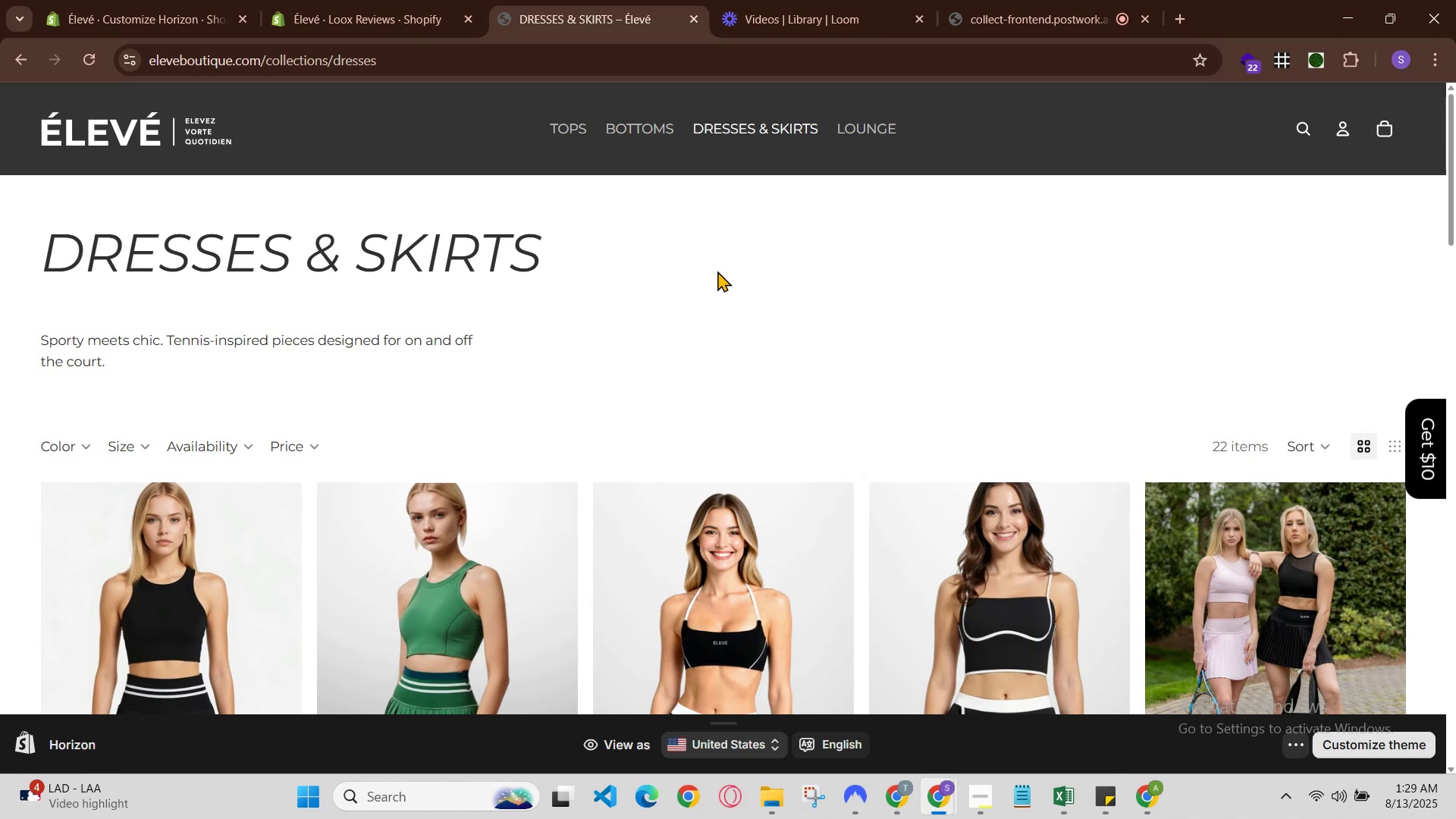 
scroll: coordinate [736, 258], scroll_direction: down, amount: 2.0
 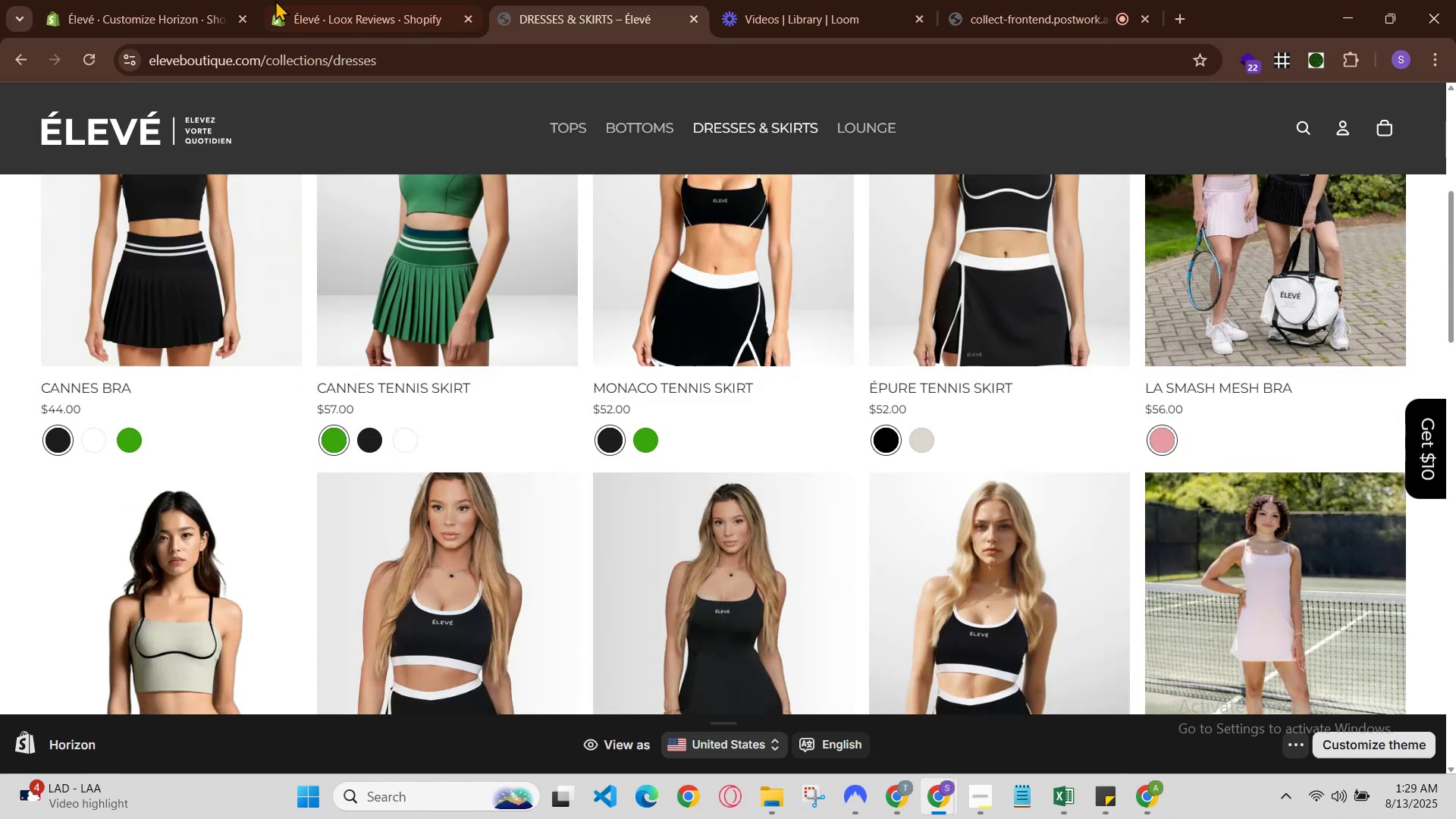 
left_click([316, 0])
 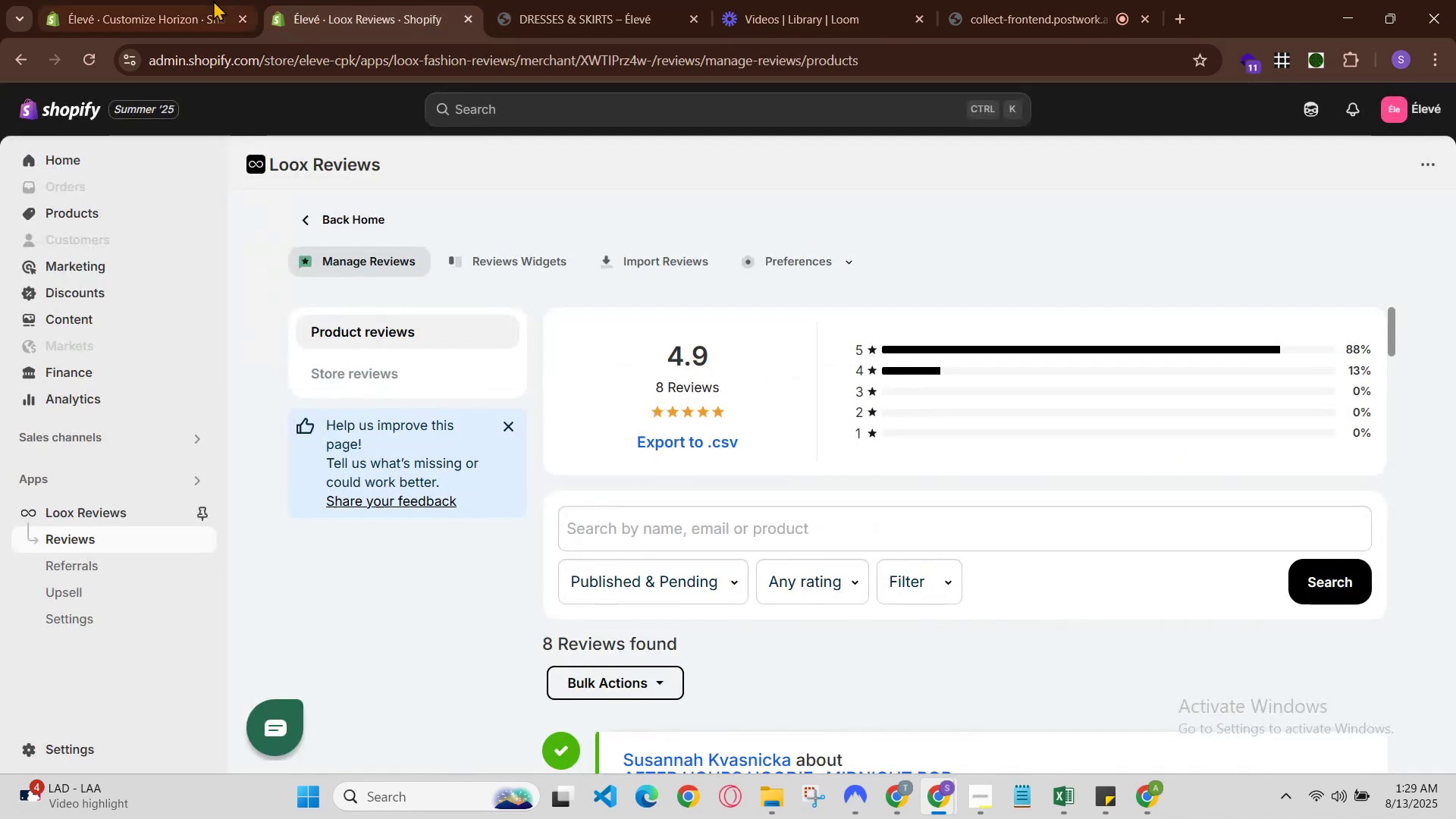 
left_click([206, 0])
 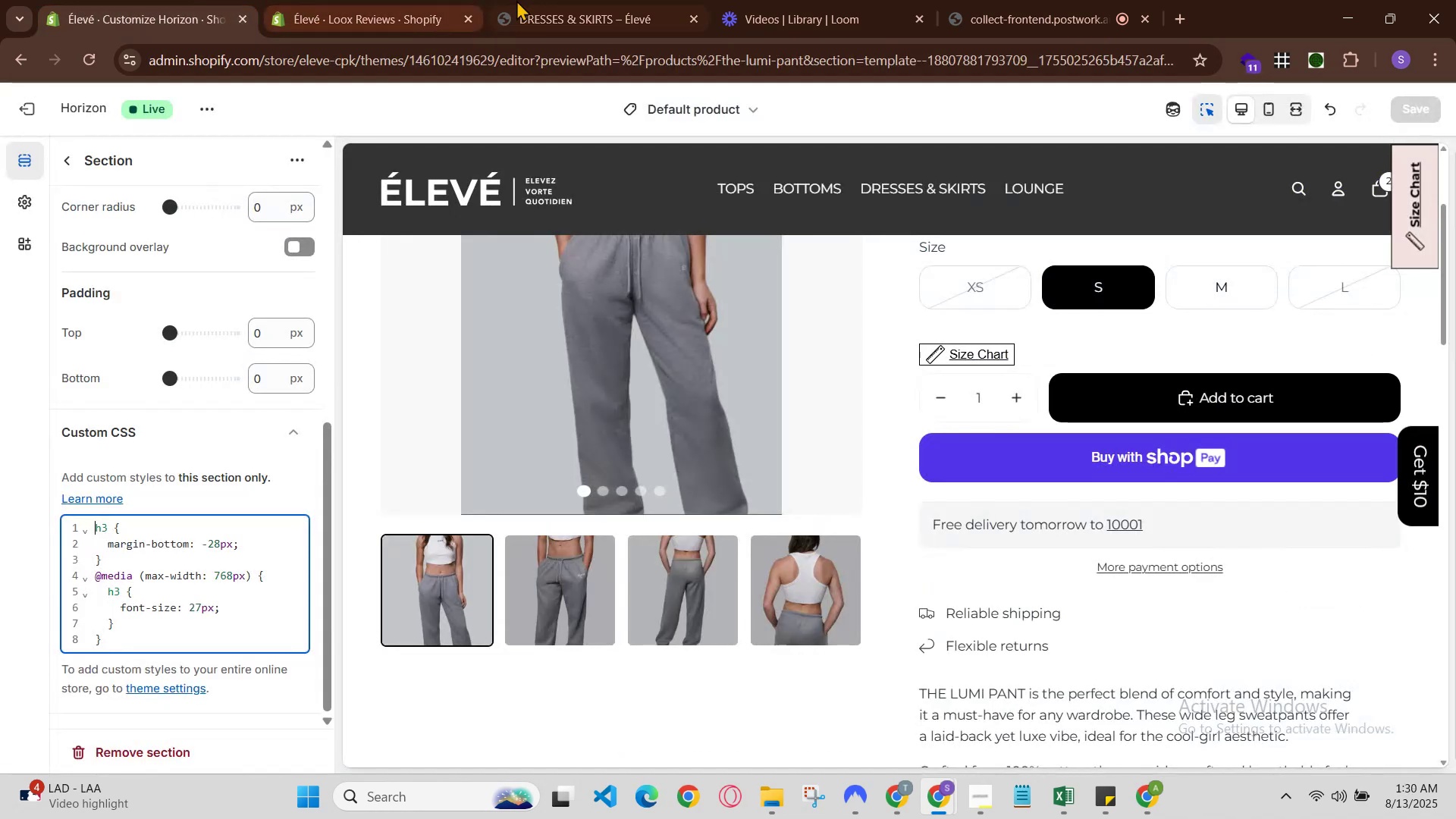 
left_click_drag(start_coordinate=[632, 0], to_coordinate=[628, 1])
 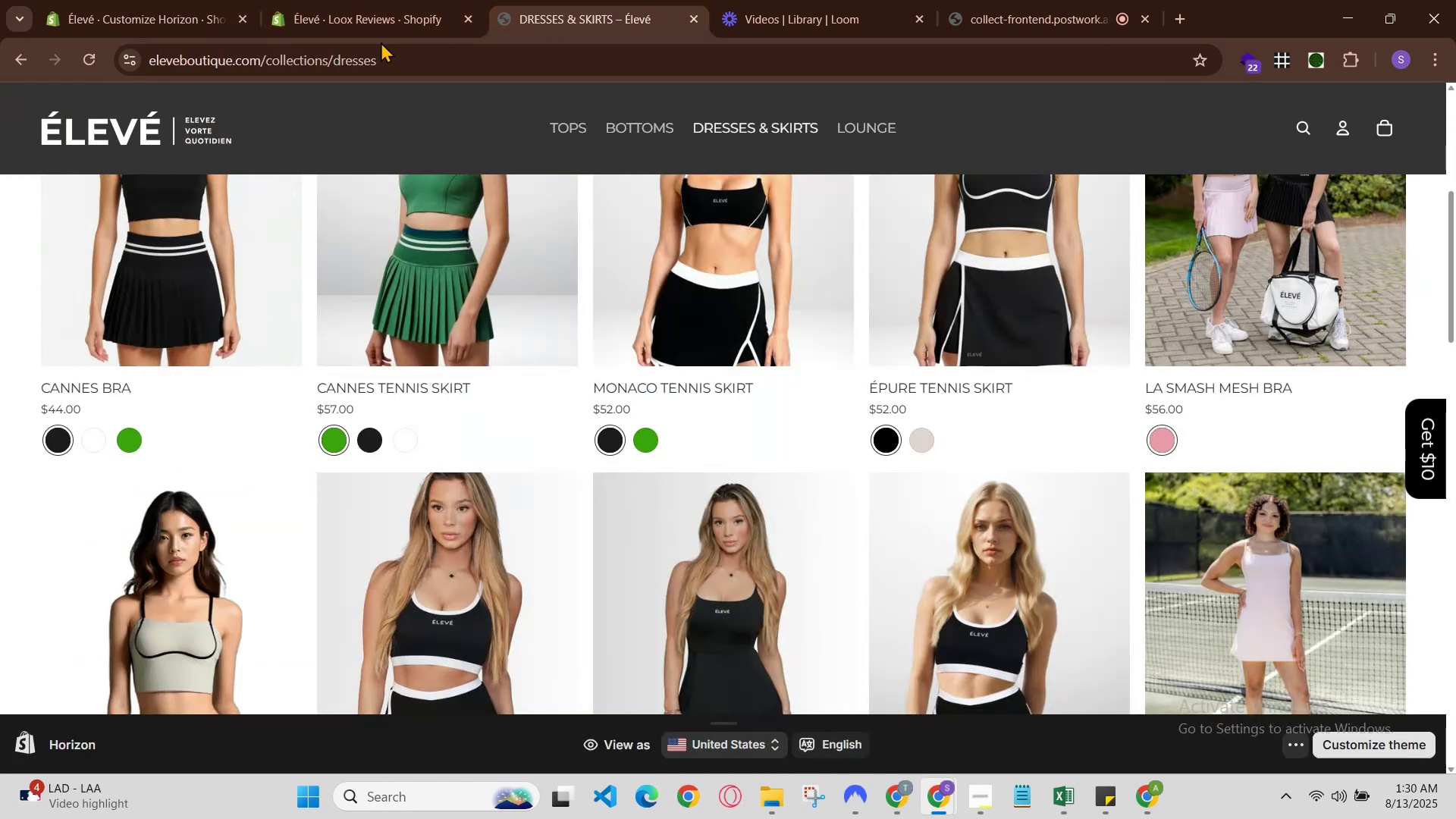 
left_click([393, 0])
 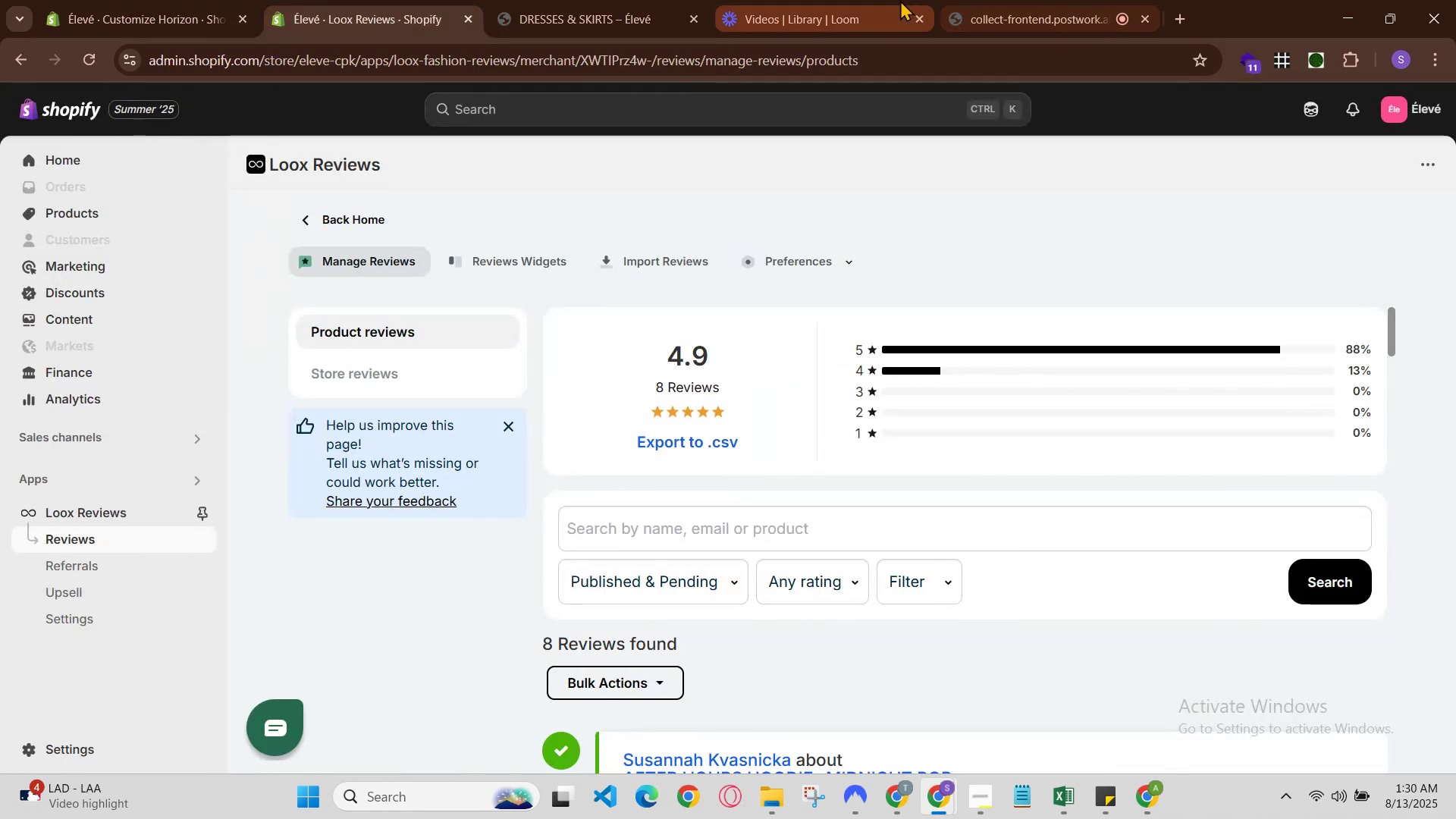 
left_click([830, 0])
 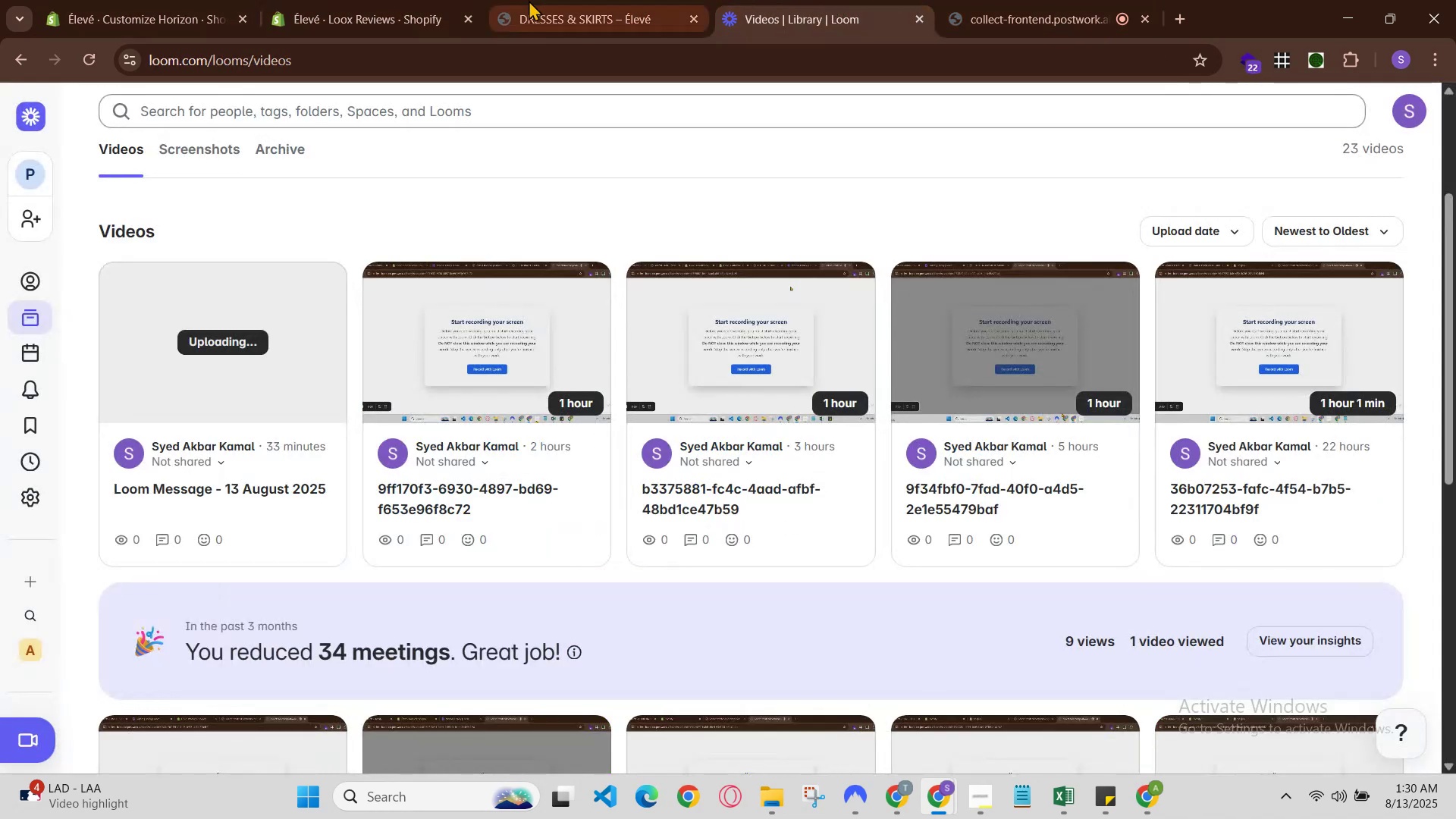 
left_click([511, 0])
 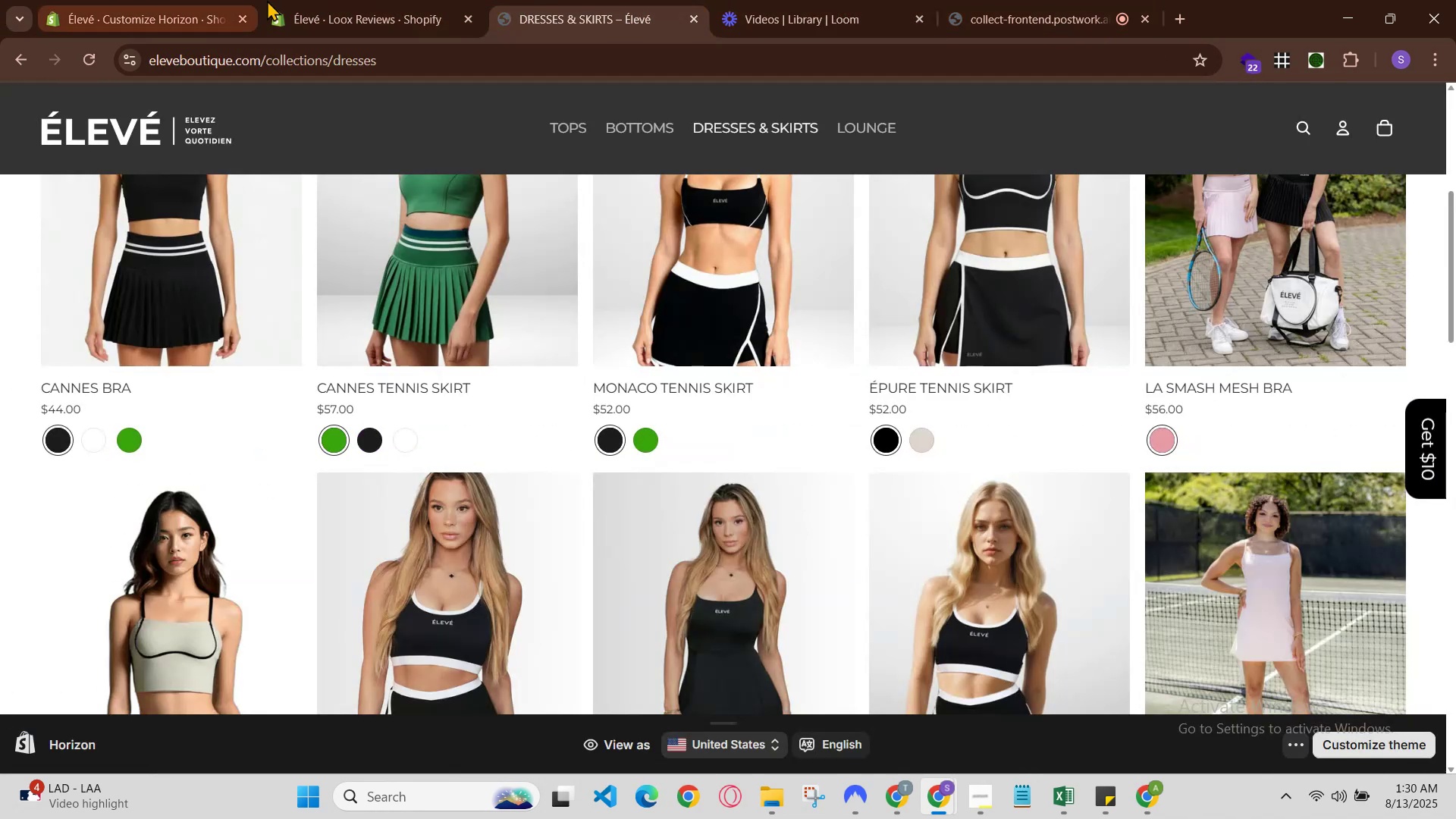 
left_click([334, 0])
 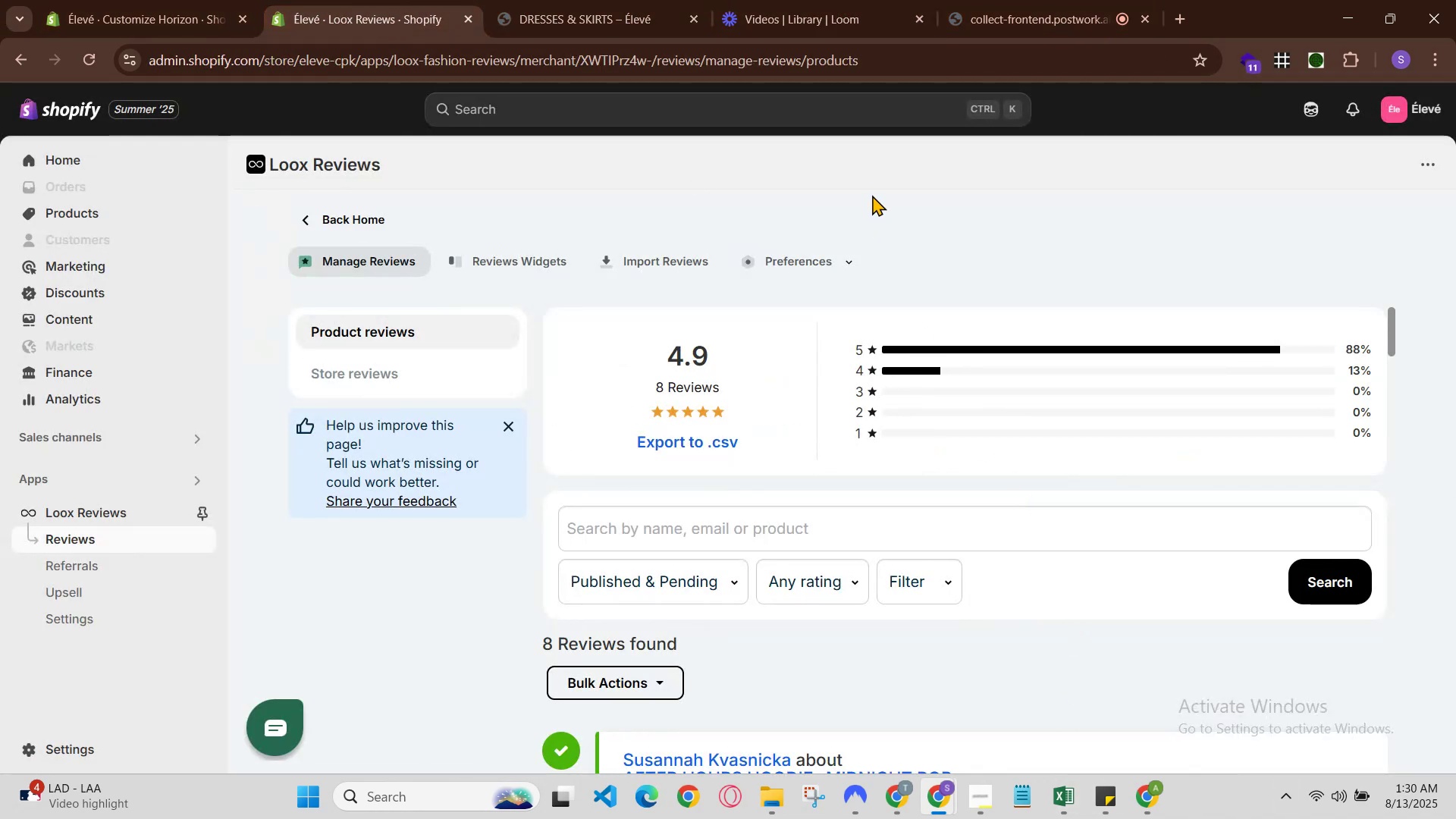 
left_click([1015, 0])
 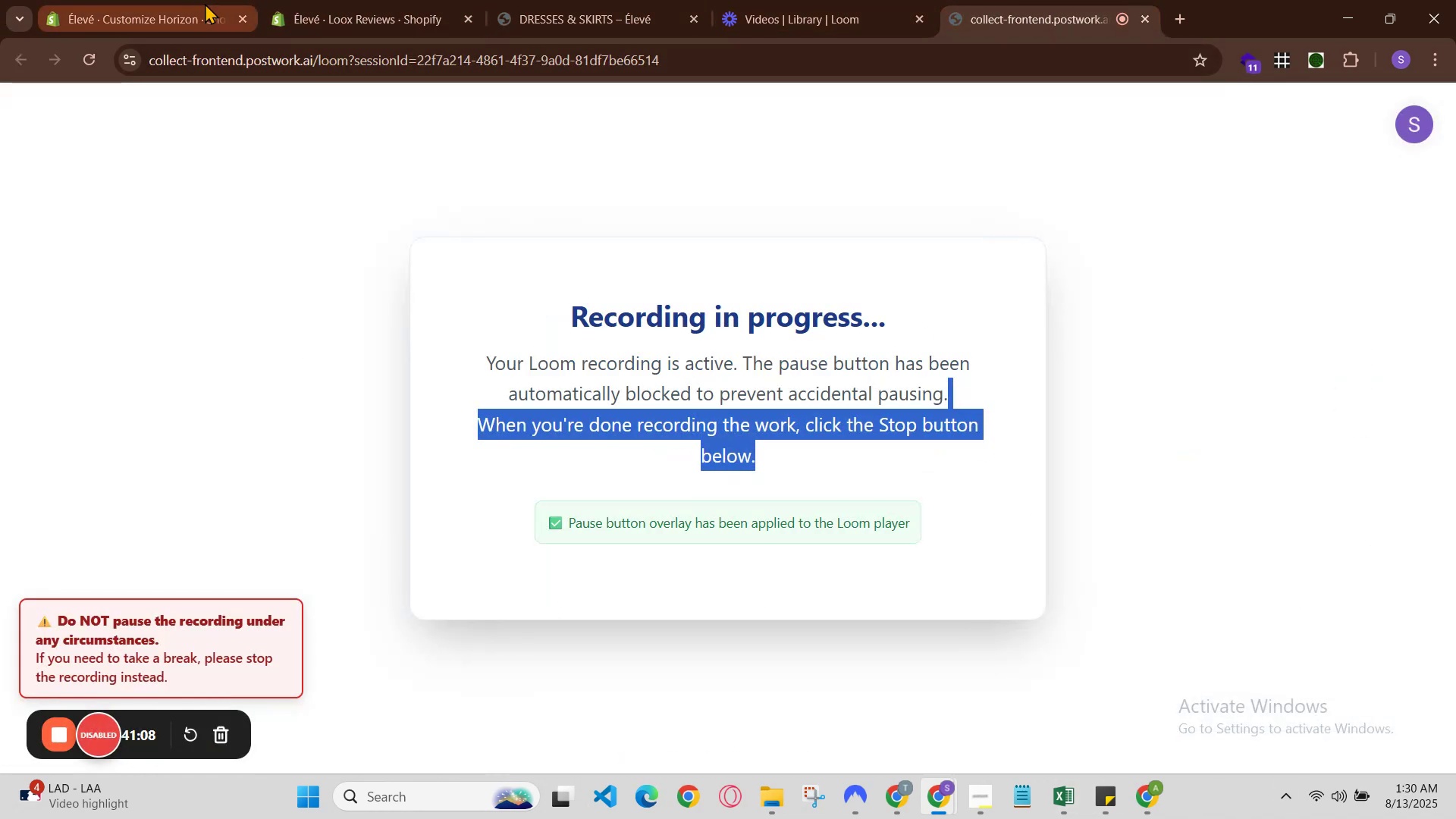 
left_click([584, 0])
 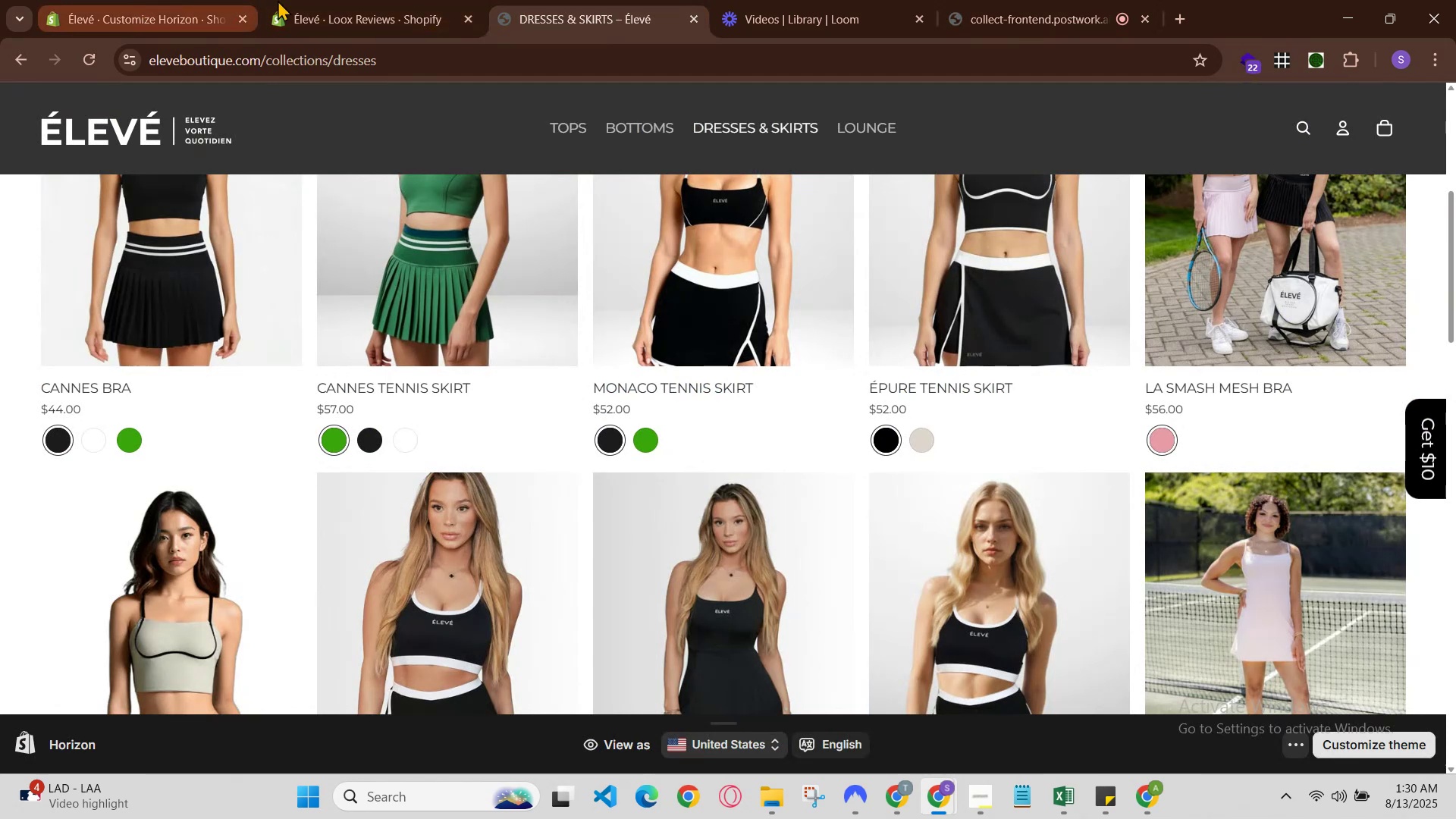 
left_click([364, 0])
 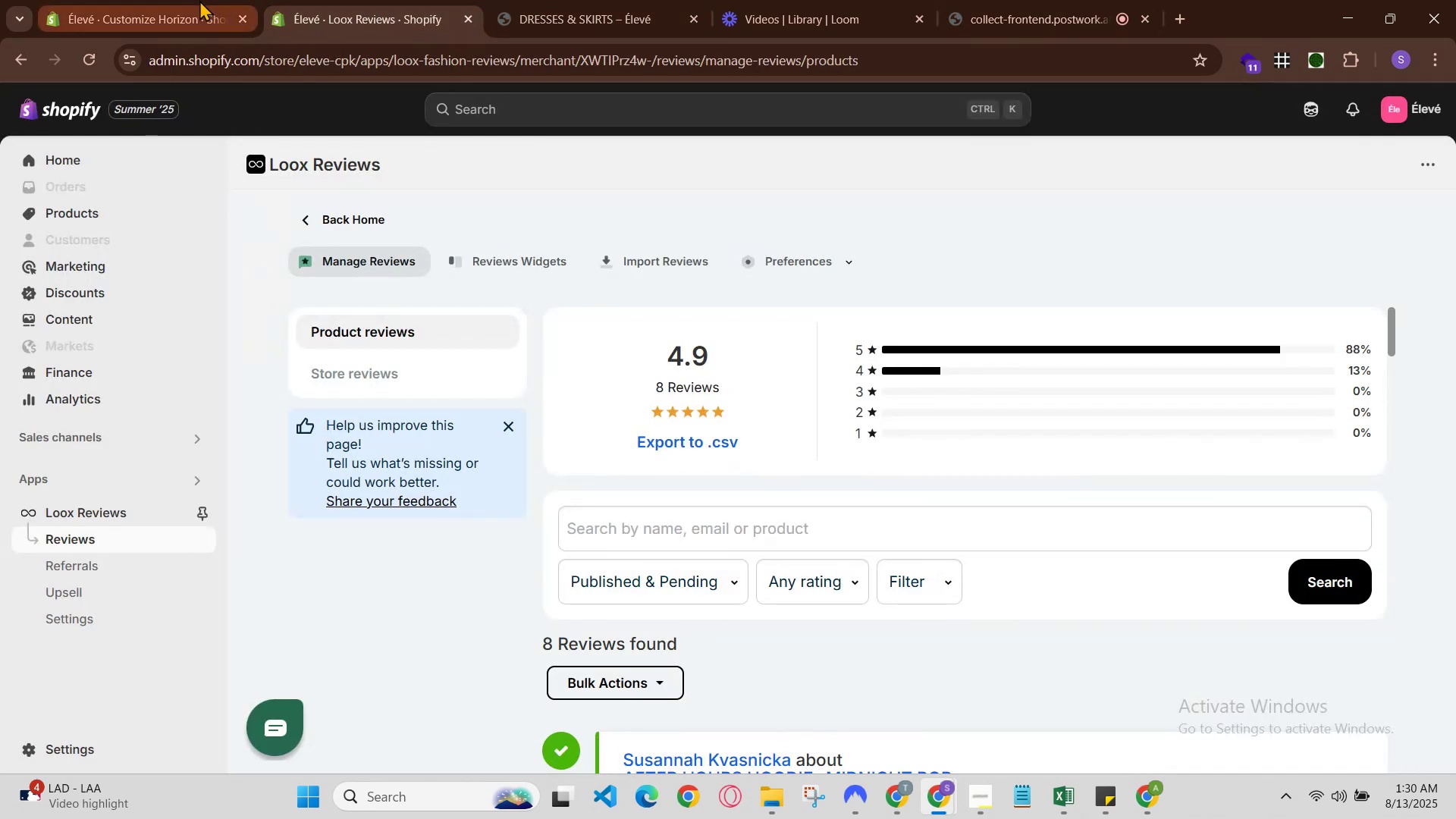 
left_click([180, 0])
 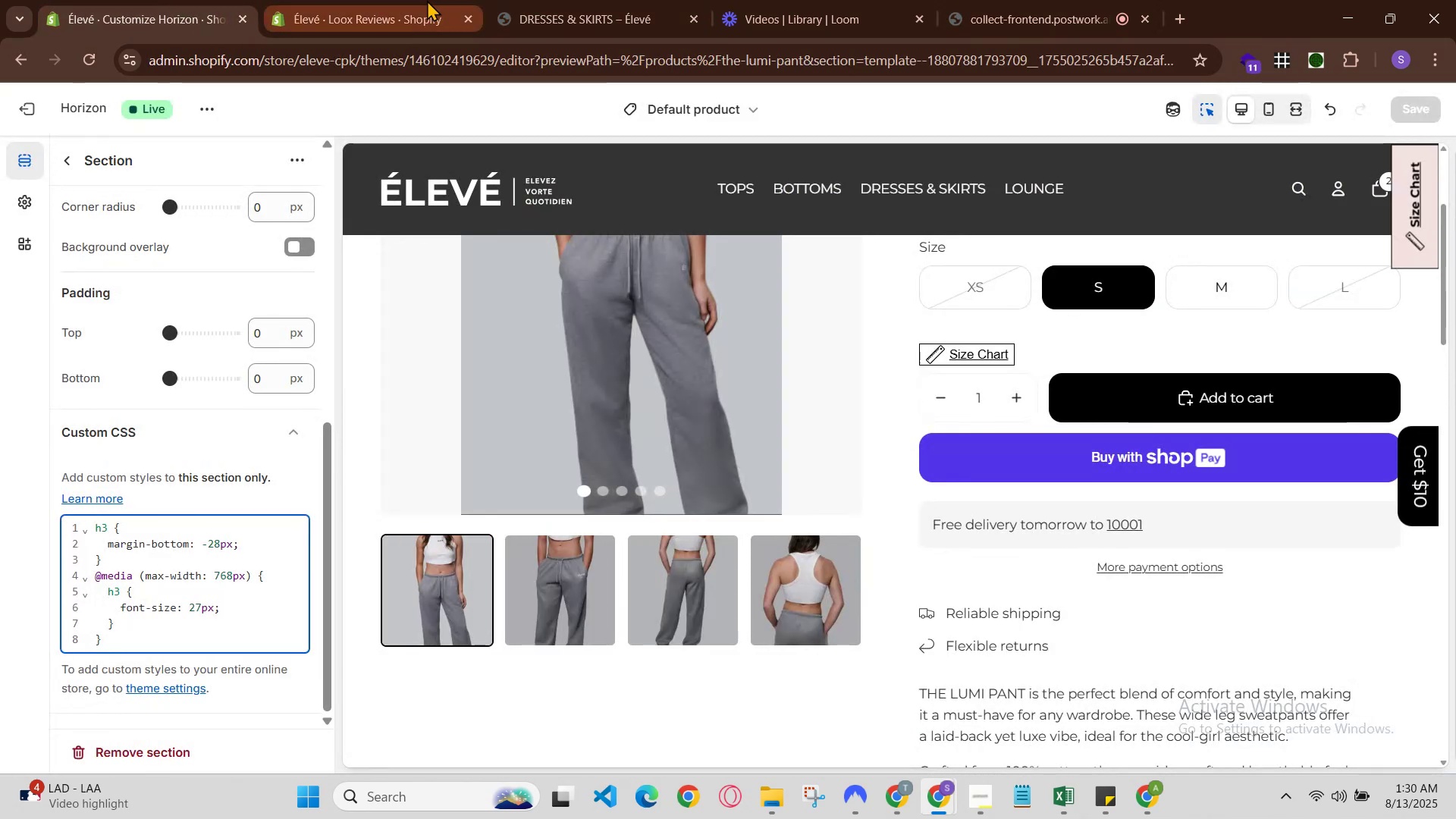 
left_click([394, 0])
 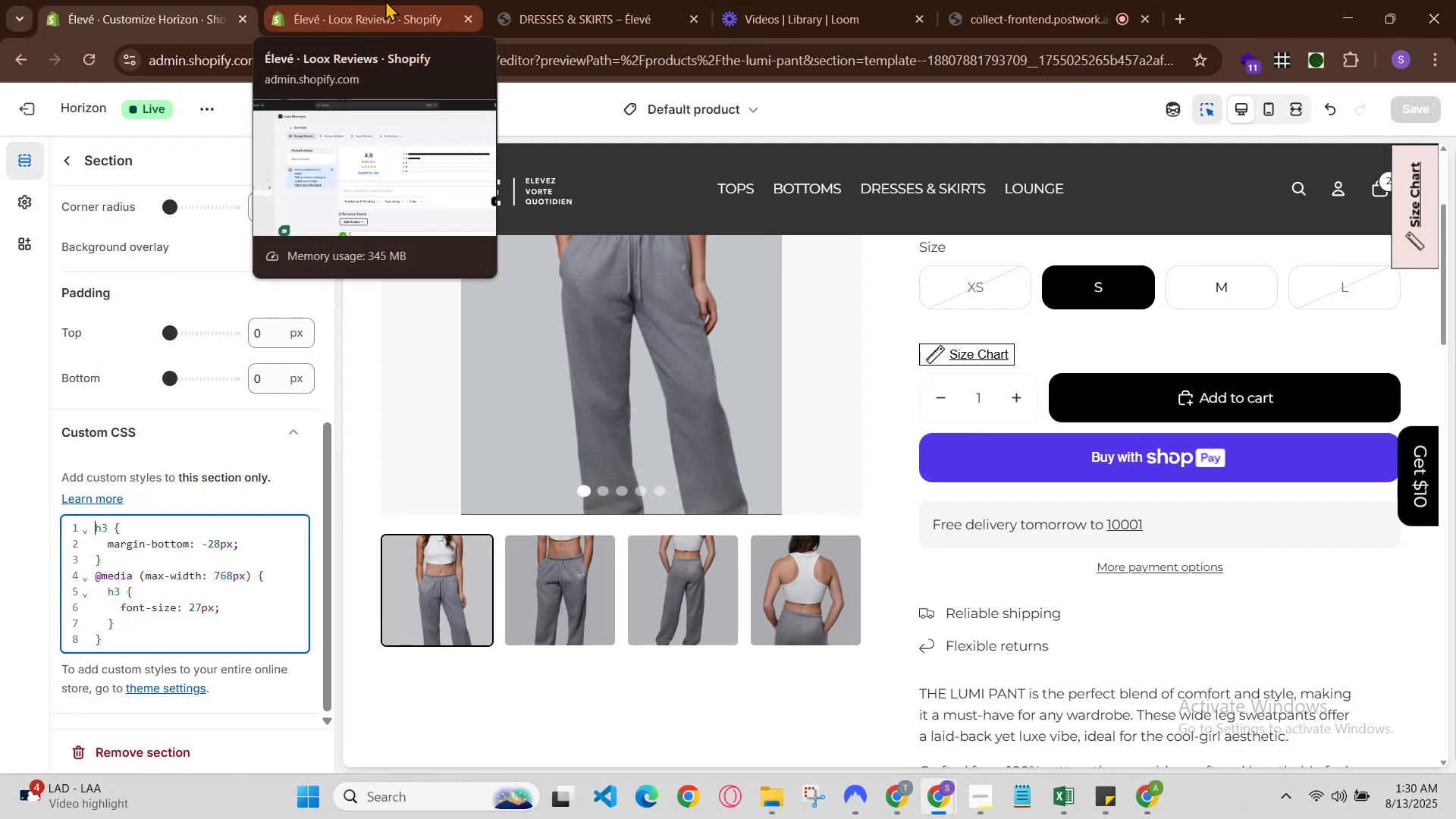 
wait(14.62)
 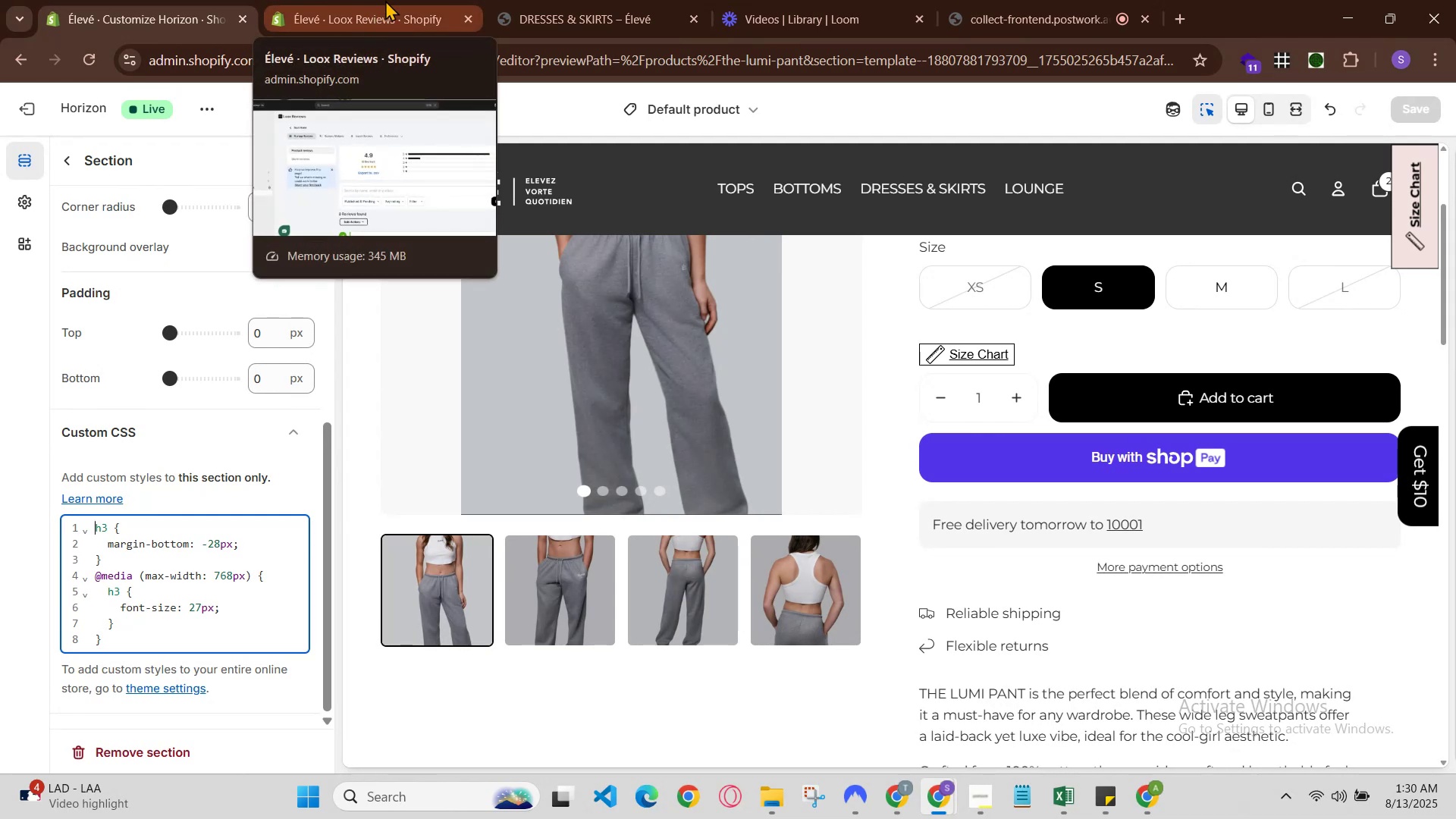 
left_click([537, 0])
 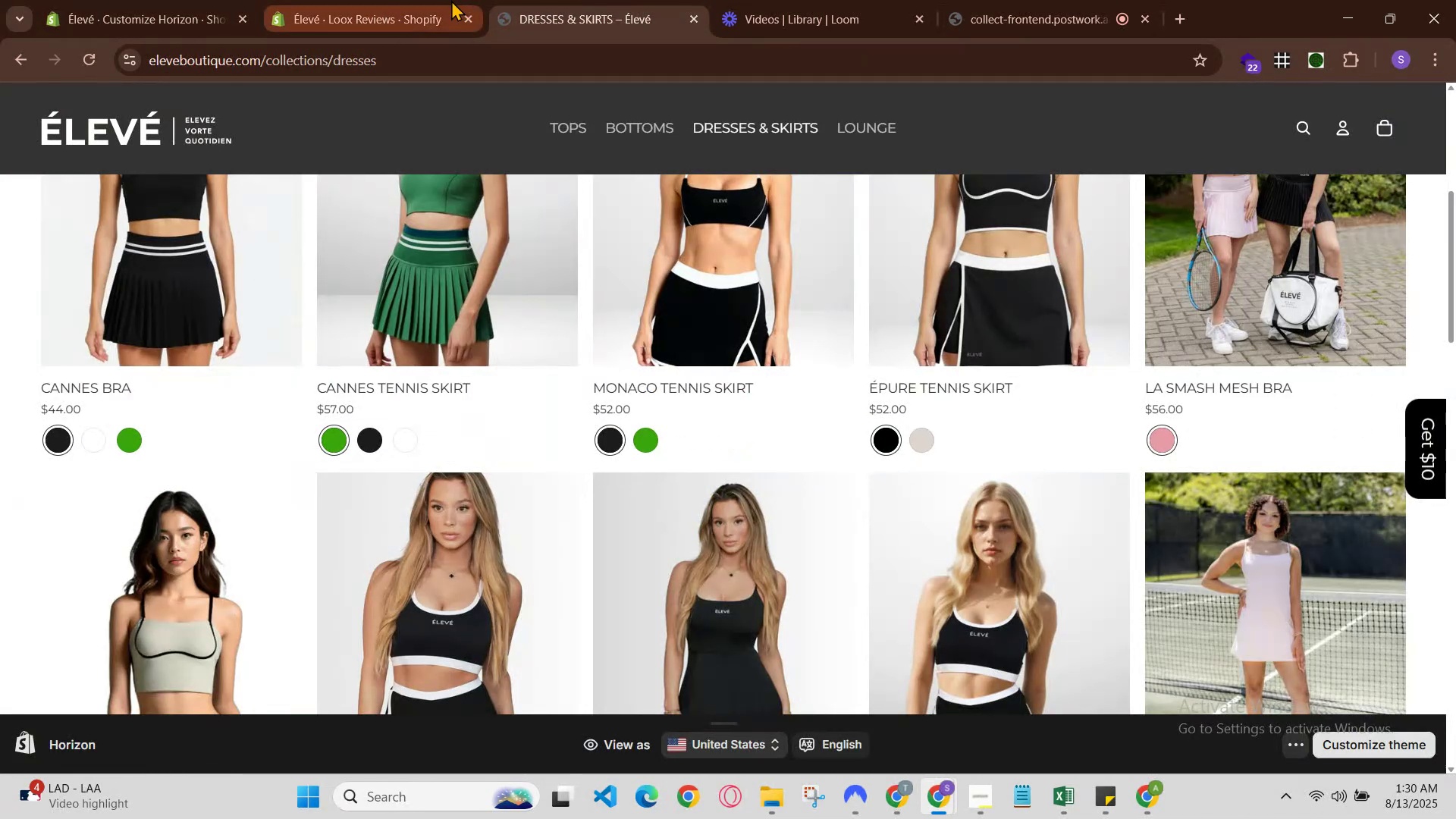 
left_click([451, 0])
 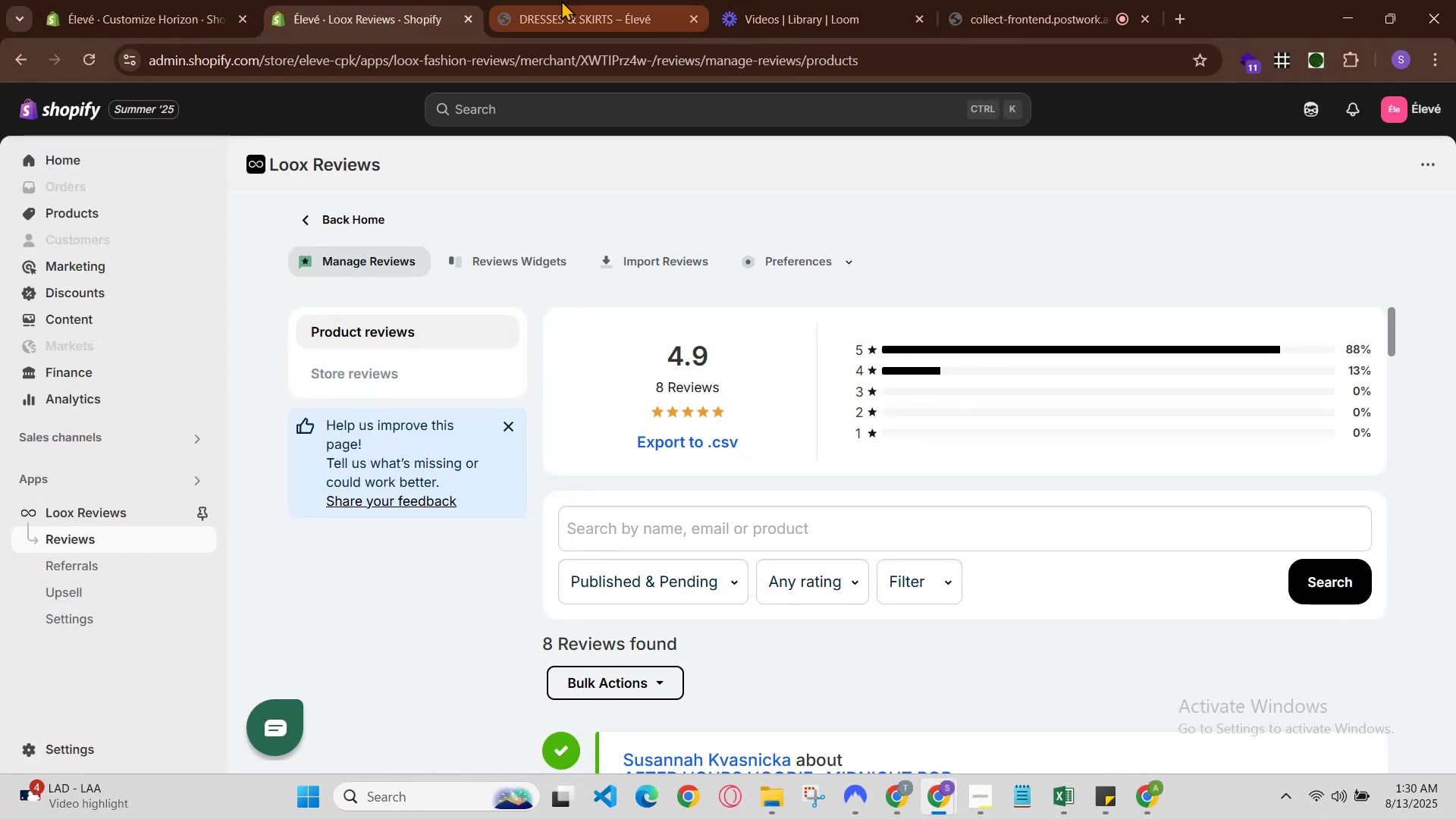 
left_click([561, 0])
 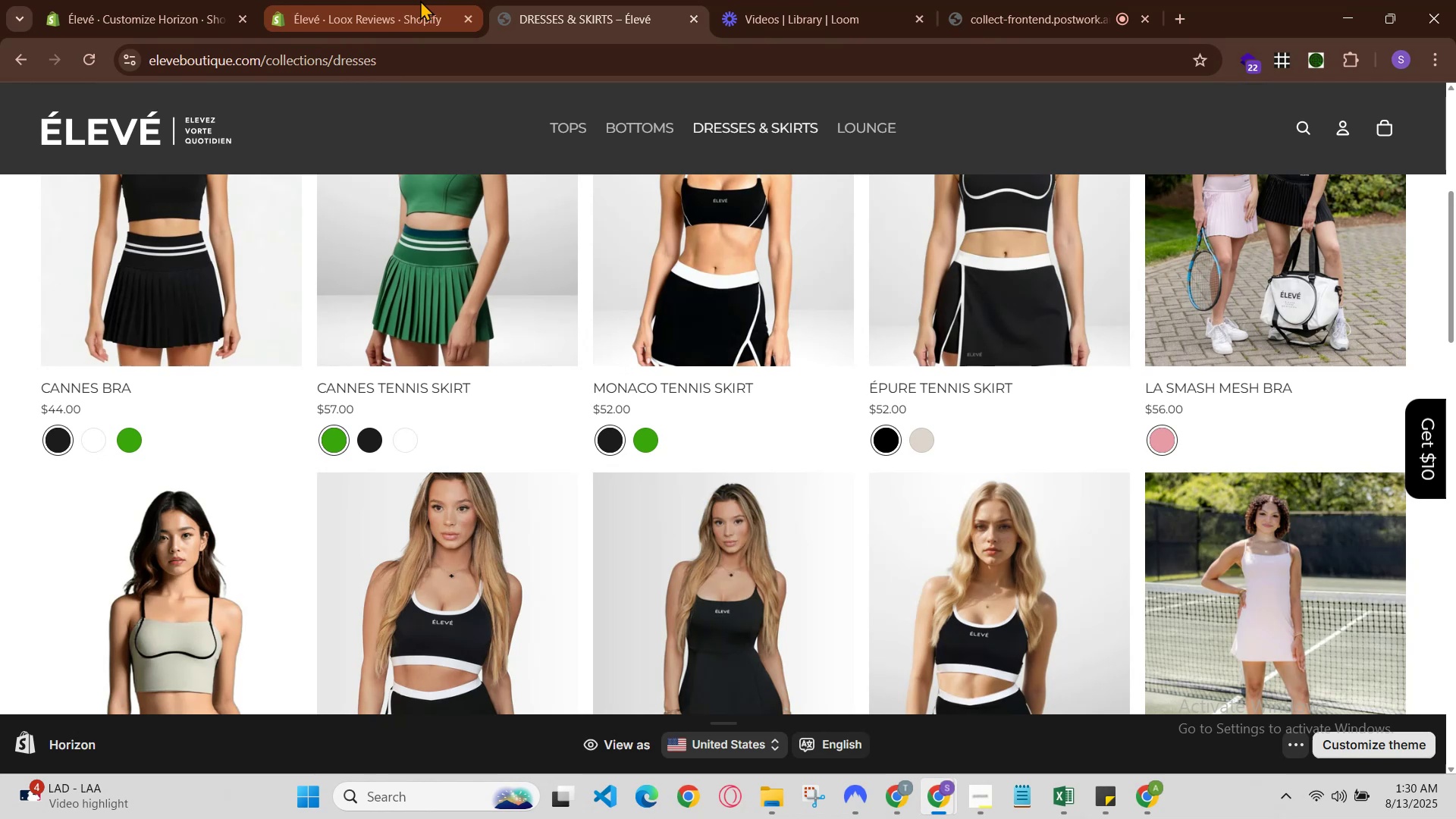 
left_click([415, 0])
 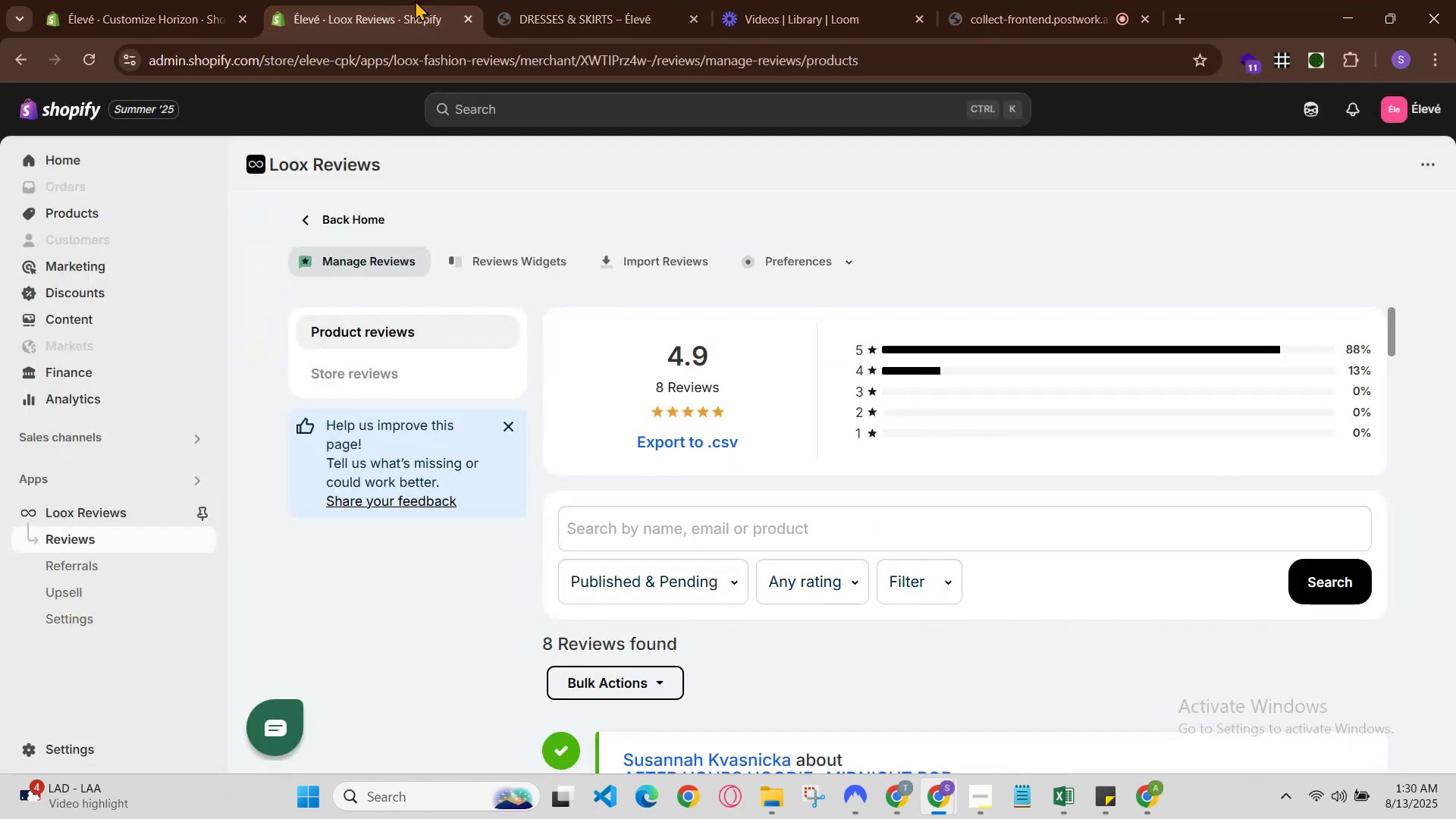 
left_click([564, 0])
 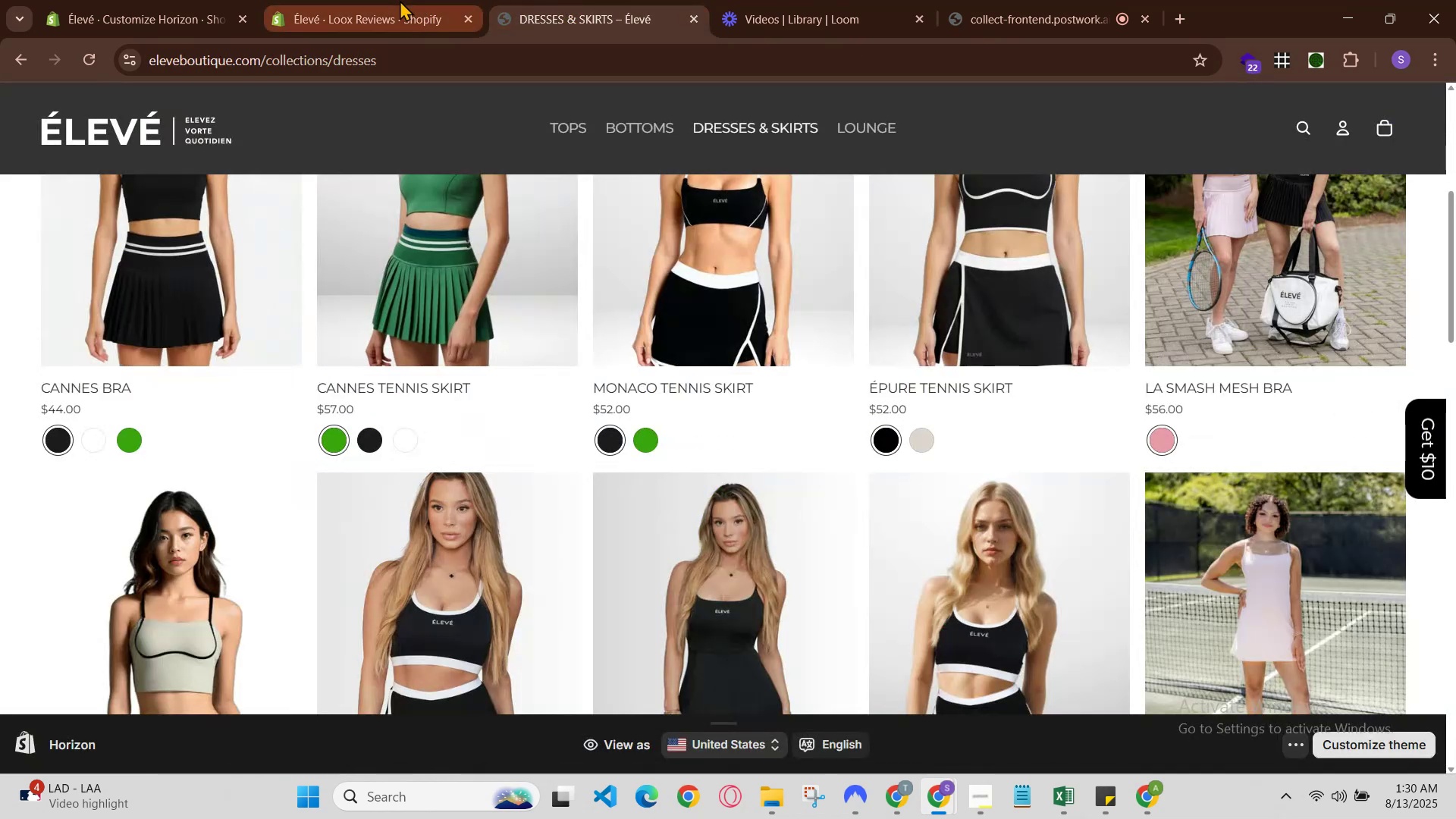 
left_click([397, 0])
 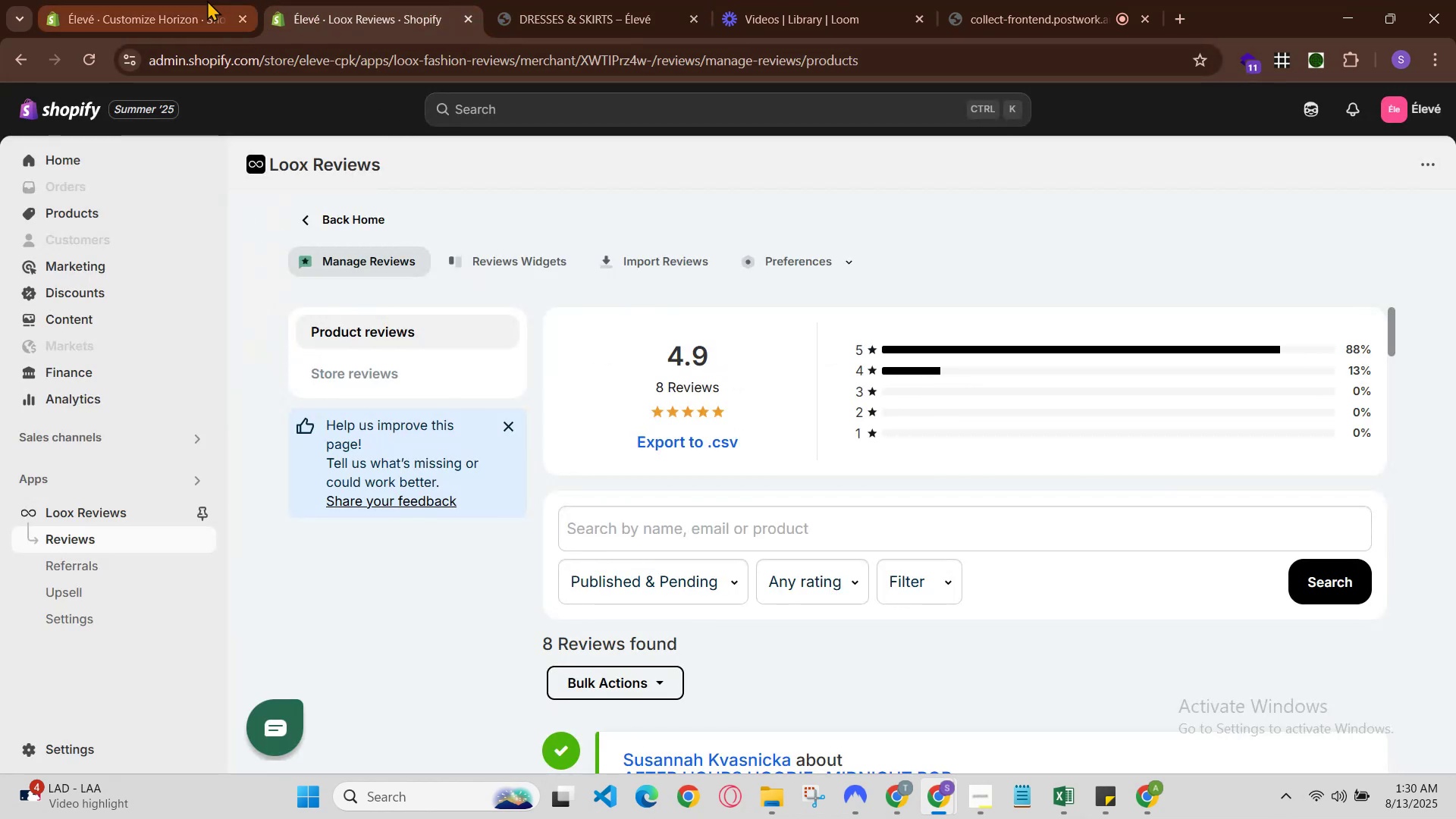 
left_click_drag(start_coordinate=[623, 0], to_coordinate=[620, 4])
 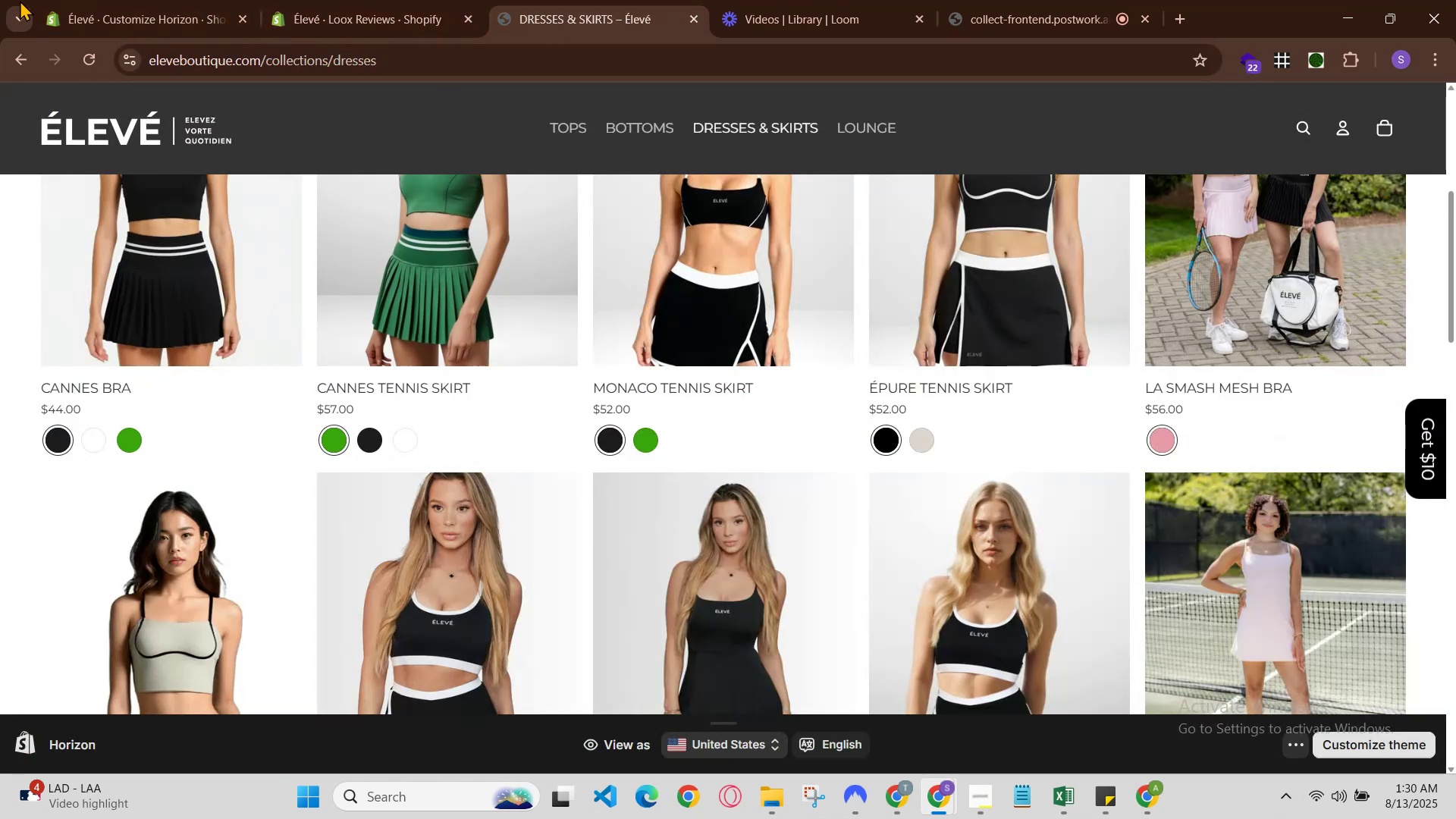 
left_click([90, 0])
 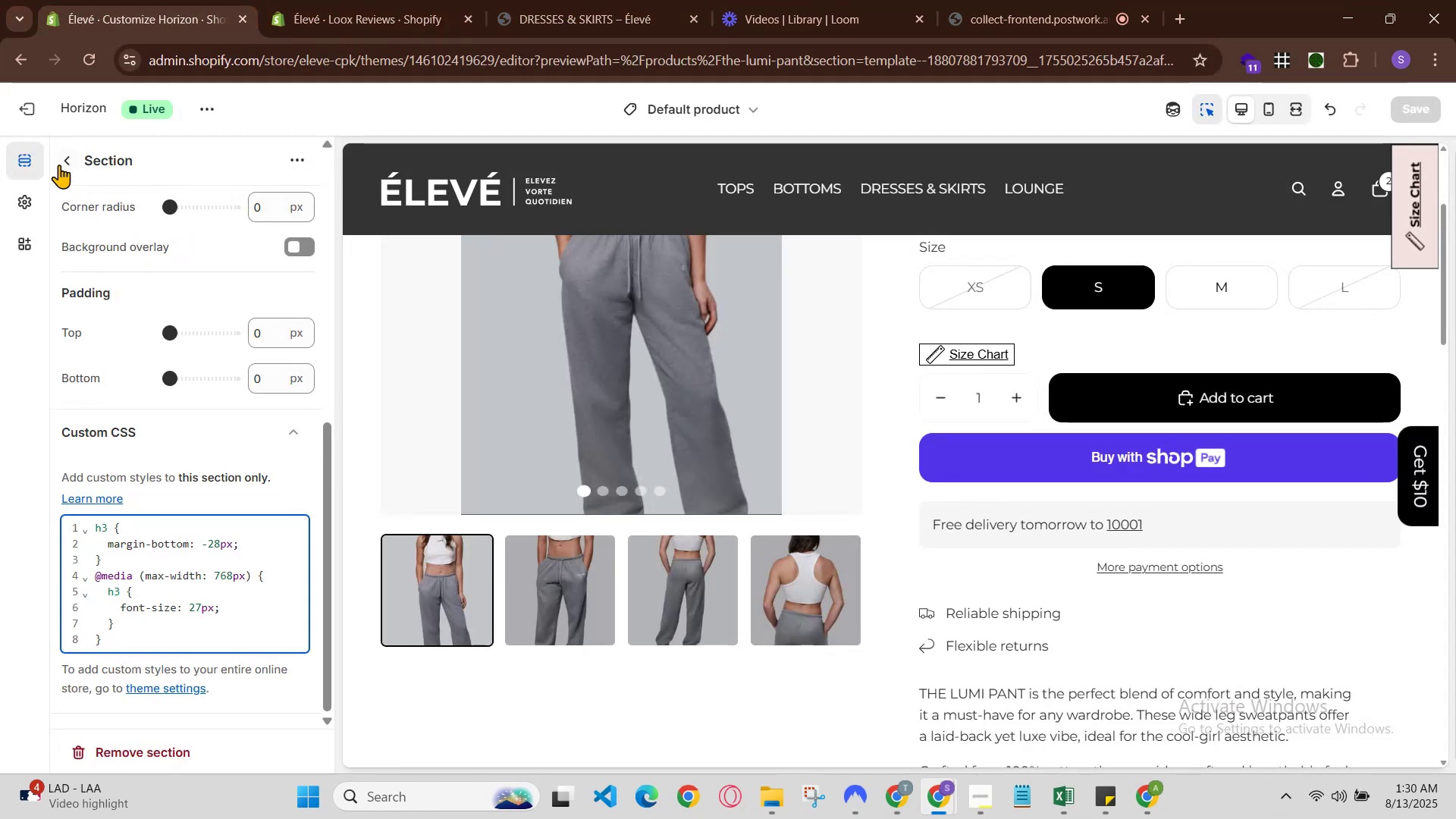 
left_click([338, 0])
 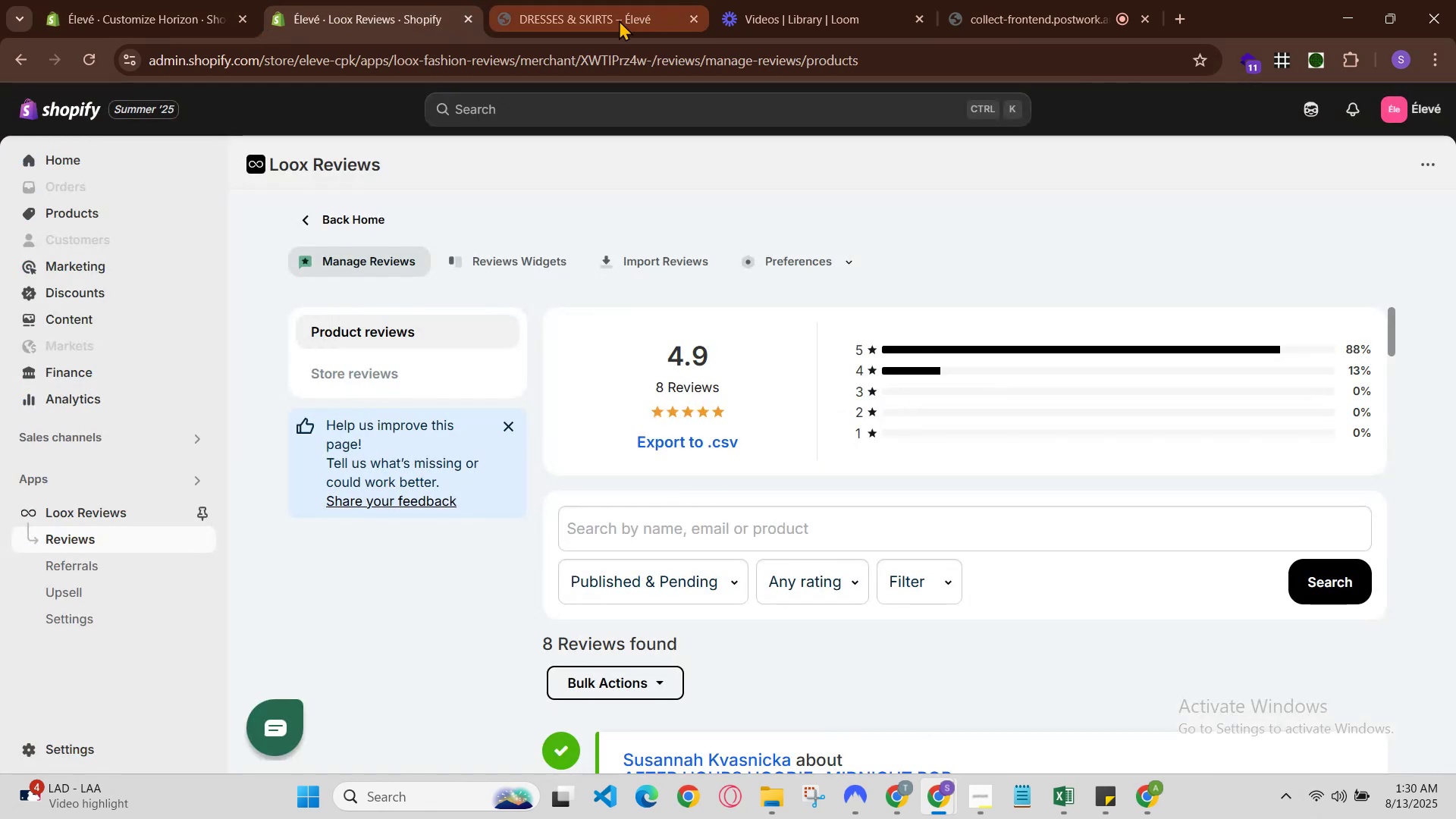 
left_click([602, 8])
 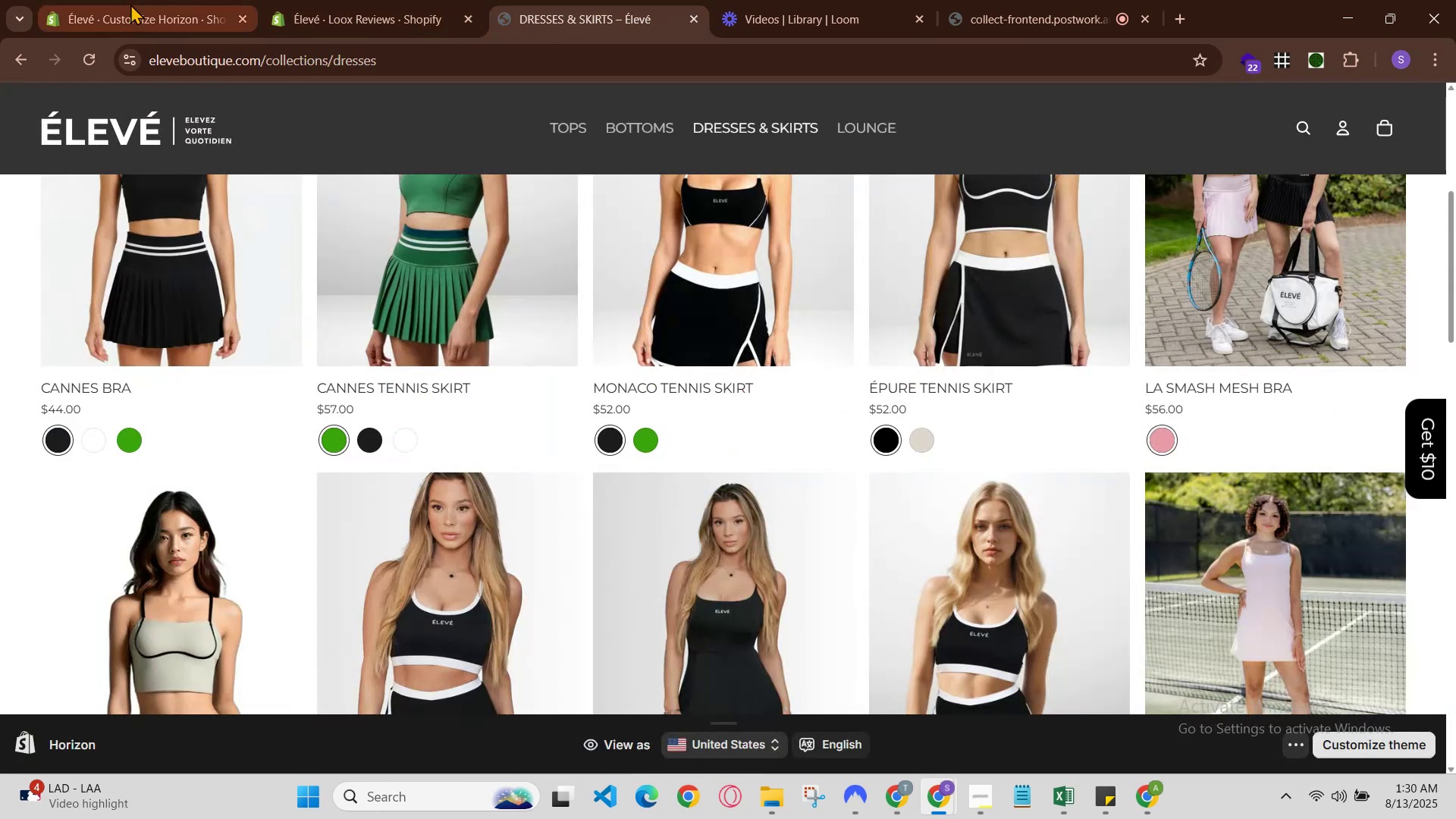 
left_click([130, 0])
 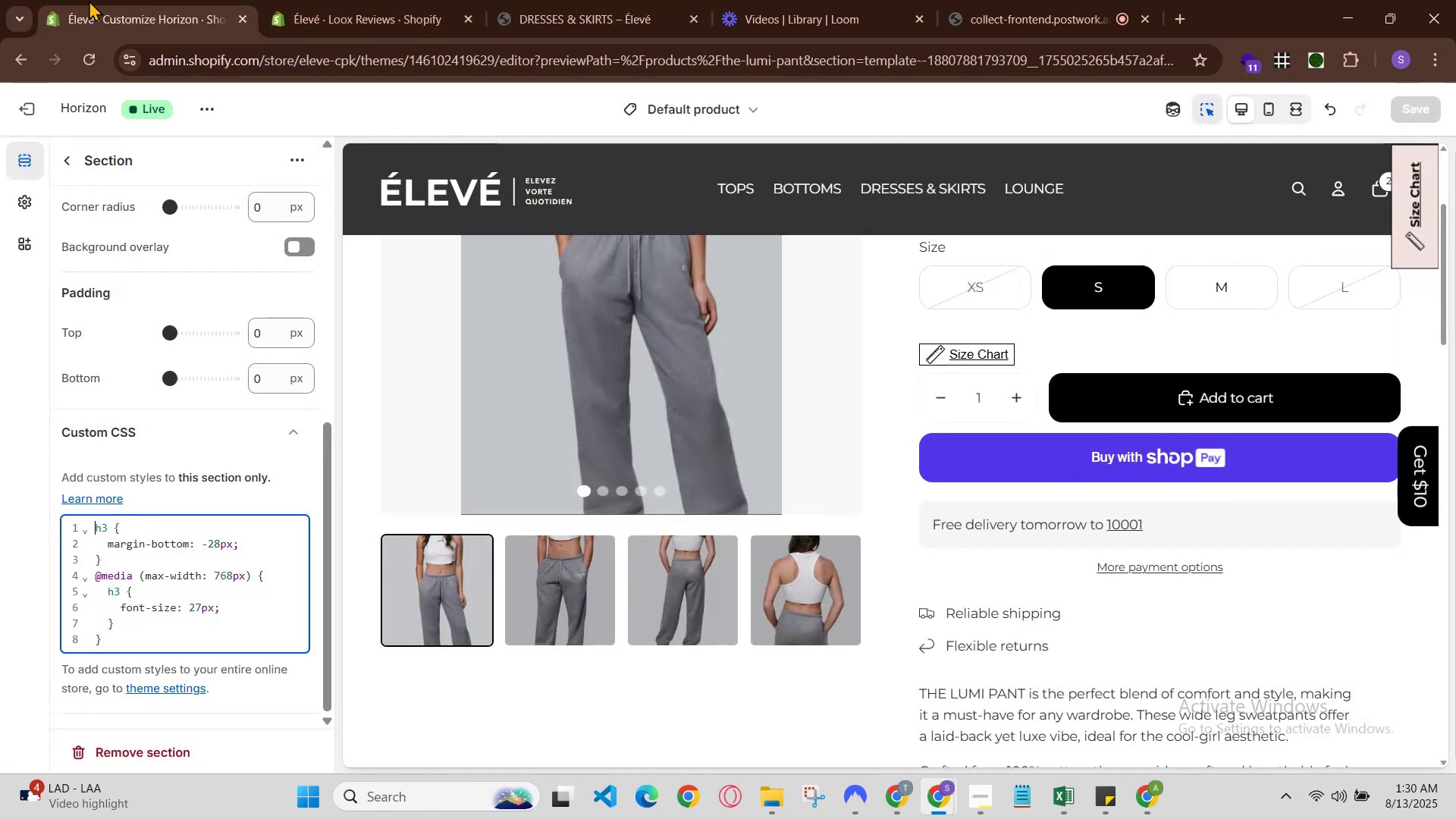 
left_click([89, 0])
 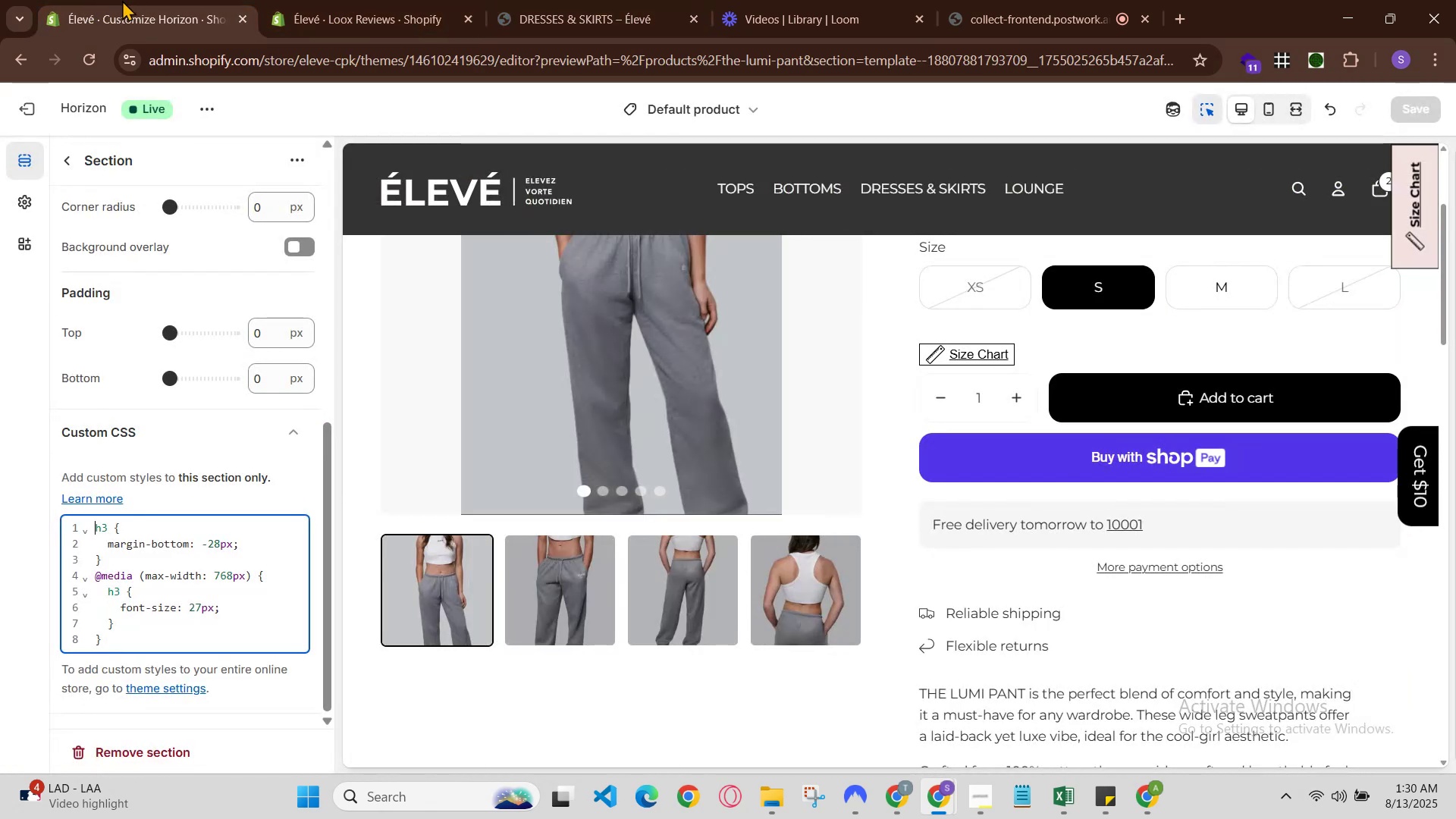 
left_click([298, 0])
 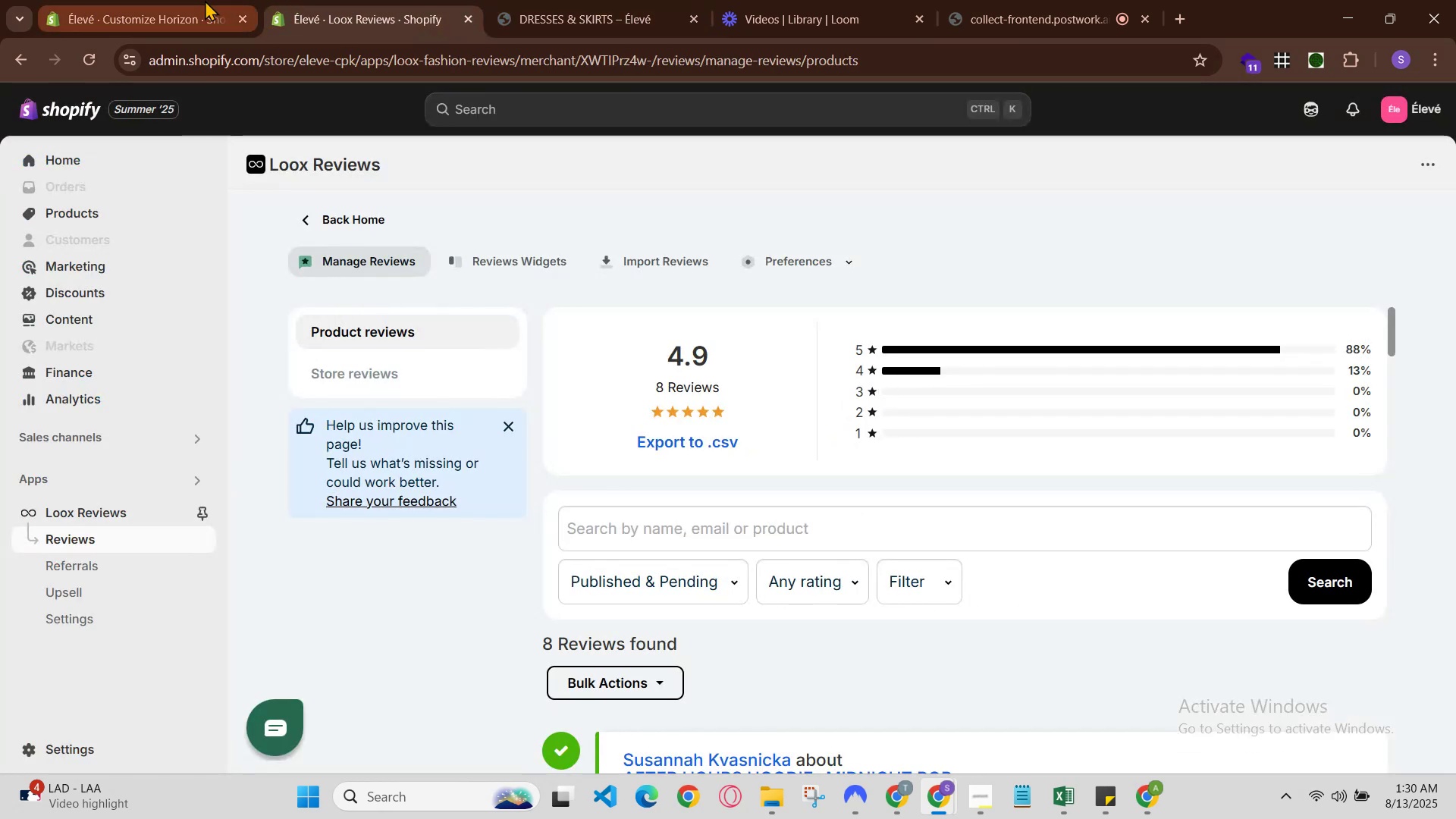 
left_click([201, 0])
 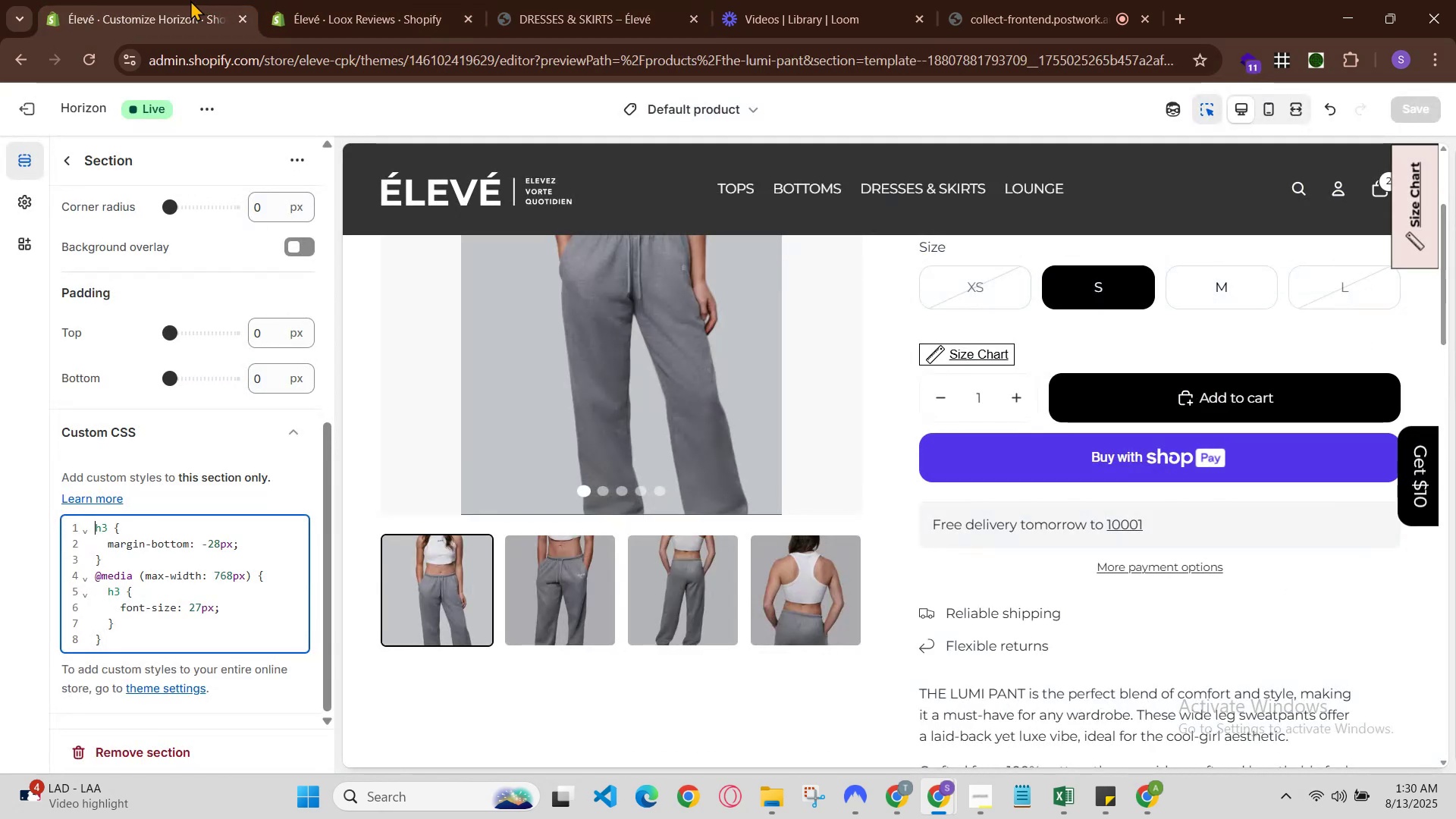 
left_click([168, 0])
 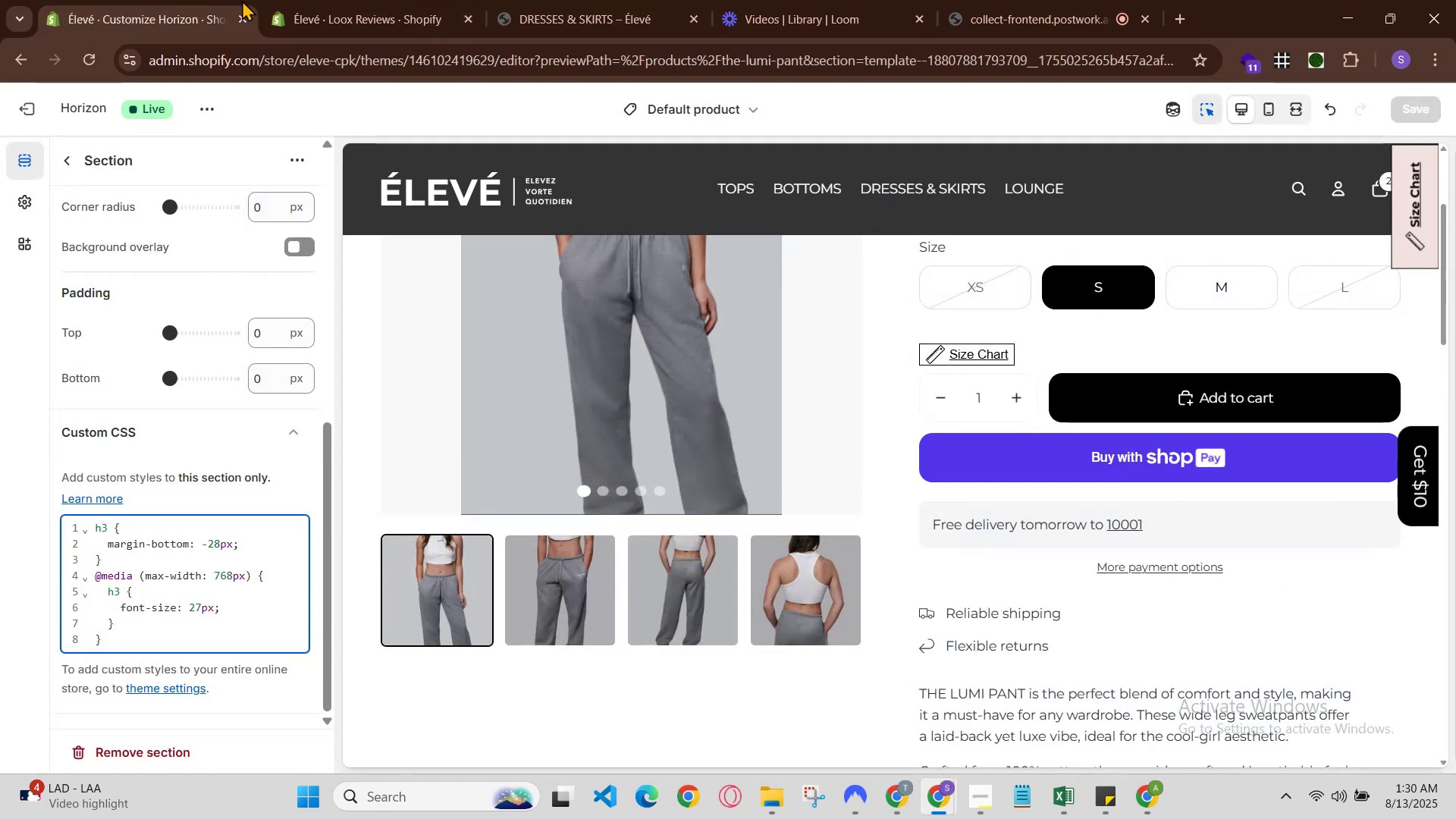 
left_click([309, 0])
 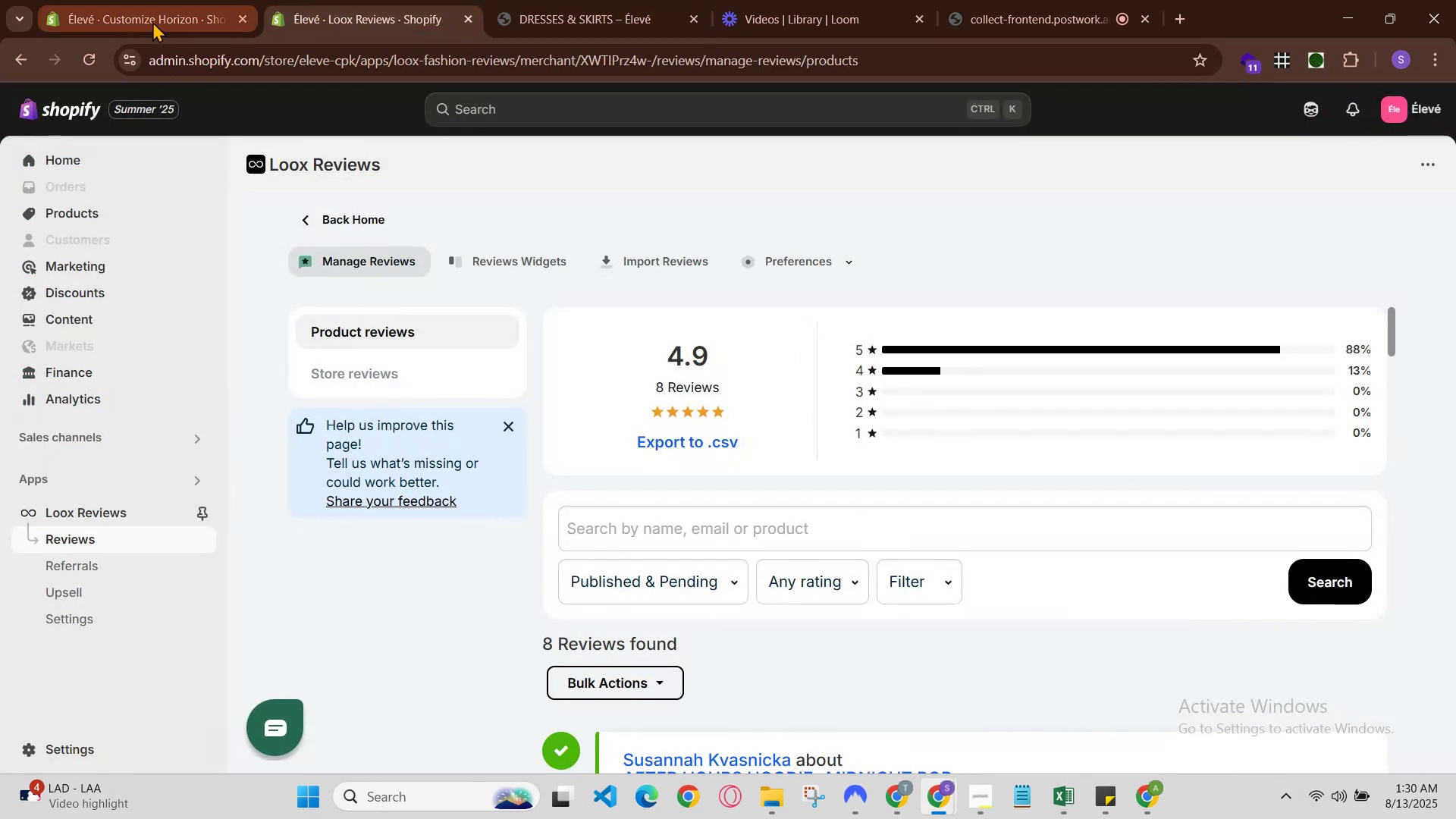 
left_click([146, 18])
 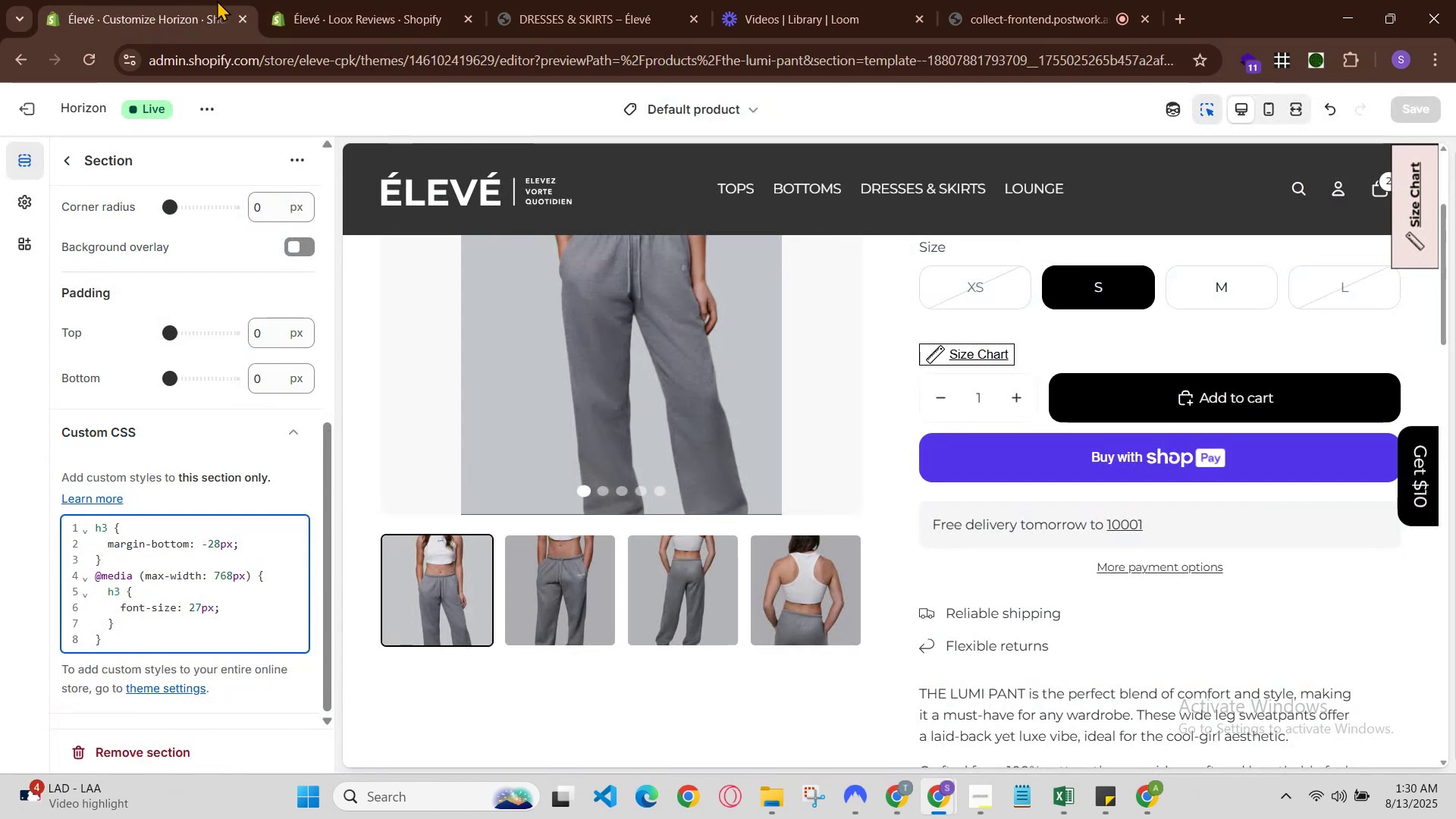 
left_click([239, 0])
 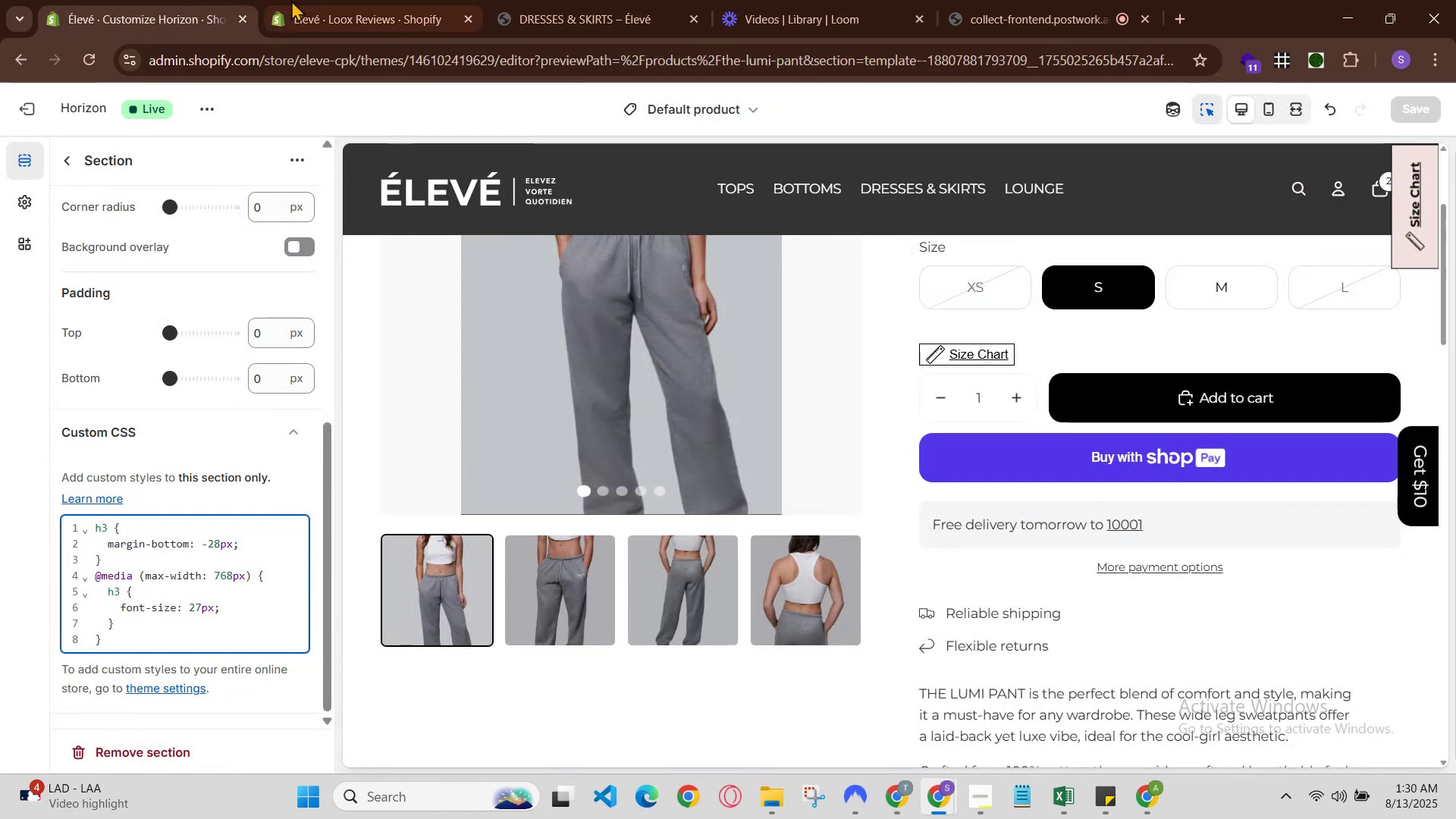 
left_click([337, 0])
 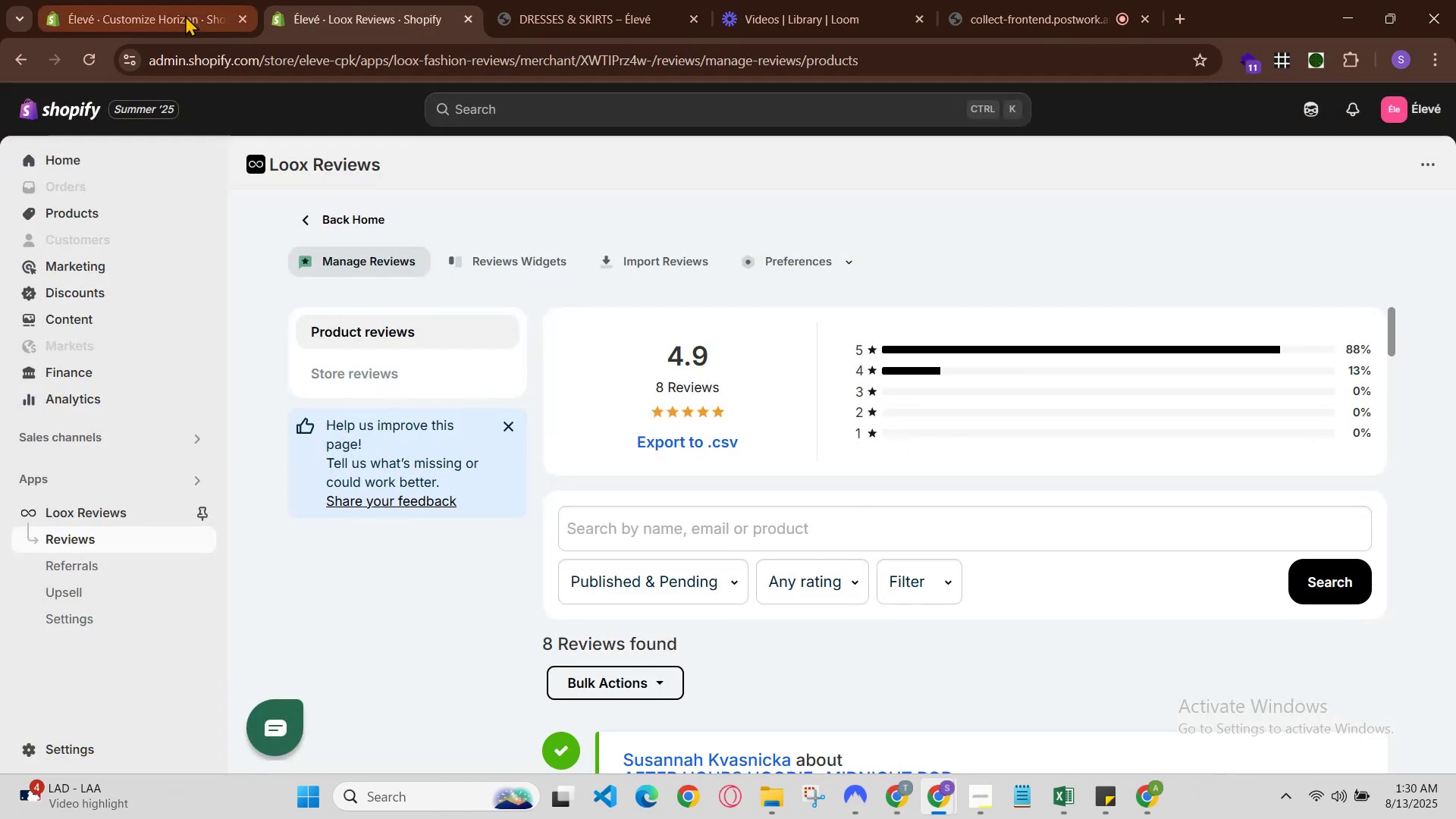 
left_click([171, 14])
 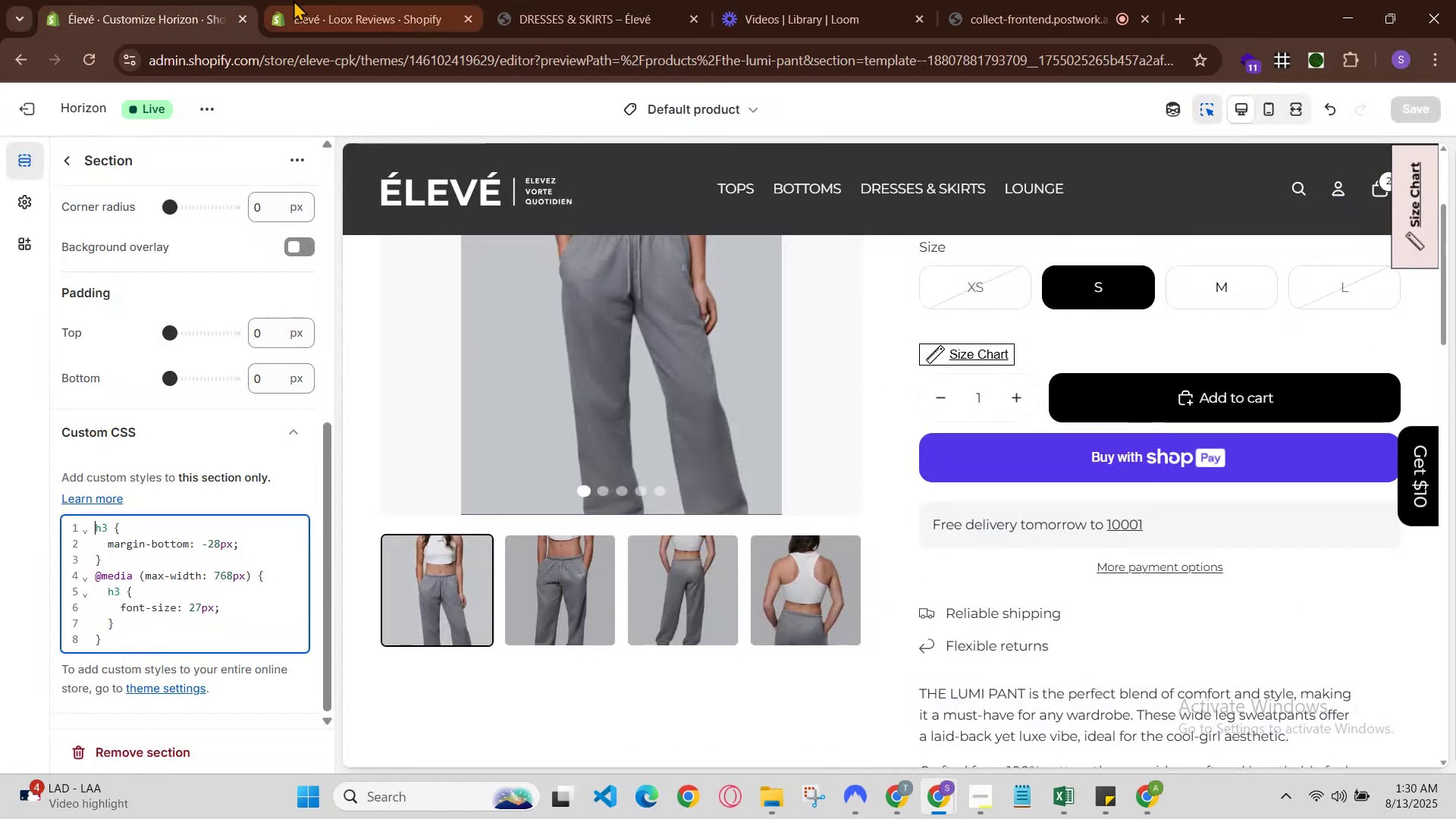 
left_click([293, 0])
 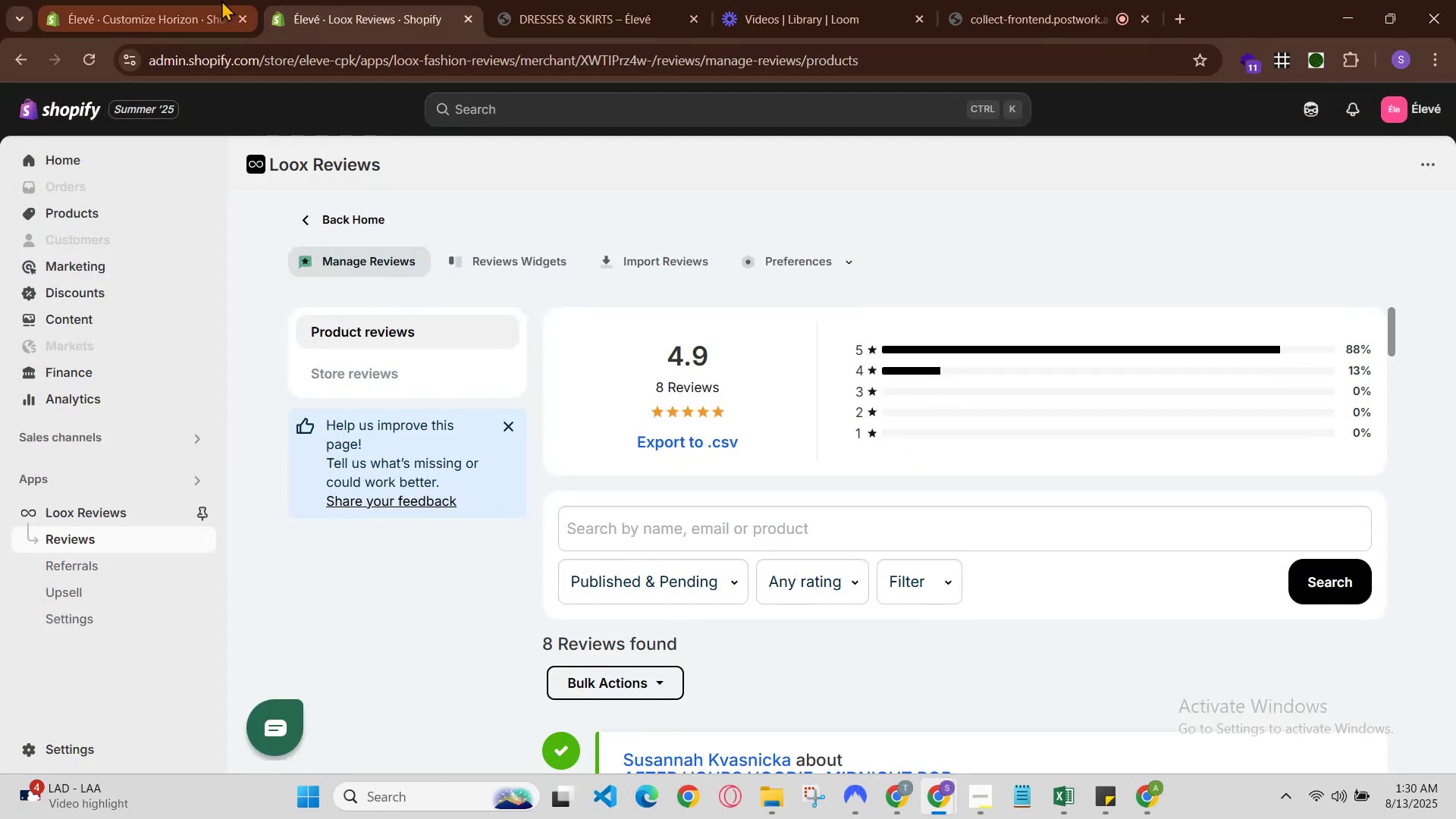 
left_click([199, 0])
 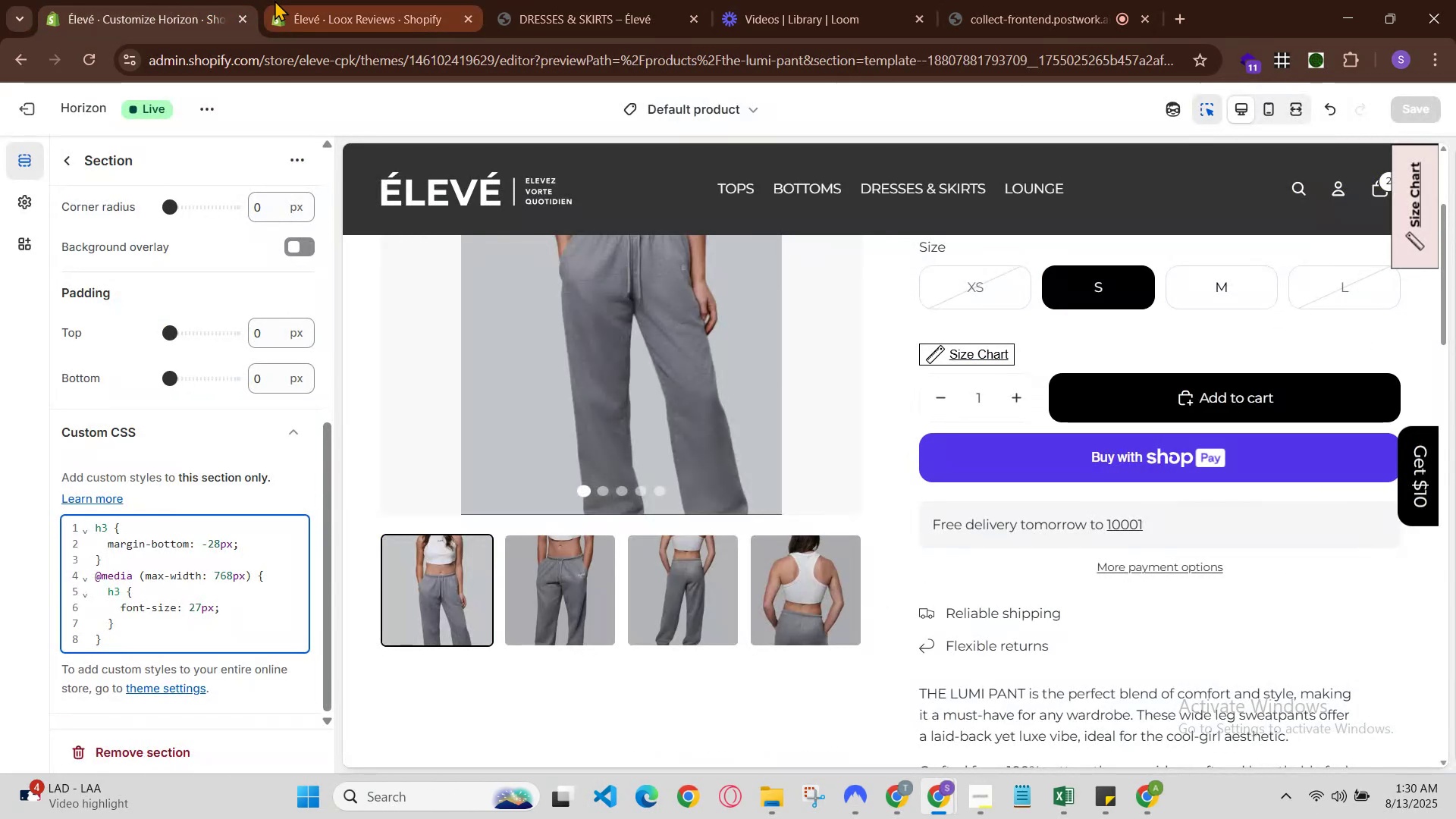 
left_click([278, 0])
 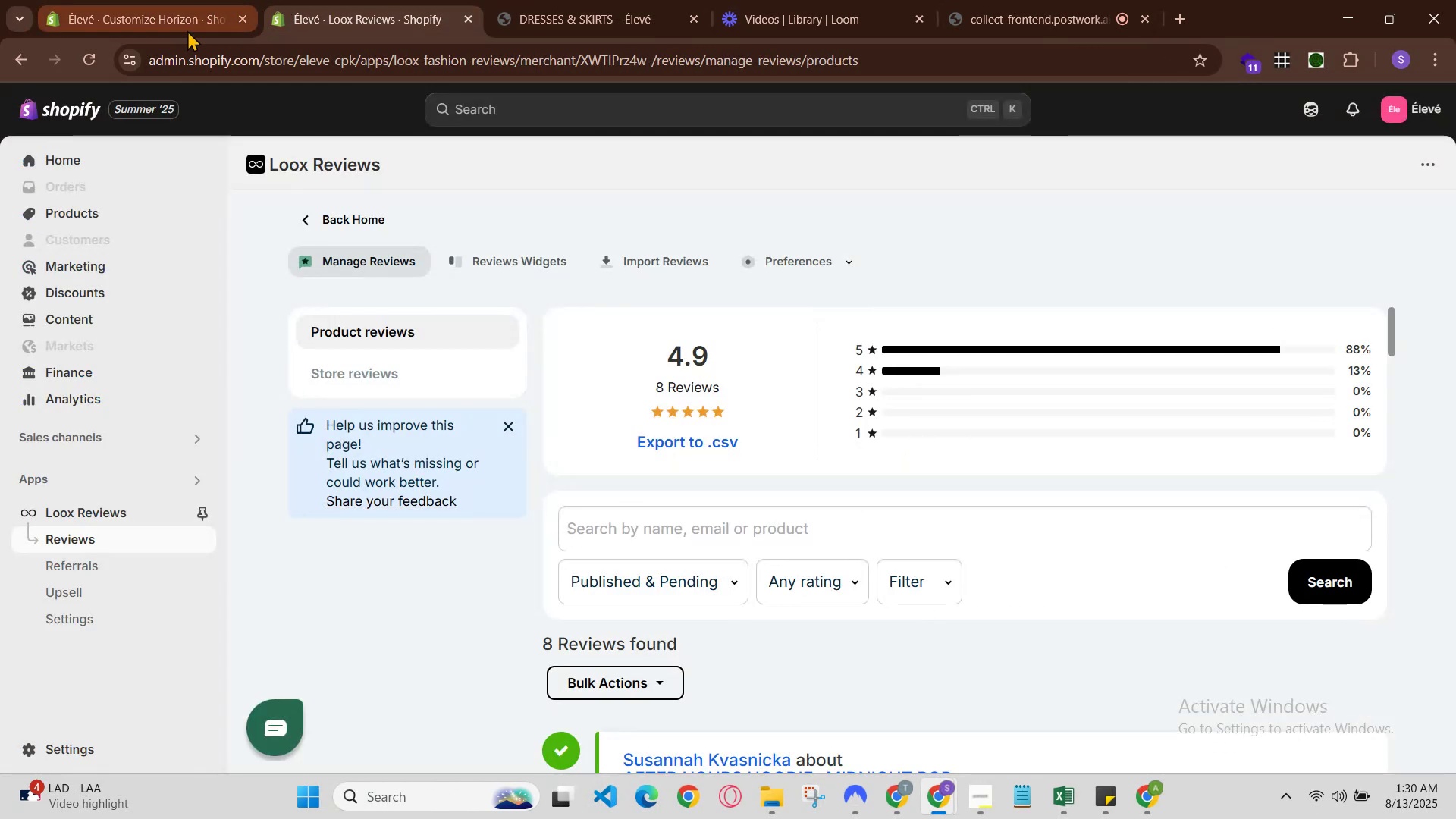 
left_click([151, 11])
 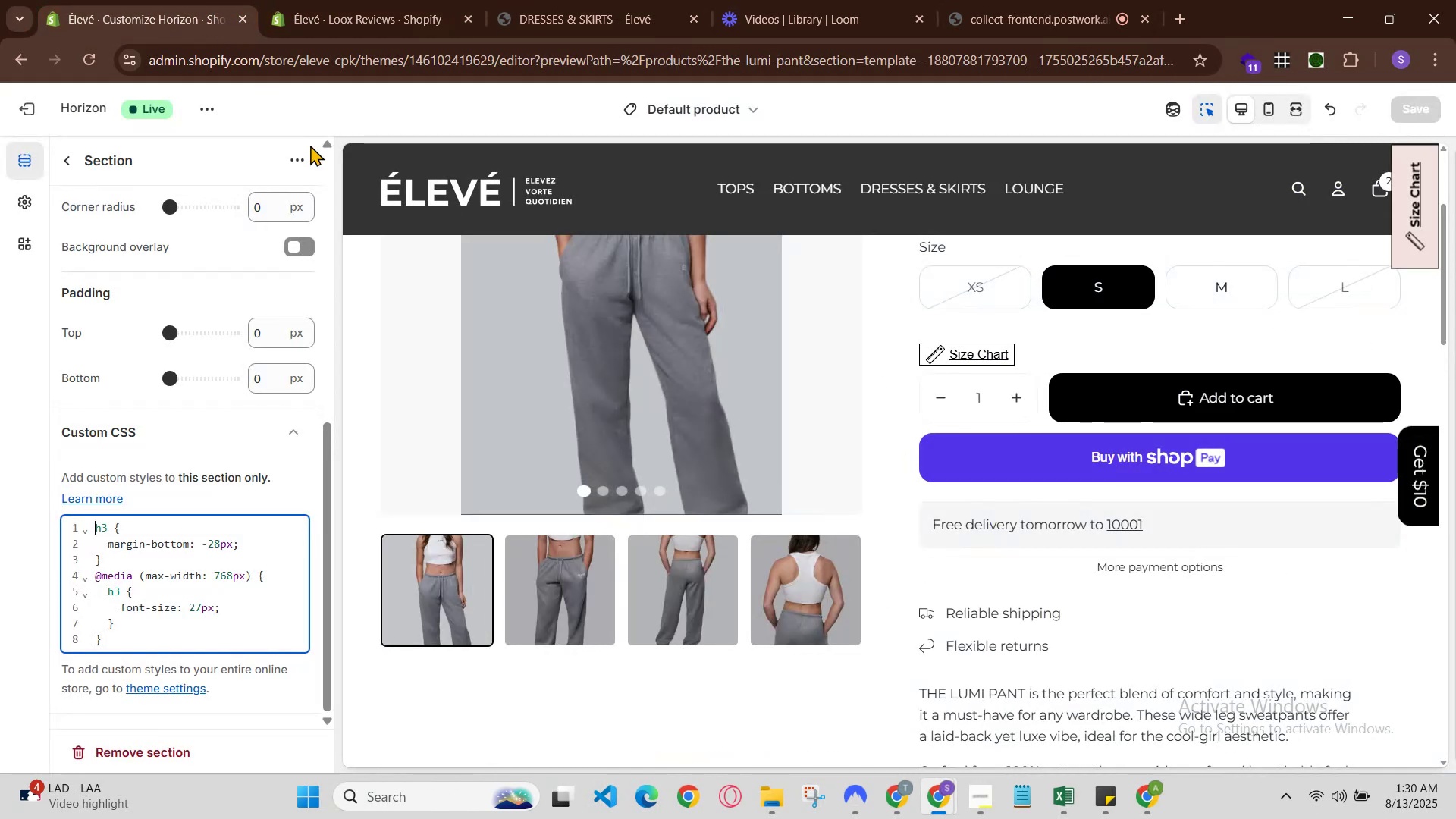 
scroll: coordinate [563, 423], scroll_direction: down, amount: 5.0
 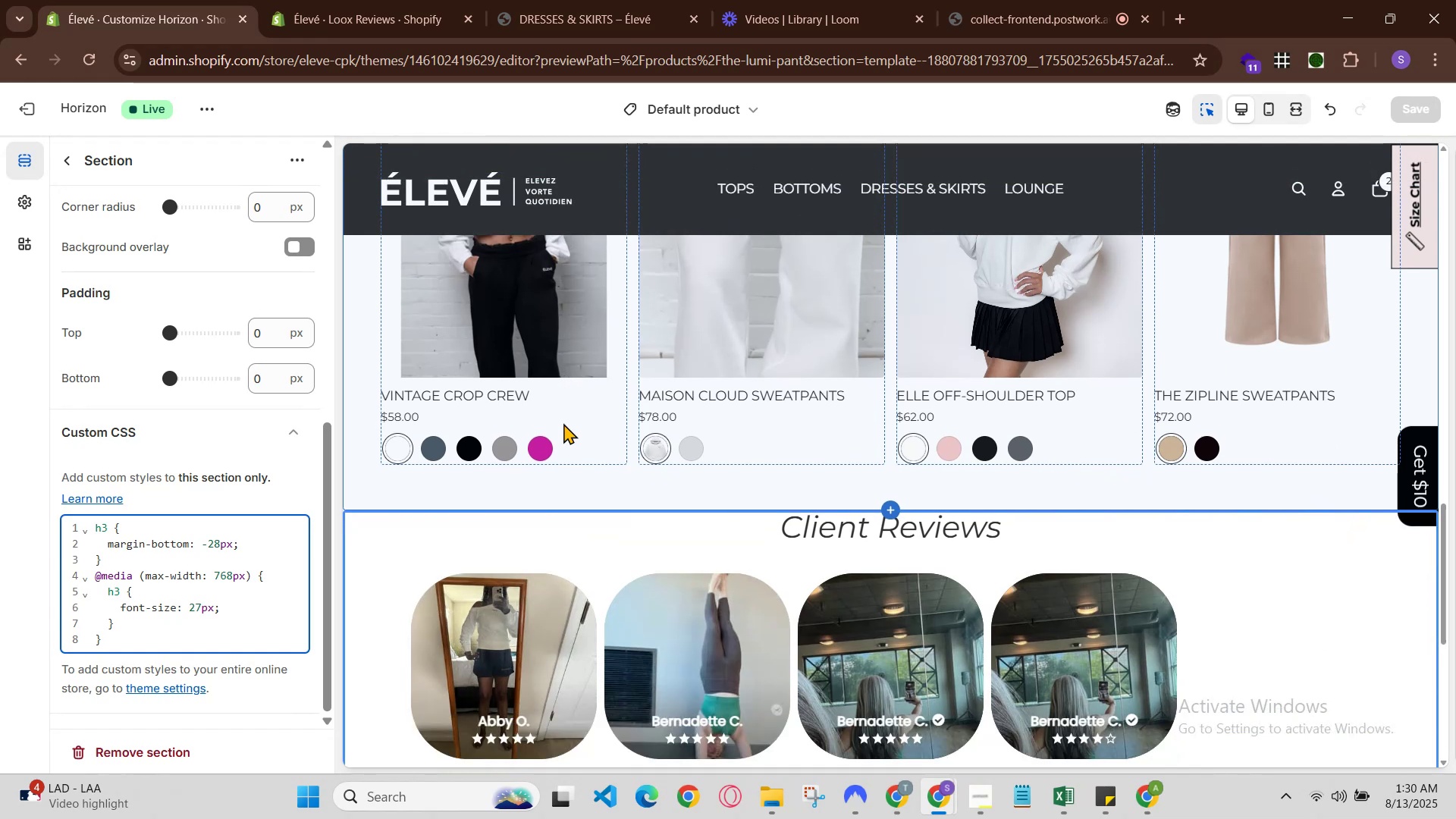 
scroll: coordinate [563, 423], scroll_direction: up, amount: 3.0
 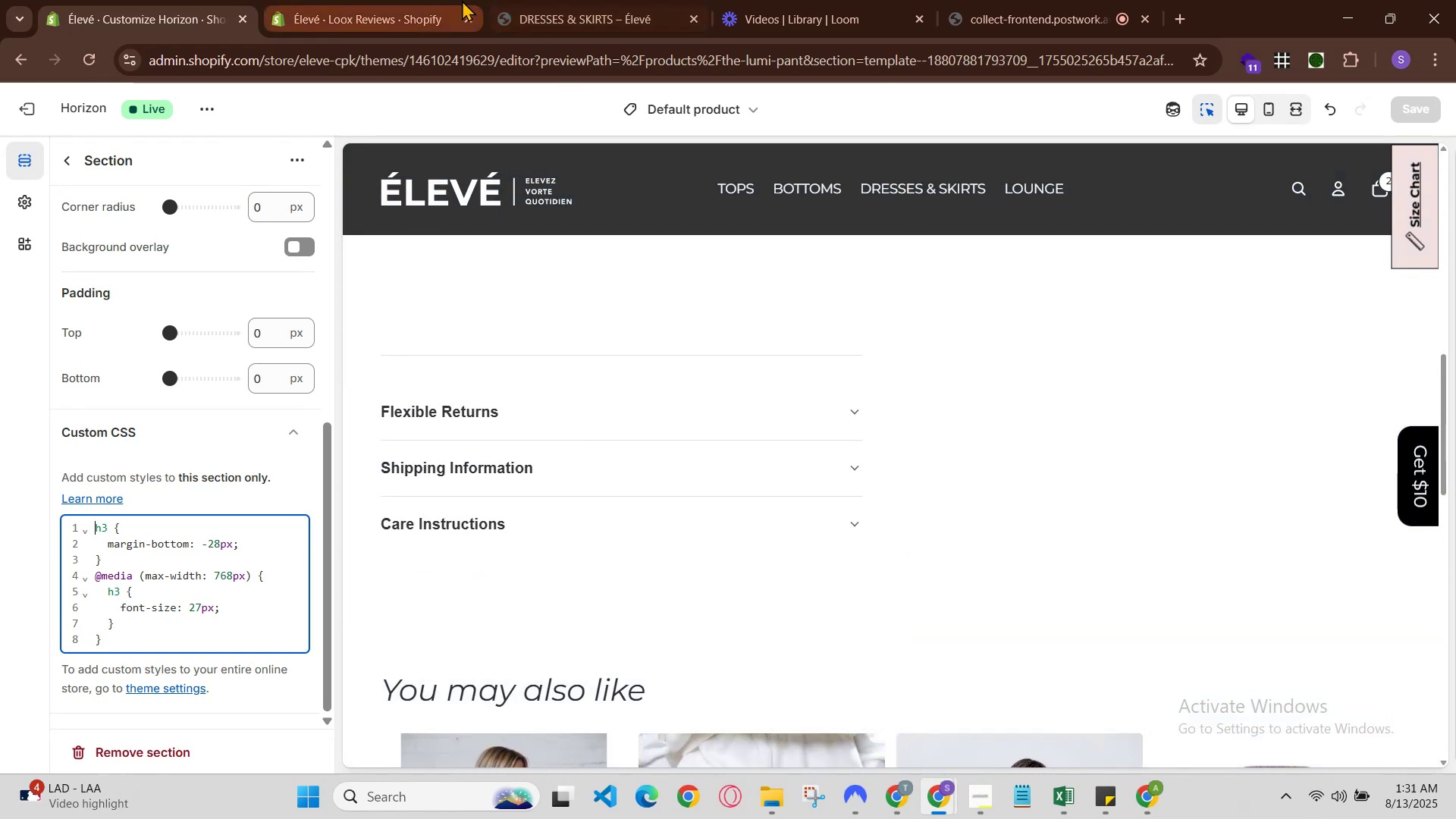 
left_click([398, 0])
 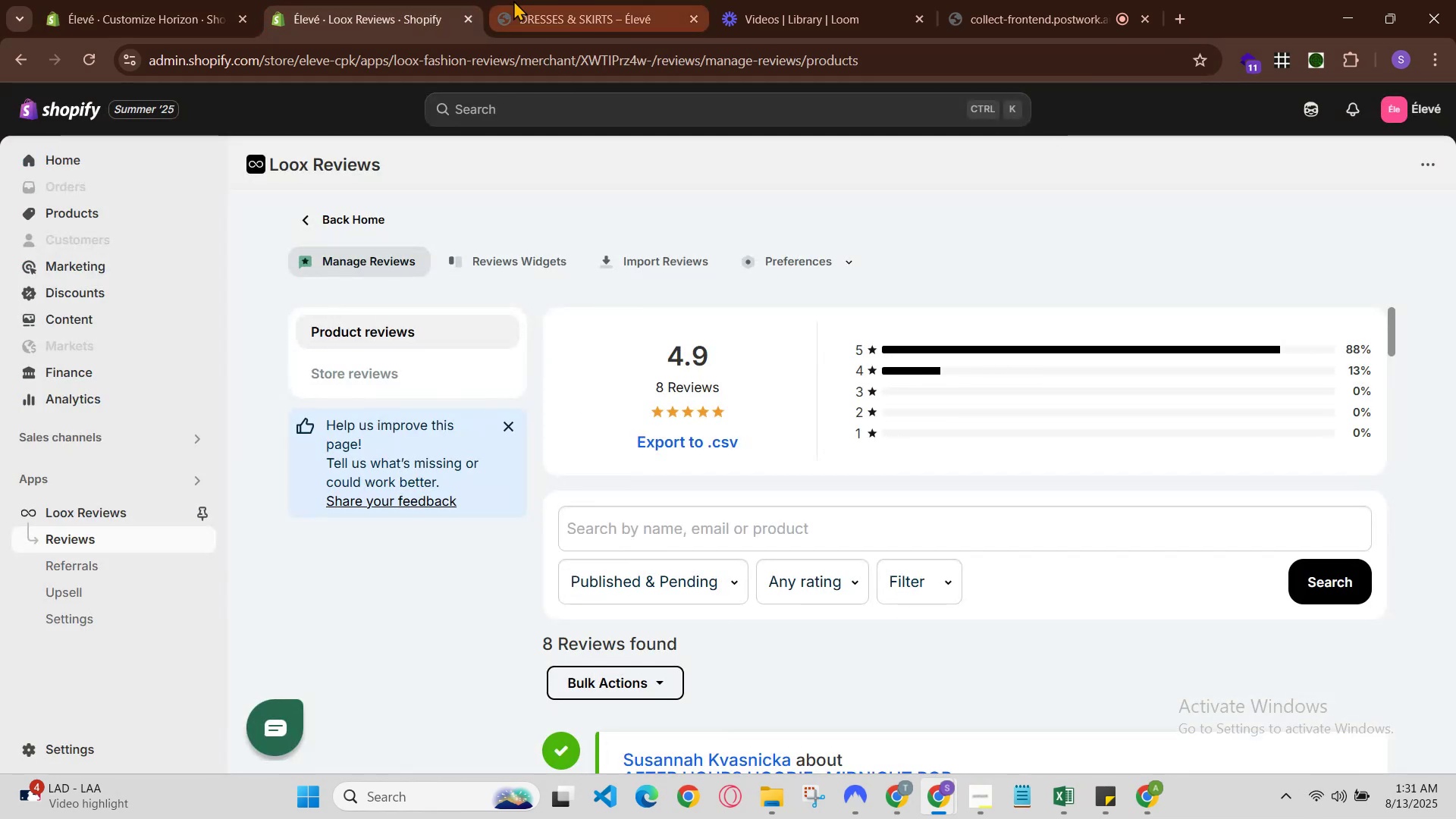 
left_click([513, 0])
 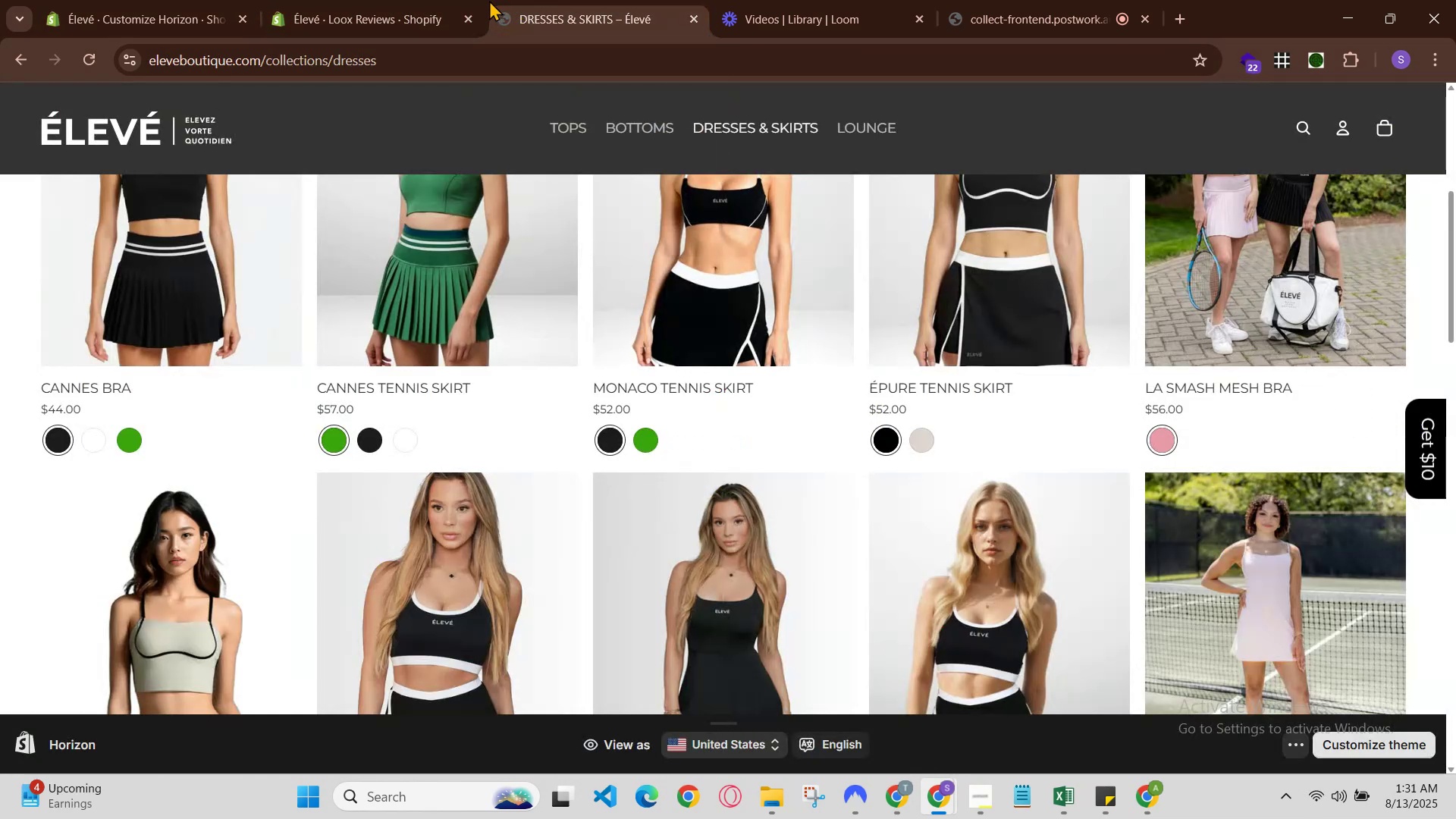 
wait(5.39)
 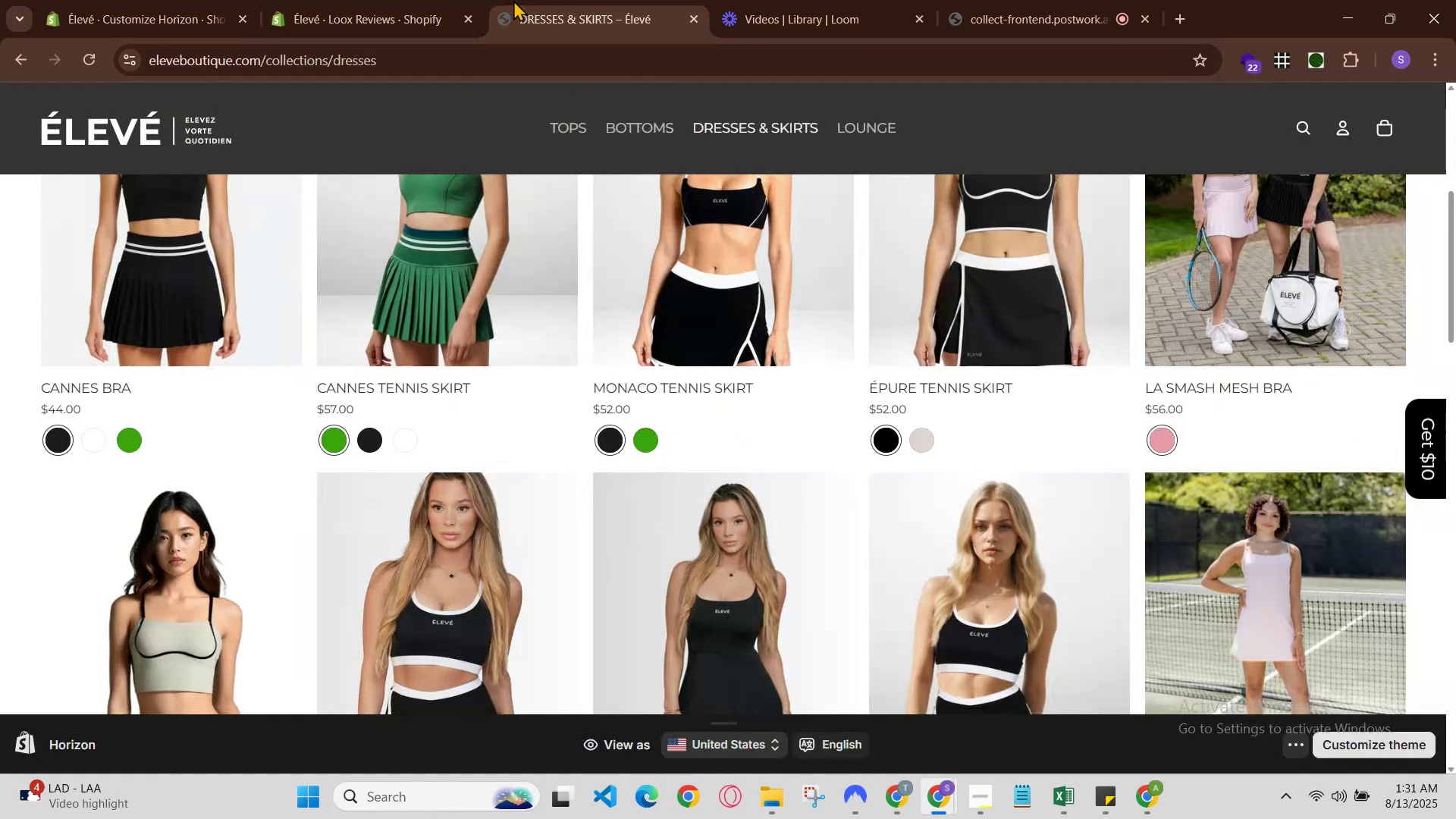 
left_click([489, 0])
 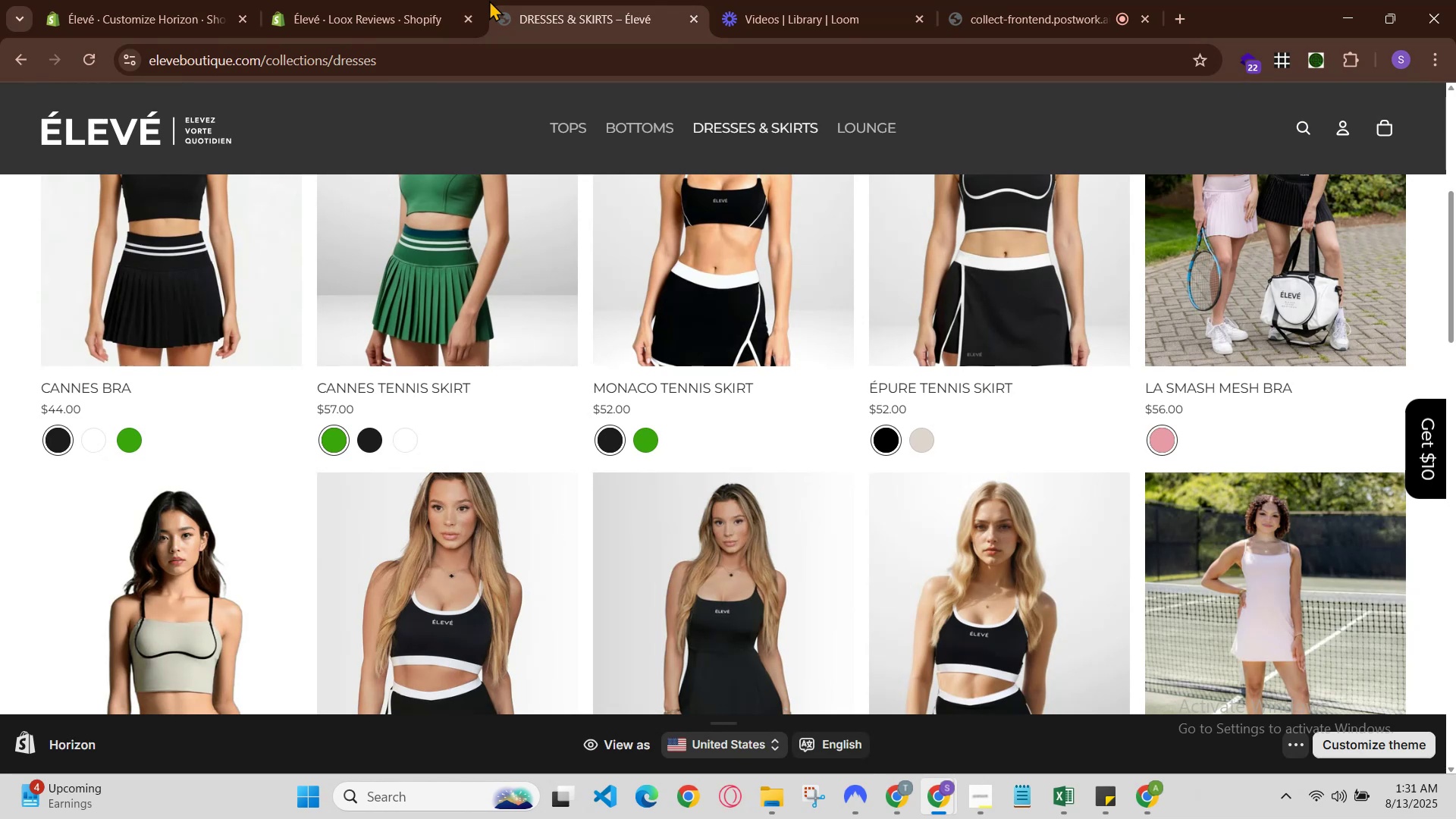 
wait(9.0)
 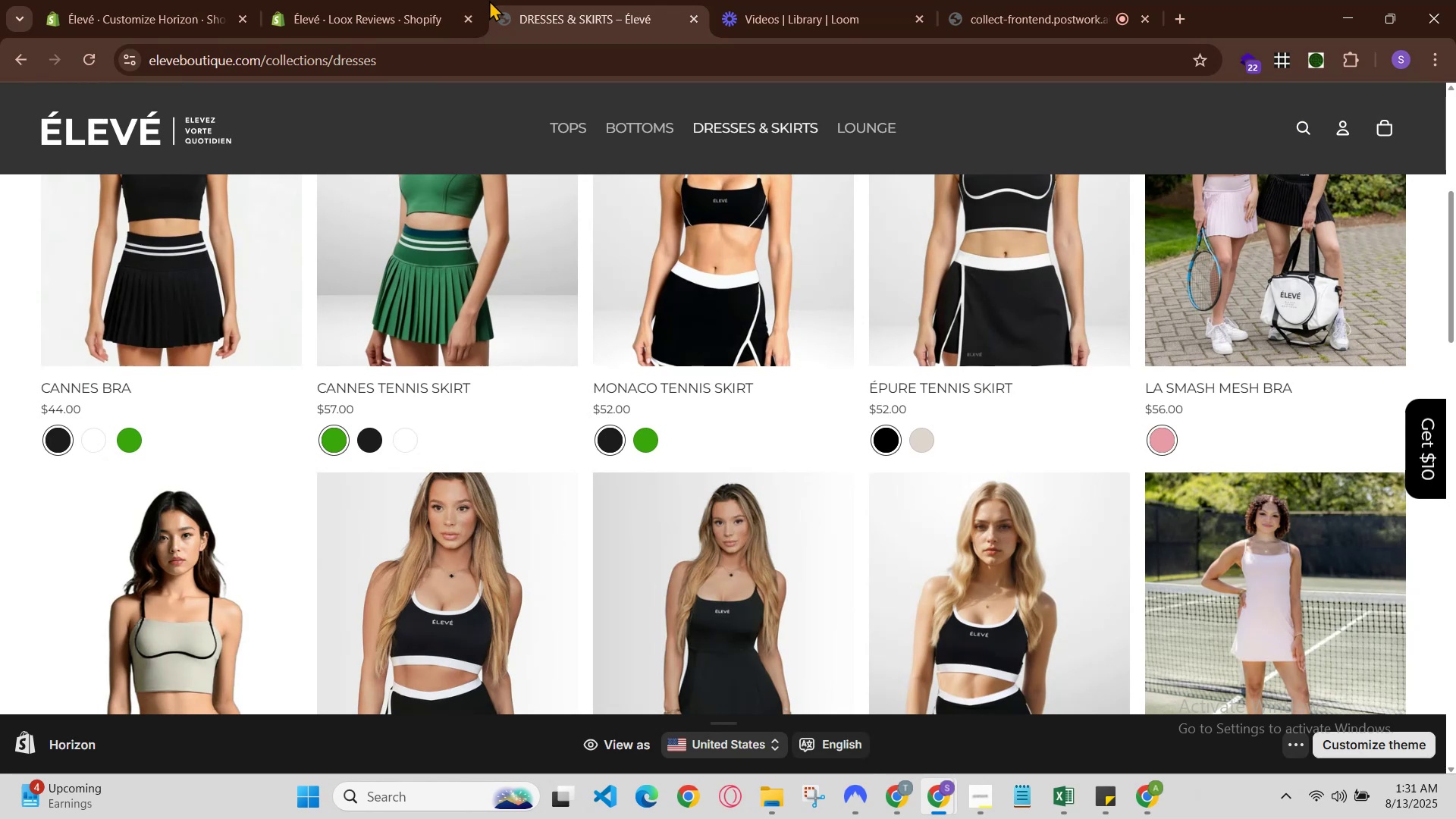 
left_click([431, 0])
 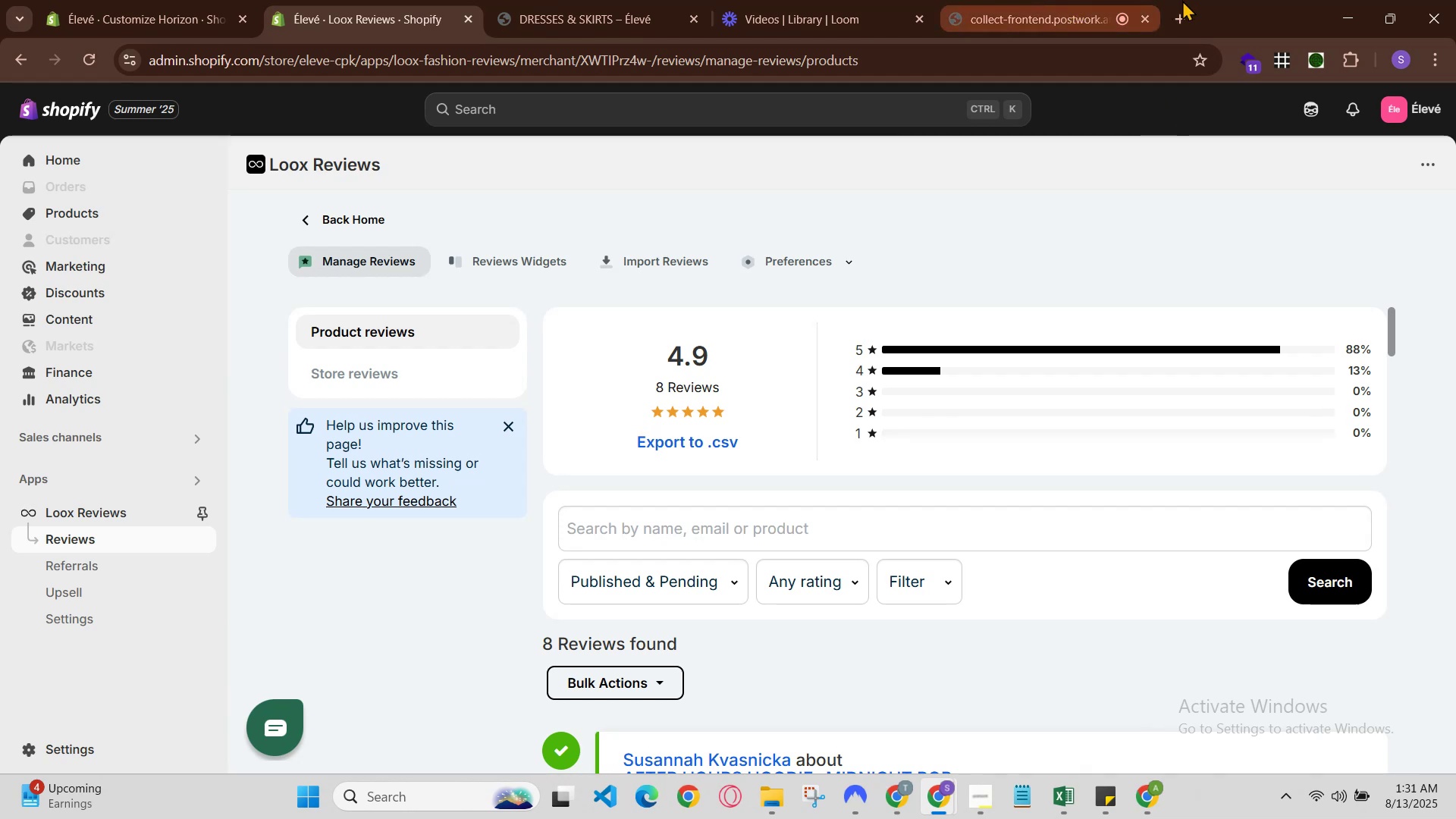 
left_click([1178, 21])
 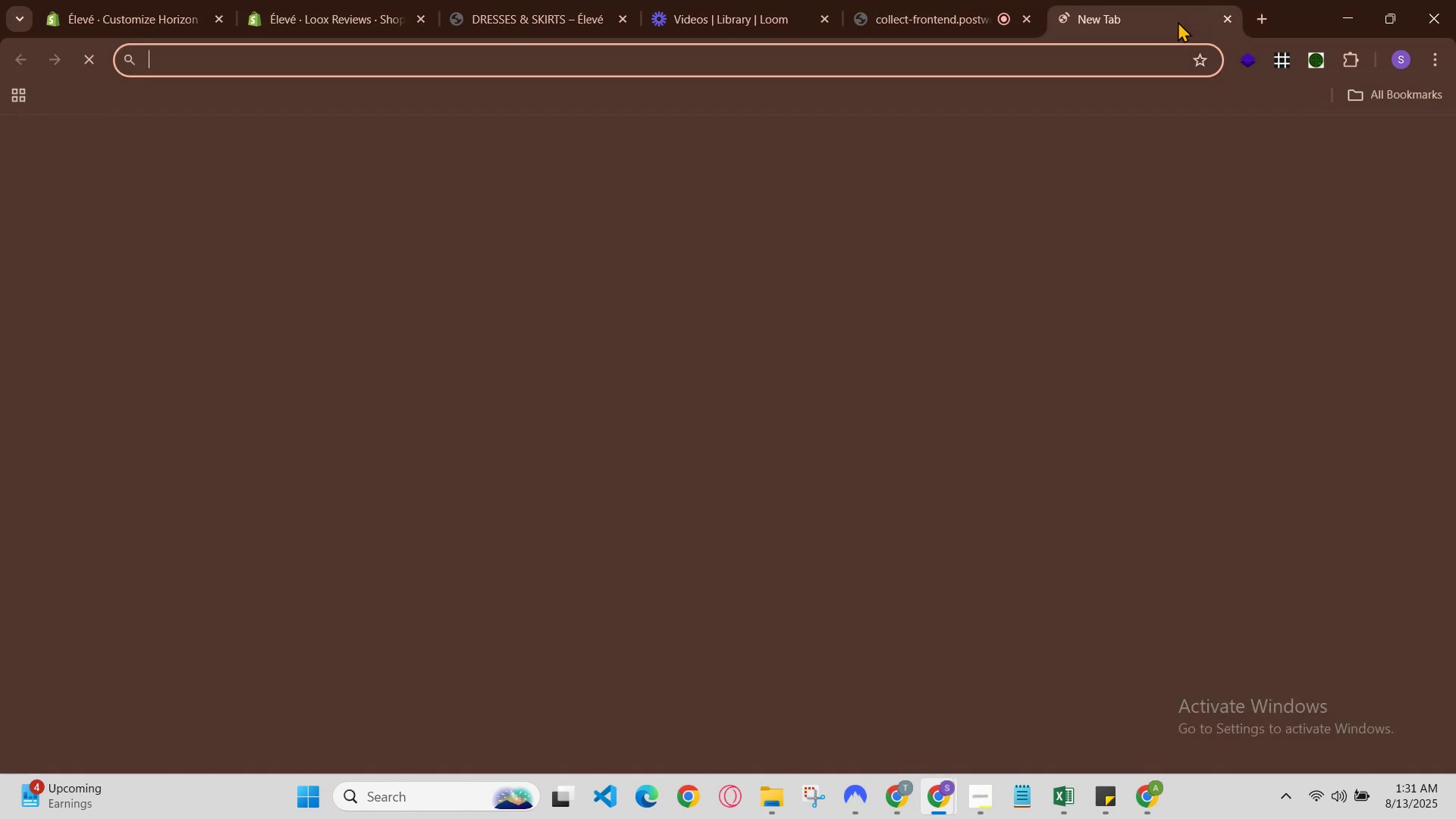 
key(A)
 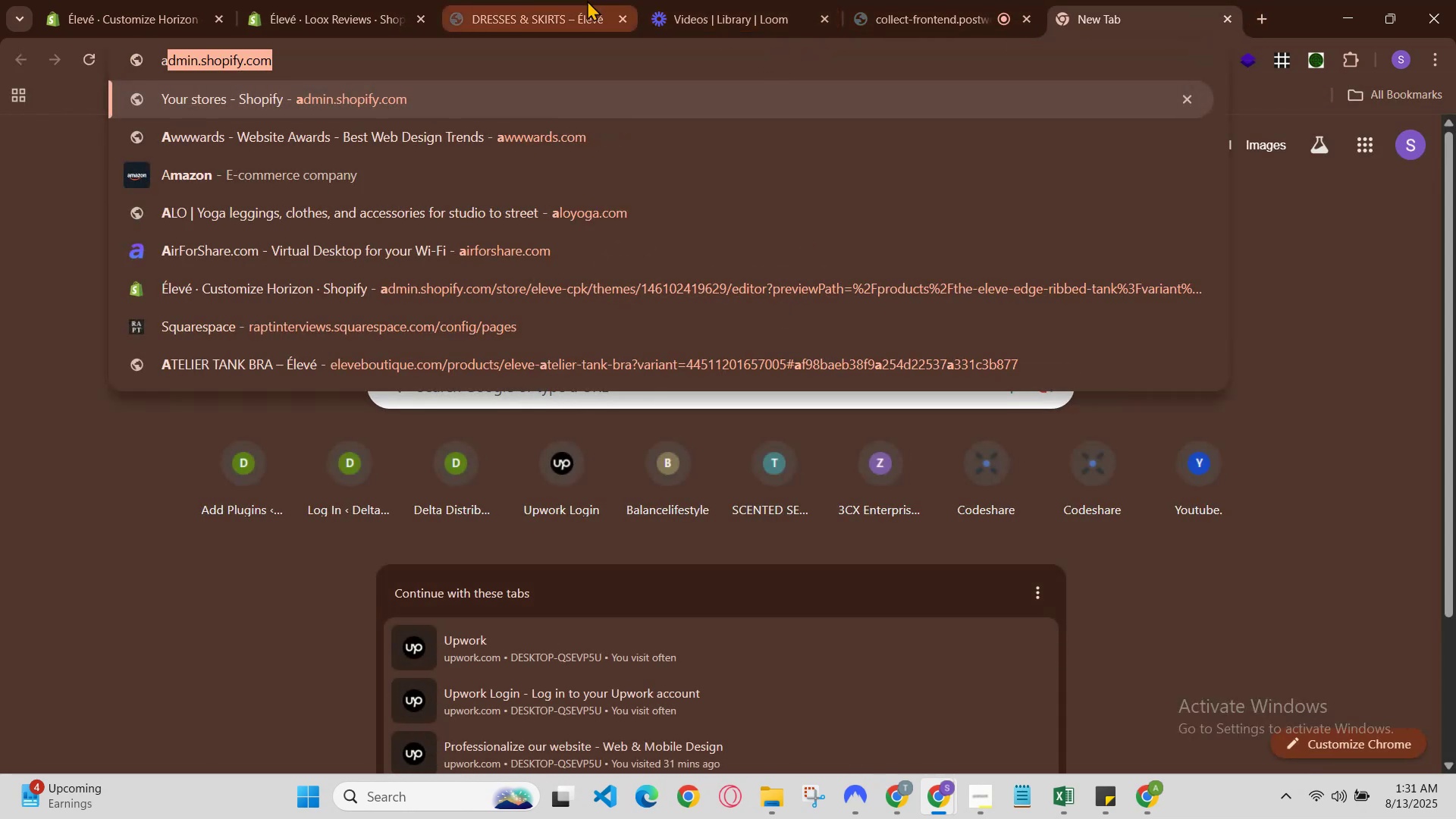 
wait(5.84)
 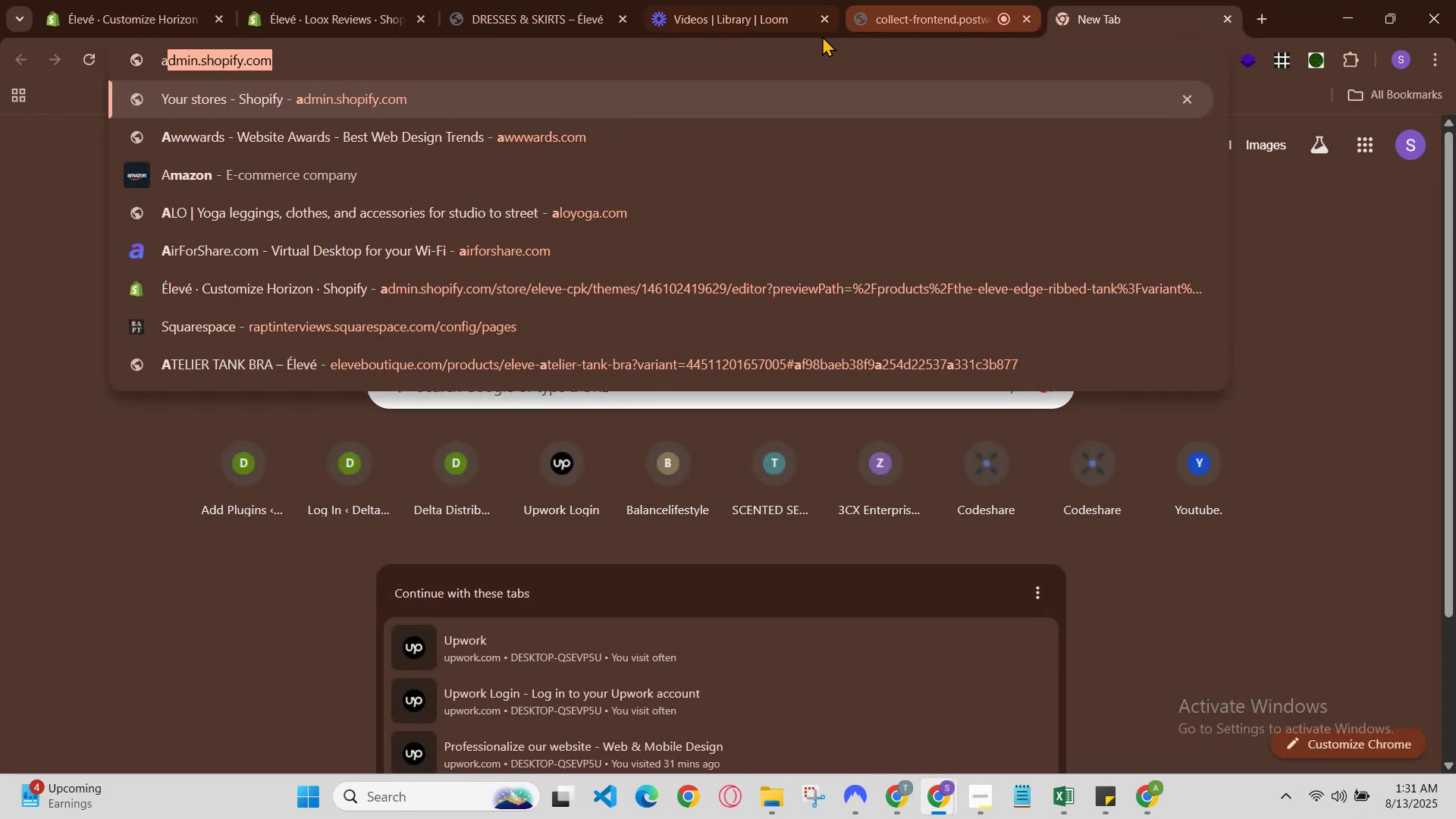 
left_click([575, 0])
 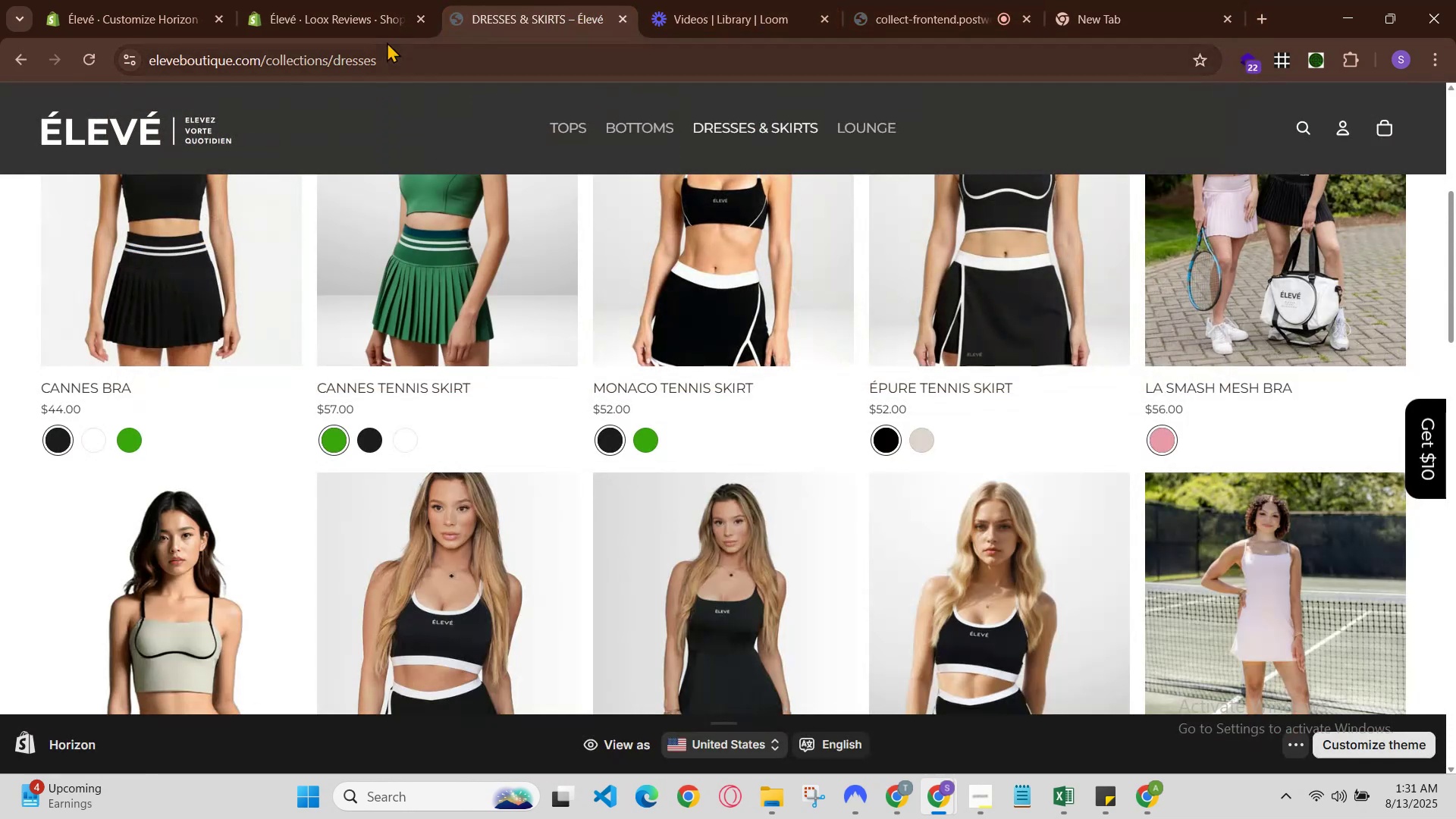 
mouse_move([389, 0])
 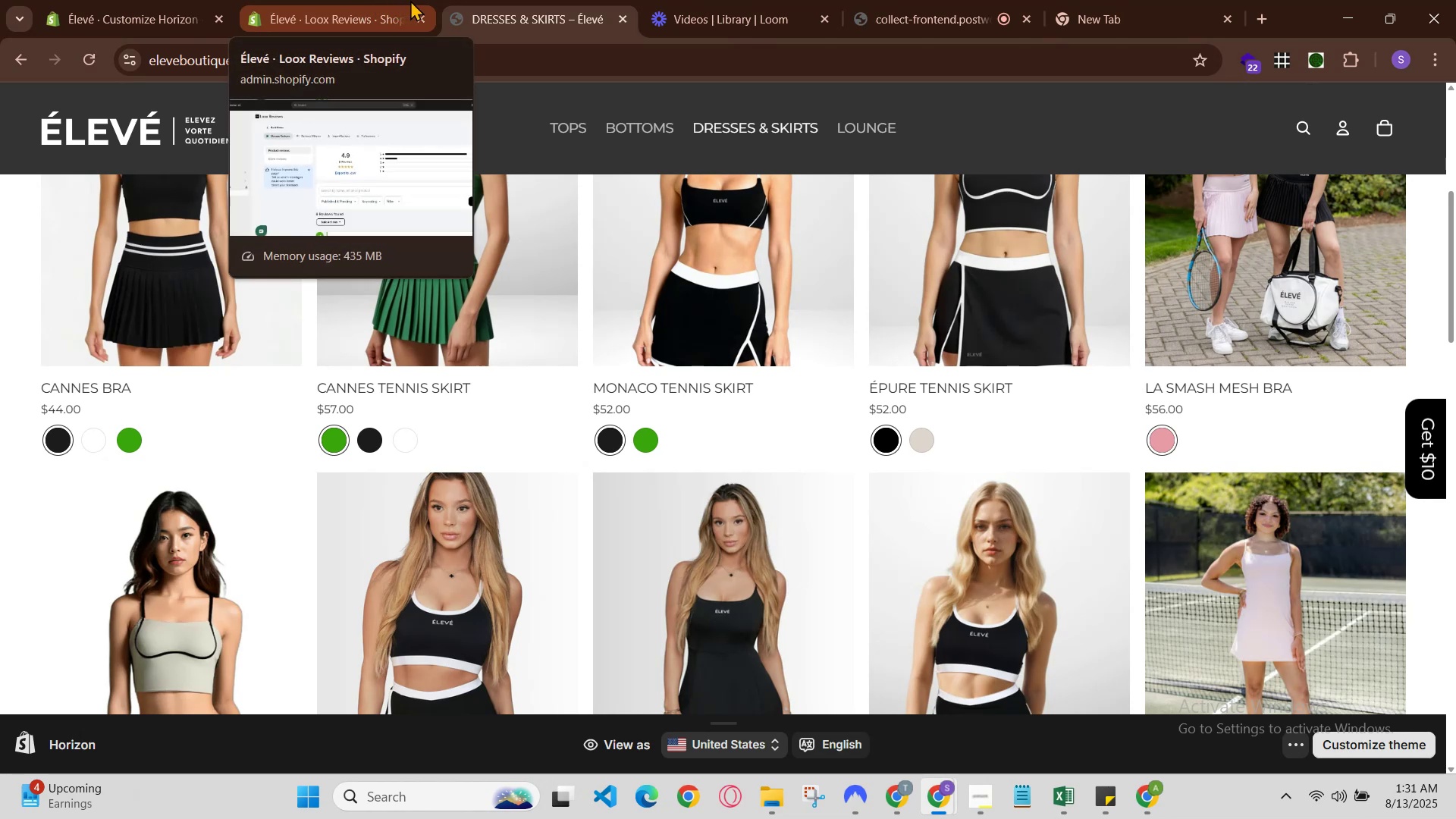 
left_click([412, 0])
 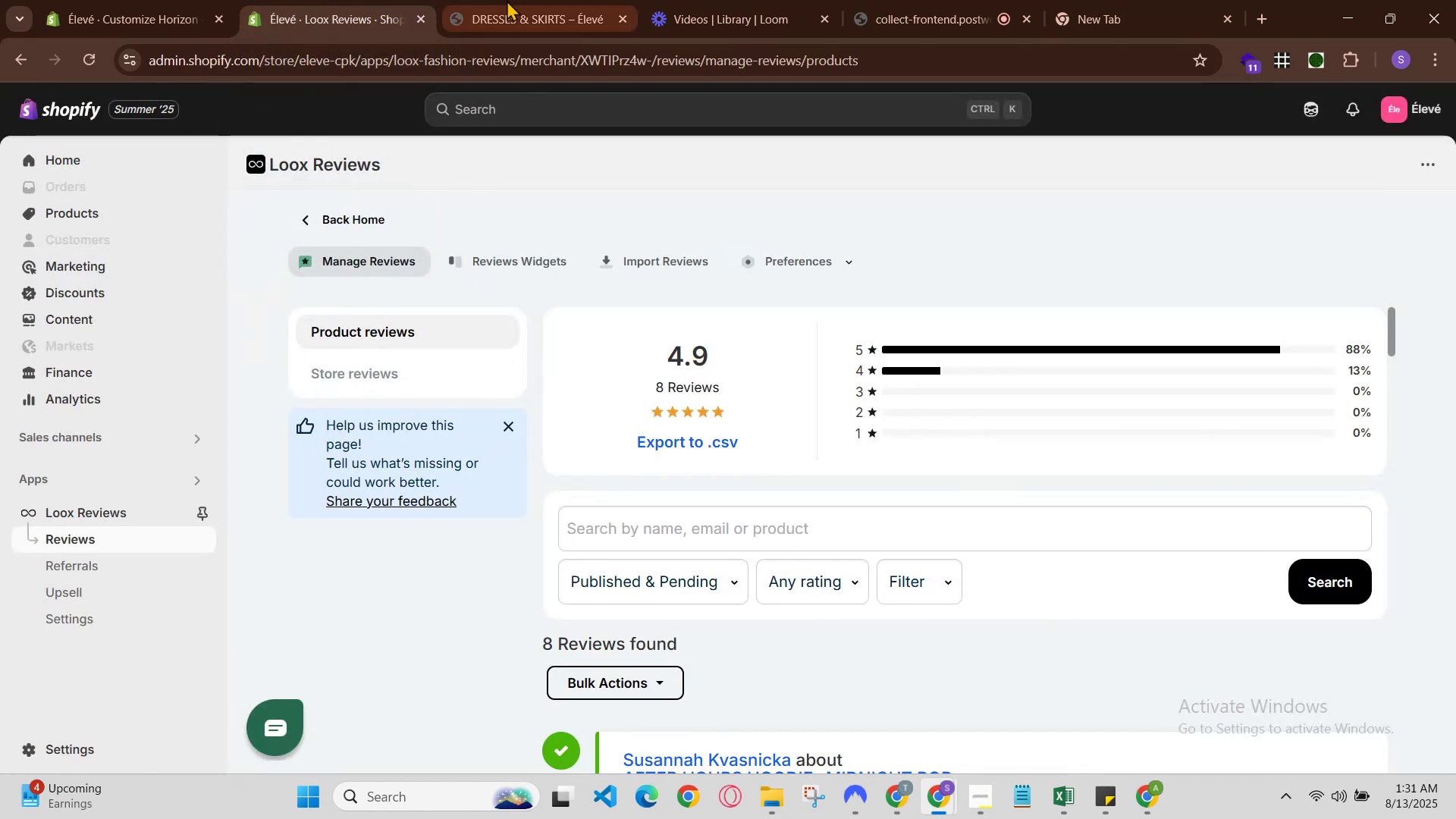 
left_click([544, 0])
 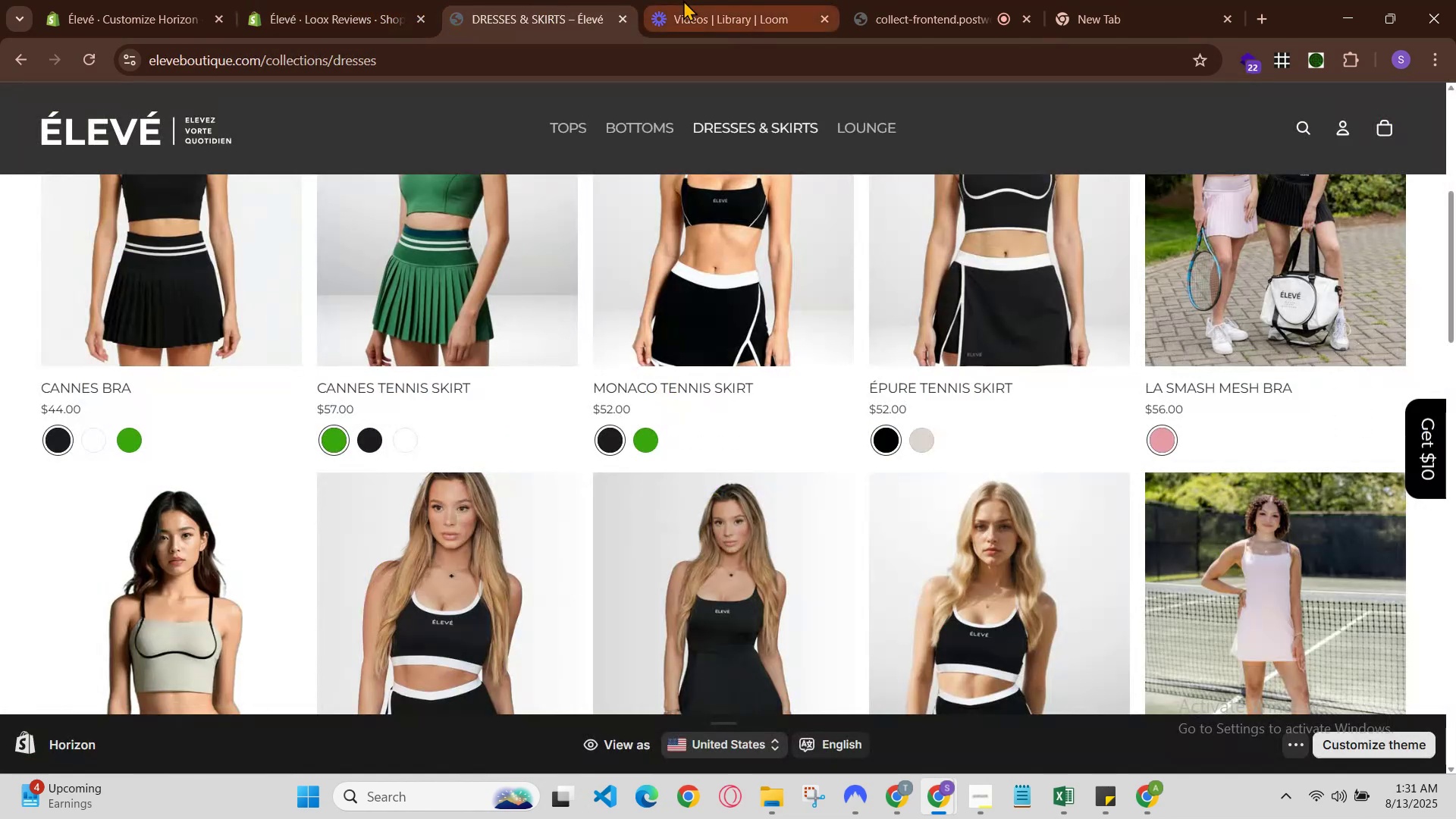 
left_click([685, 0])
 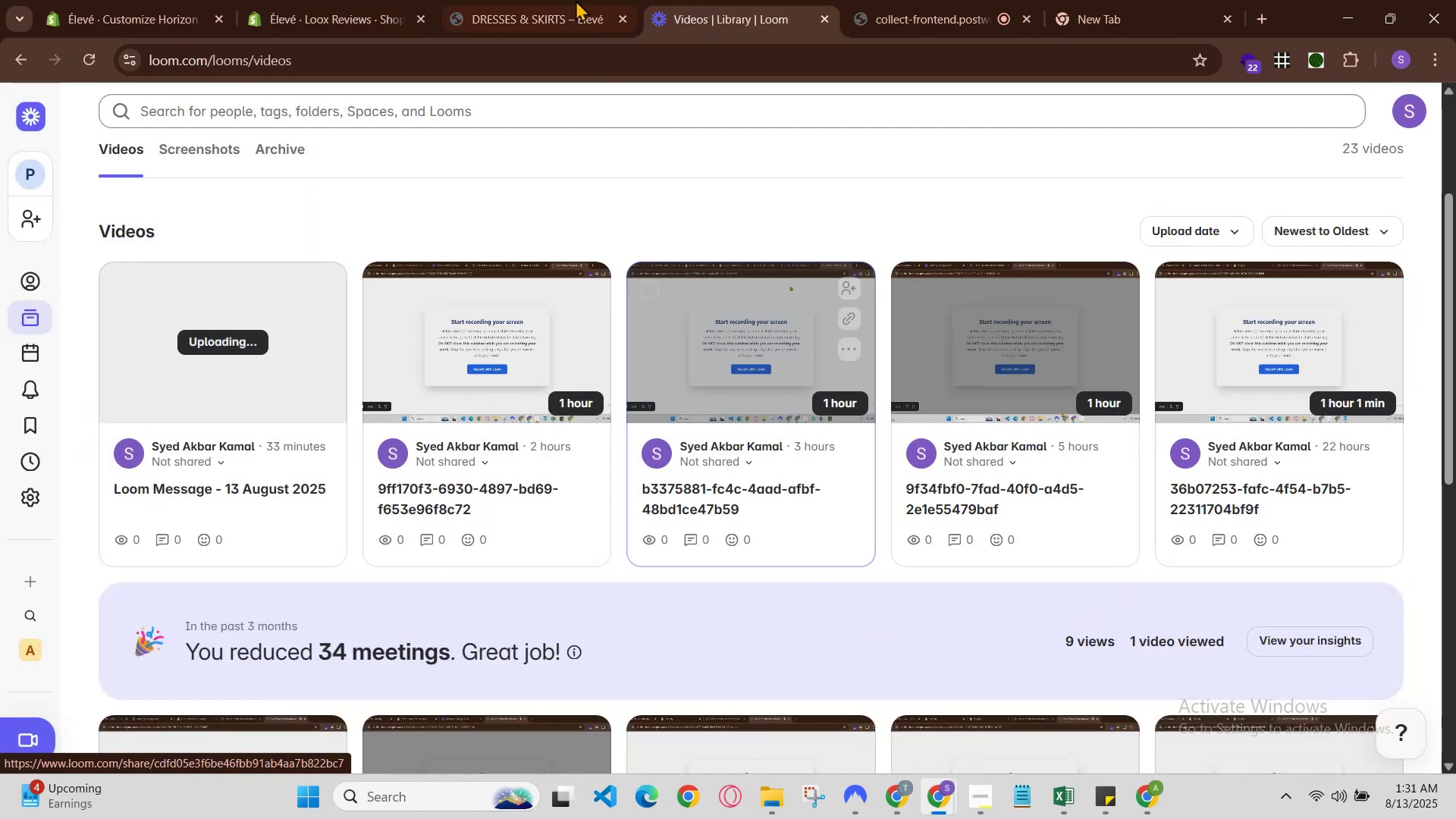 
left_click([432, 0])
 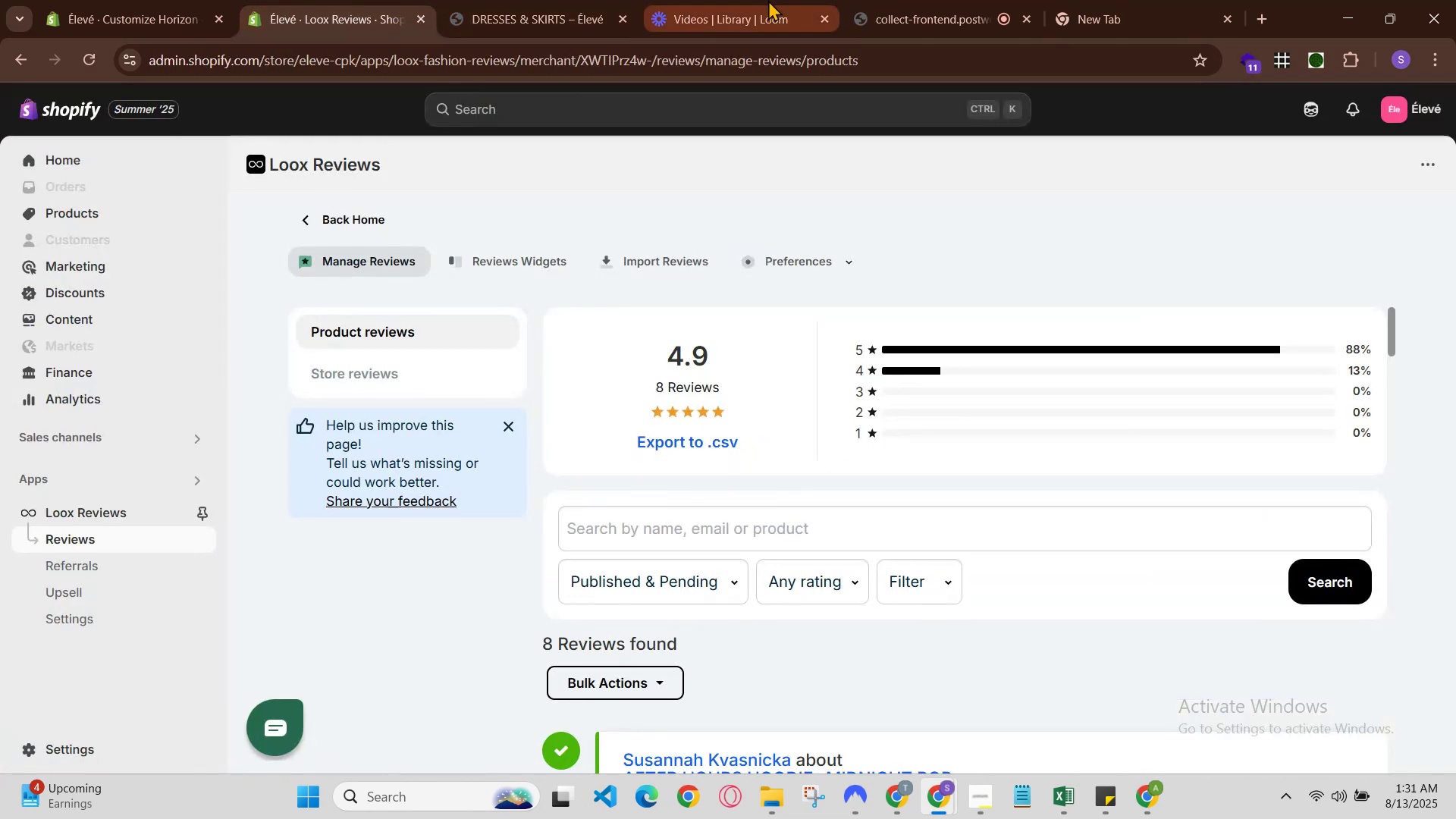 
left_click([868, 0])
 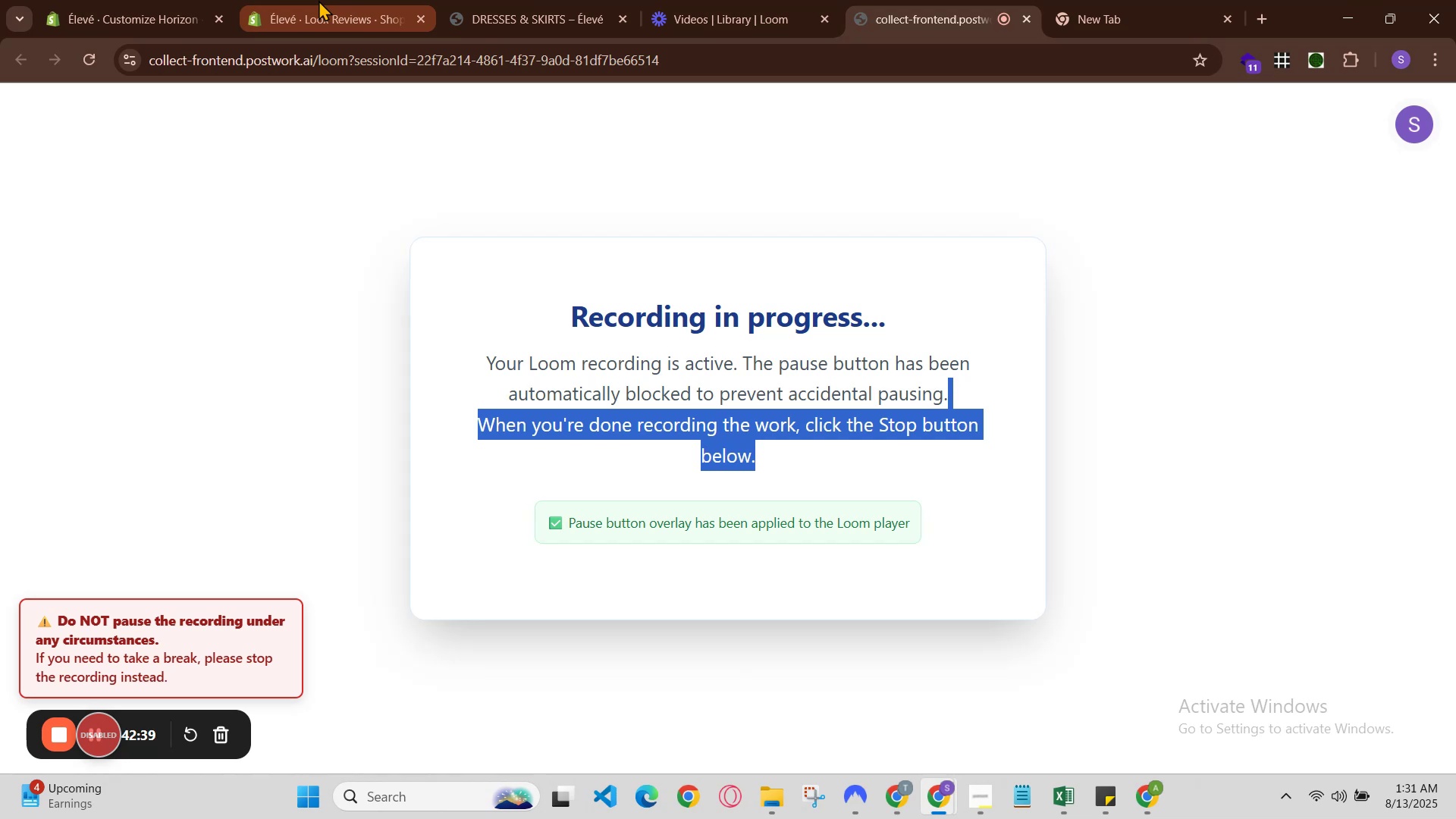 
left_click([318, 0])
 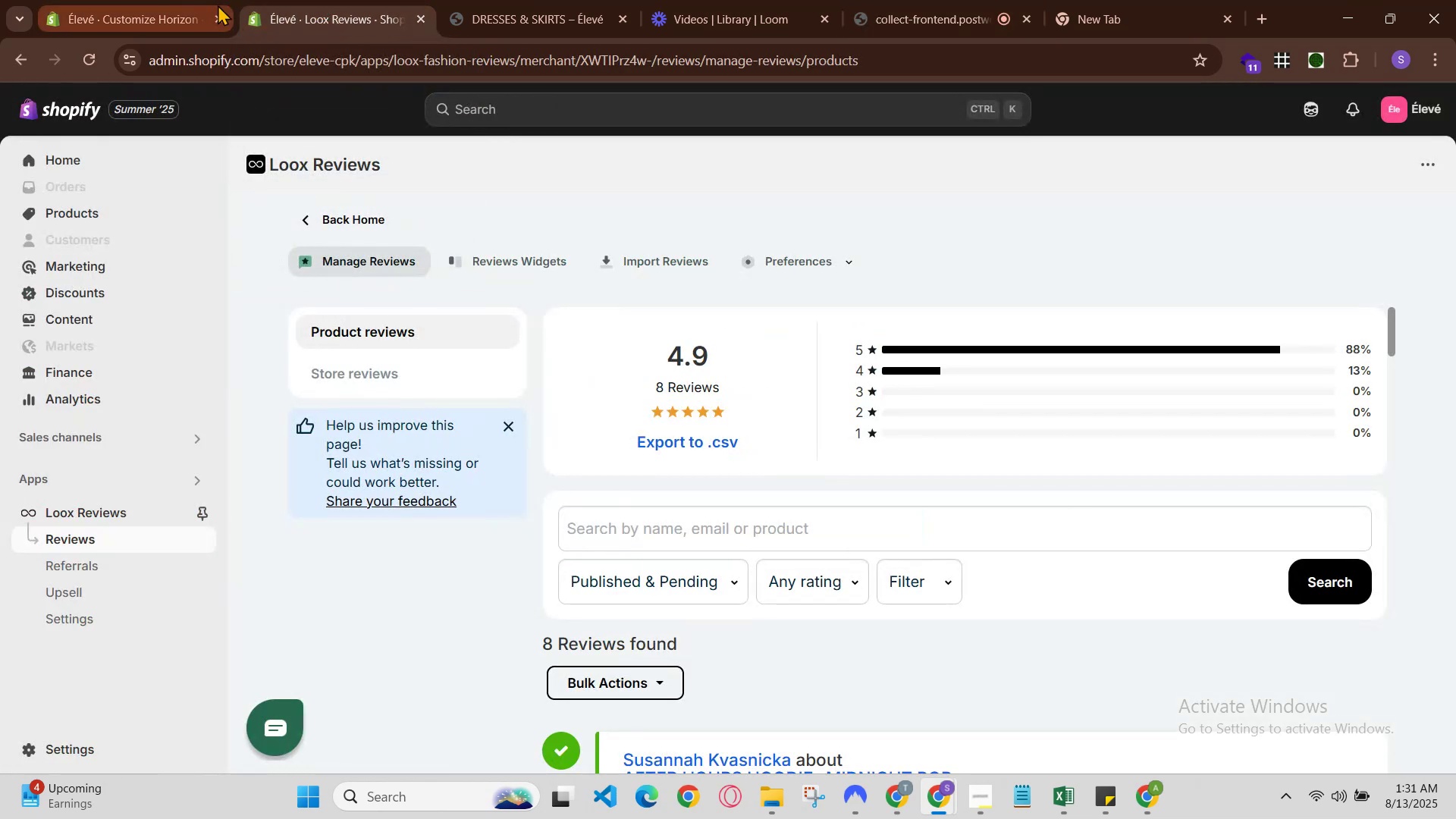 
left_click([166, 0])
 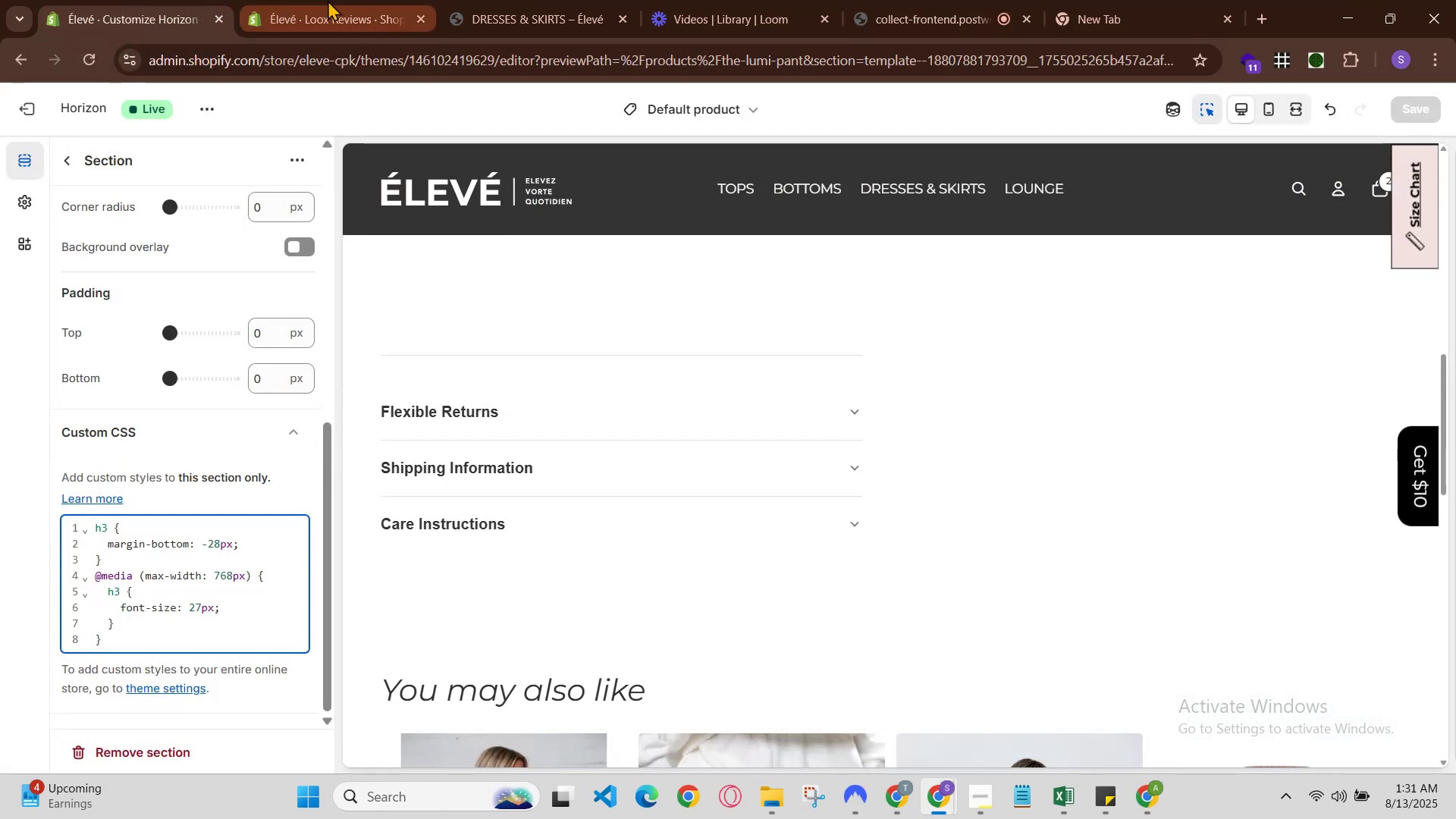 
left_click([388, 0])
 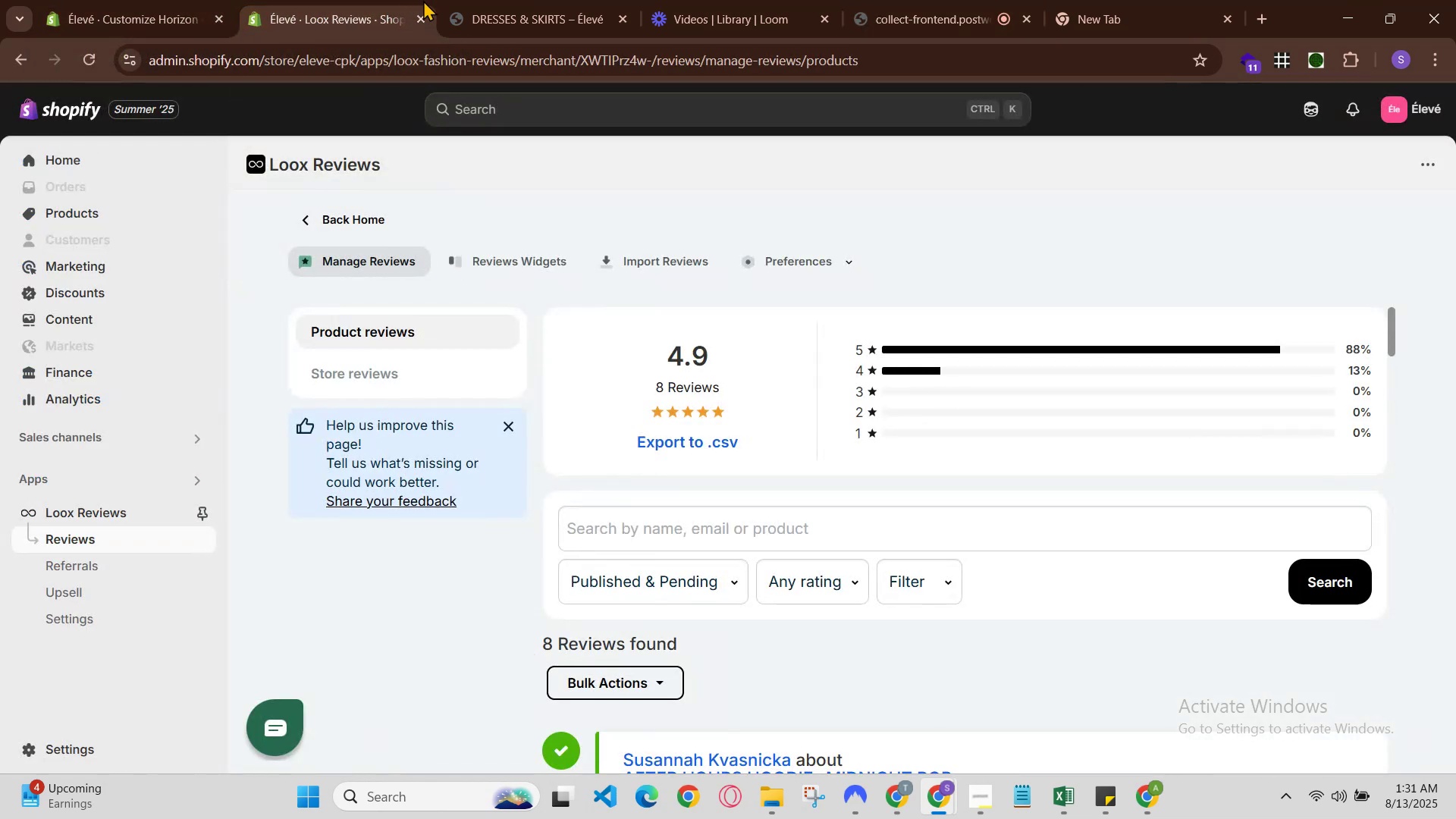 
left_click([550, 0])
 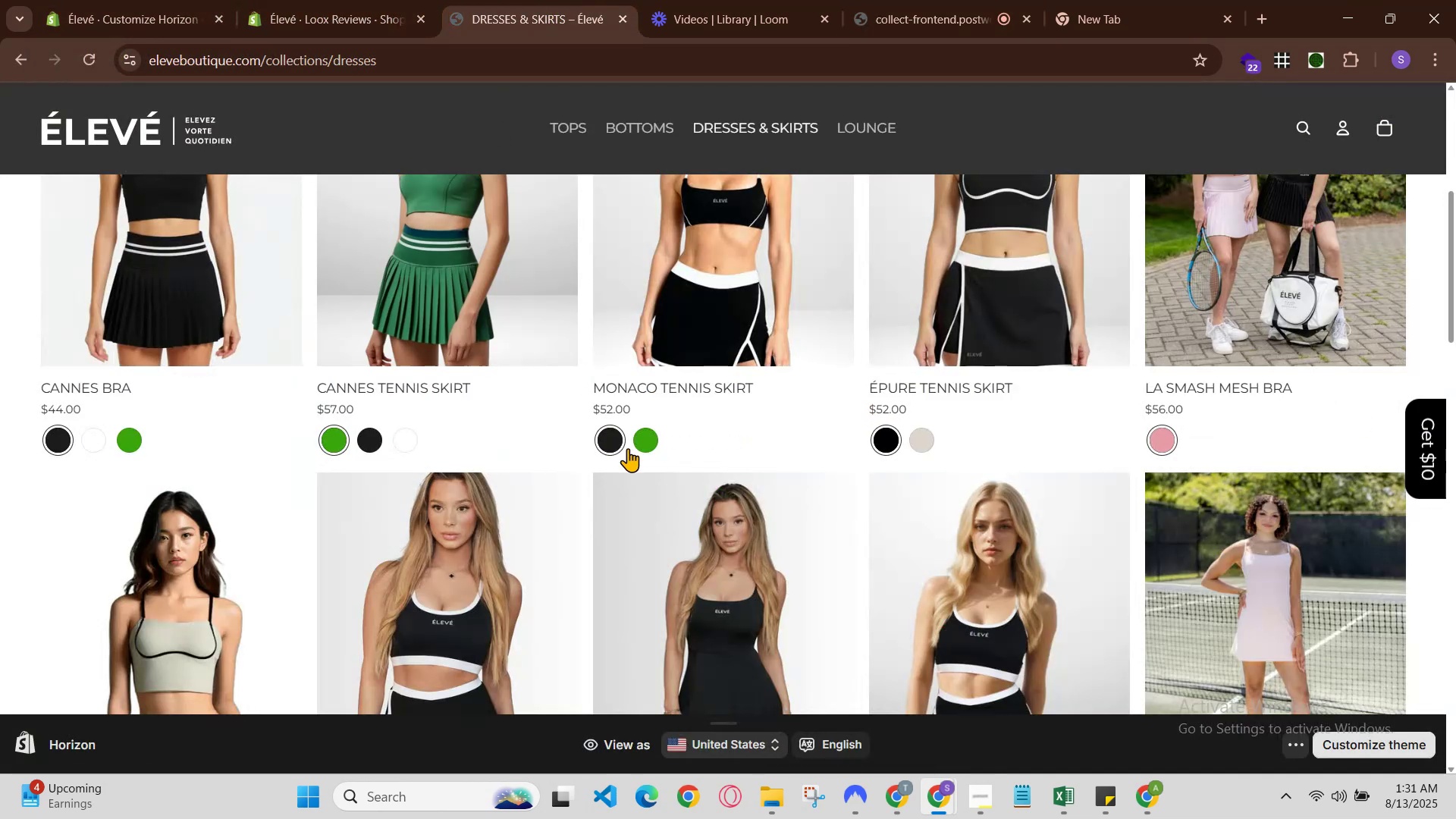 
left_click([648, 440])
 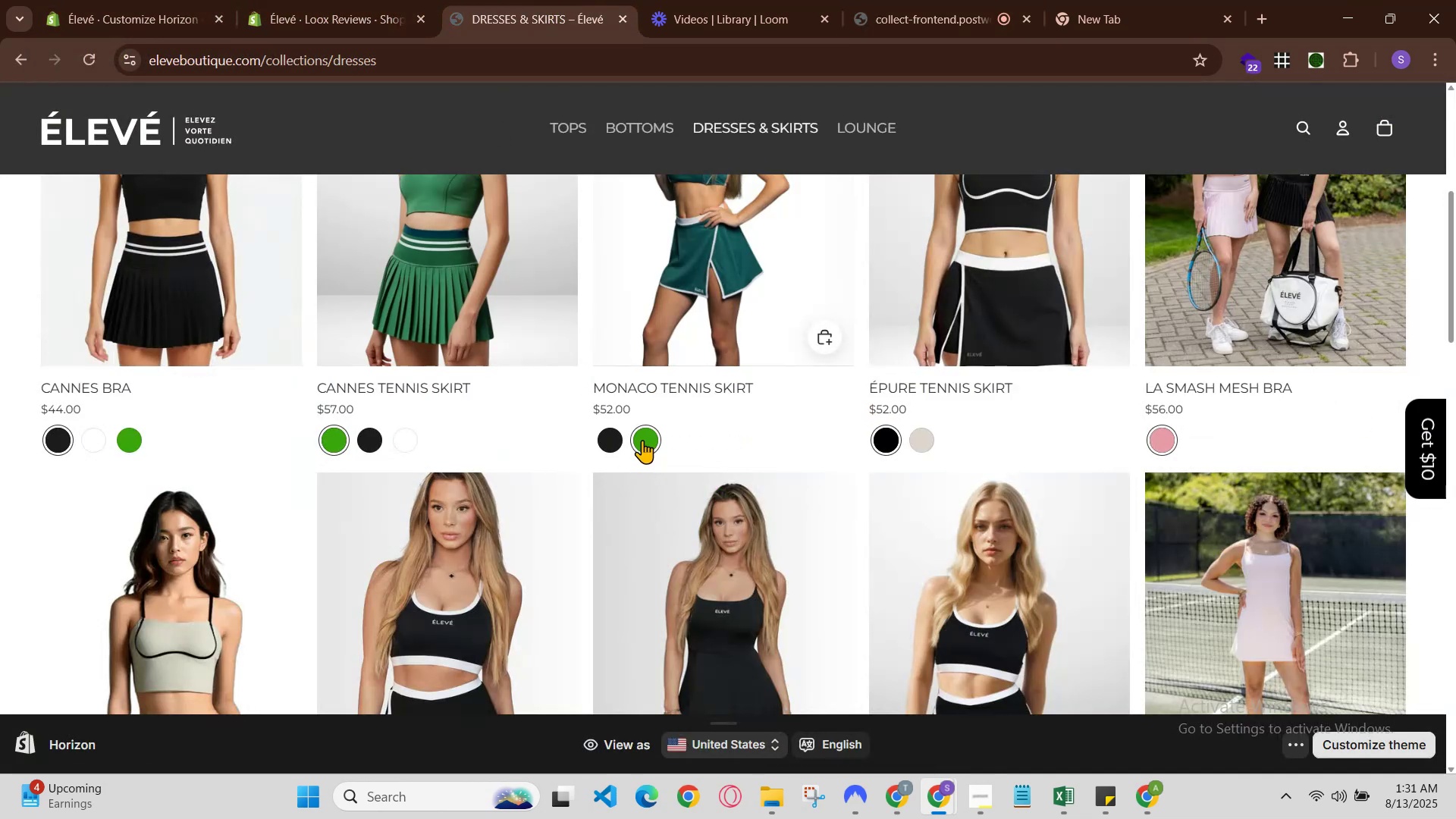 
scroll: coordinate [657, 434], scroll_direction: up, amount: 2.0
 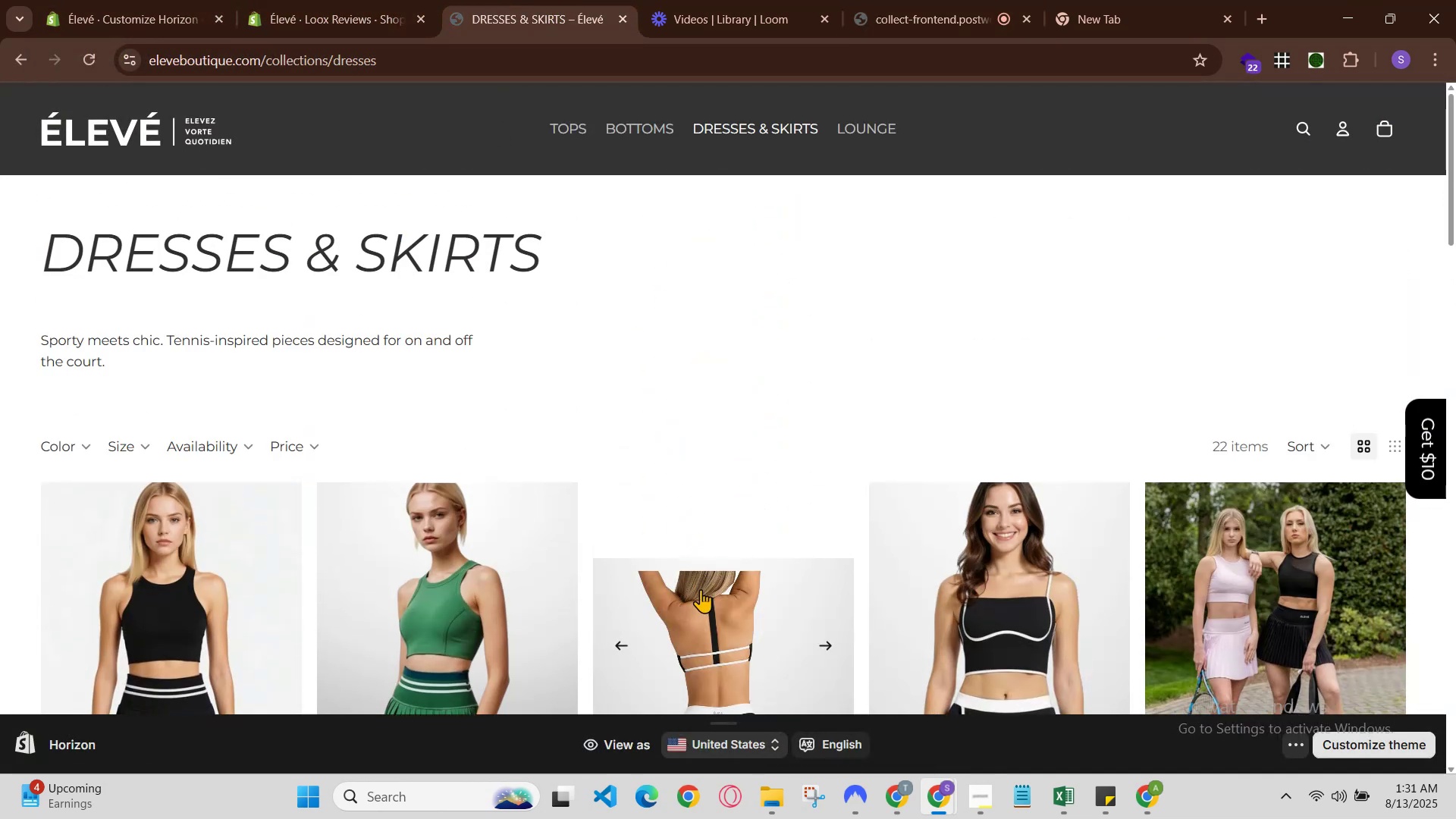 
left_click([703, 615])
 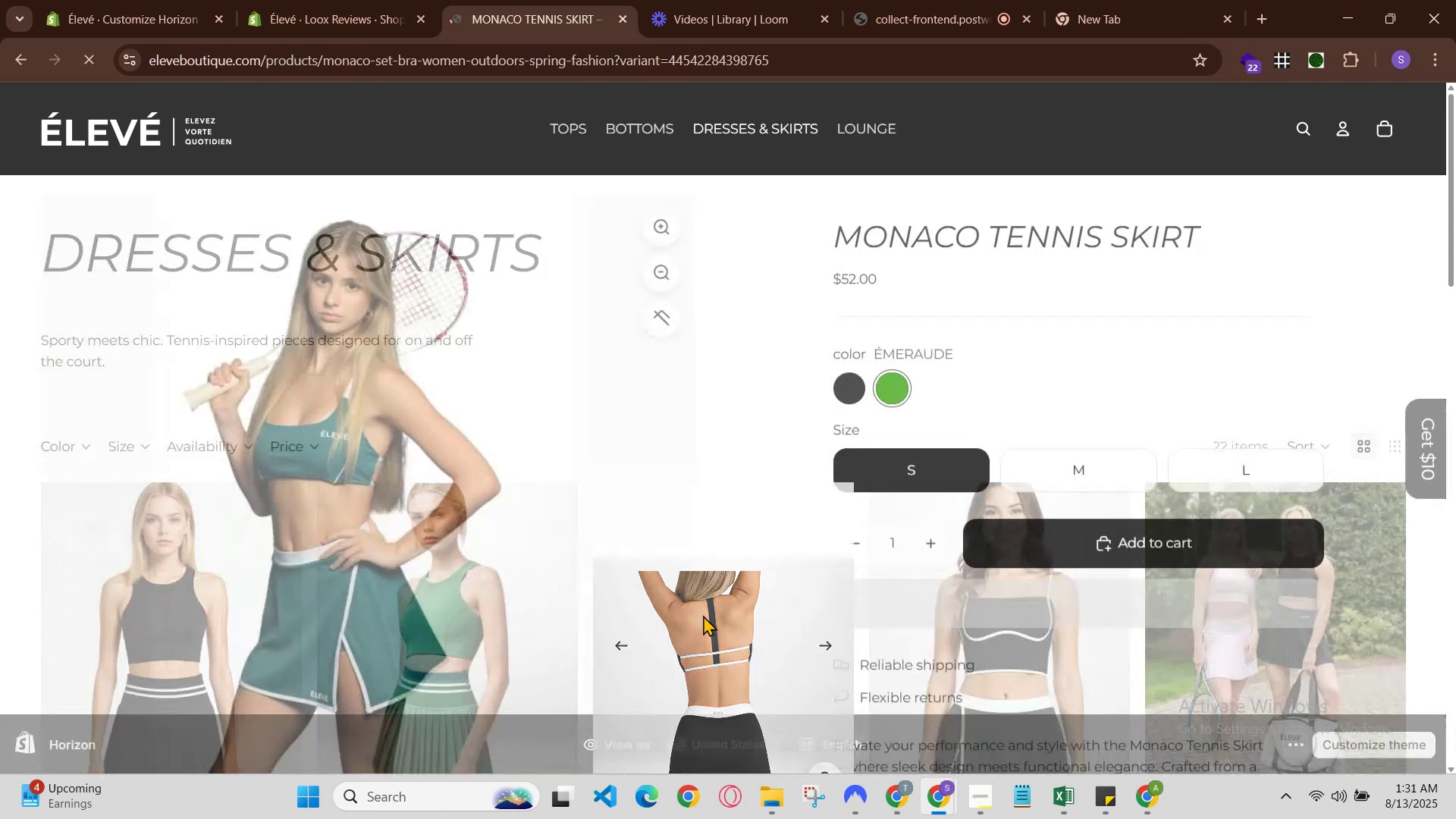 
scroll: coordinate [758, 541], scroll_direction: down, amount: 4.0
 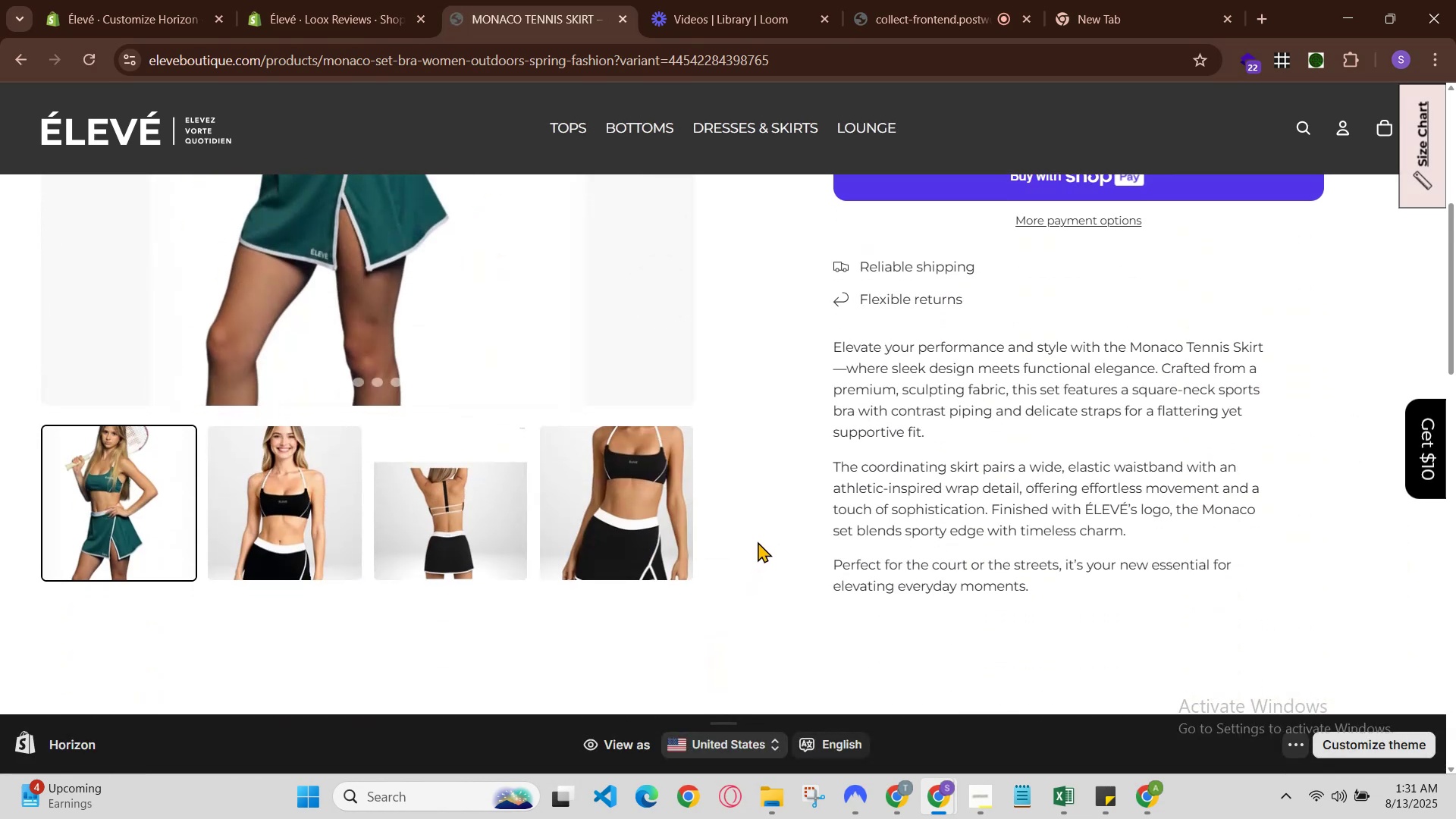 
scroll: coordinate [758, 541], scroll_direction: up, amount: 1.0
 